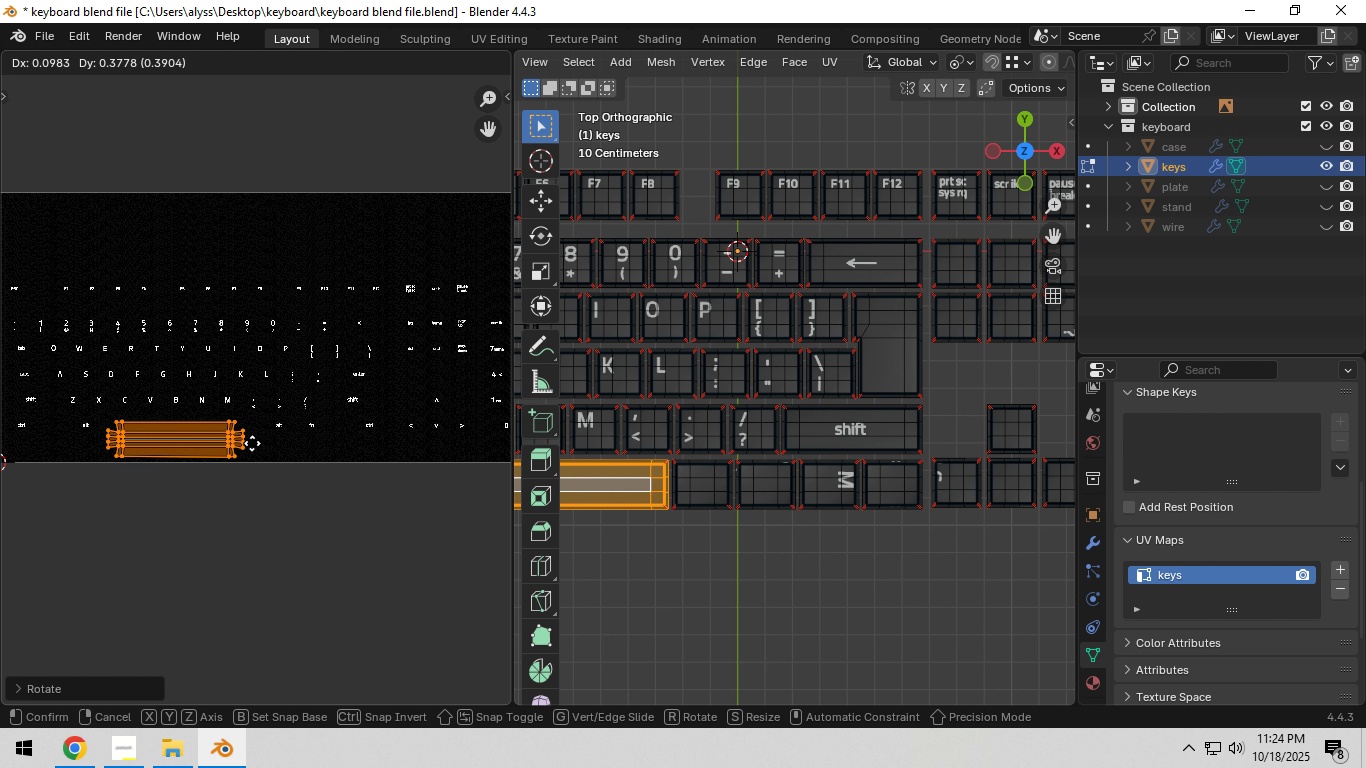 
left_click([252, 443])
 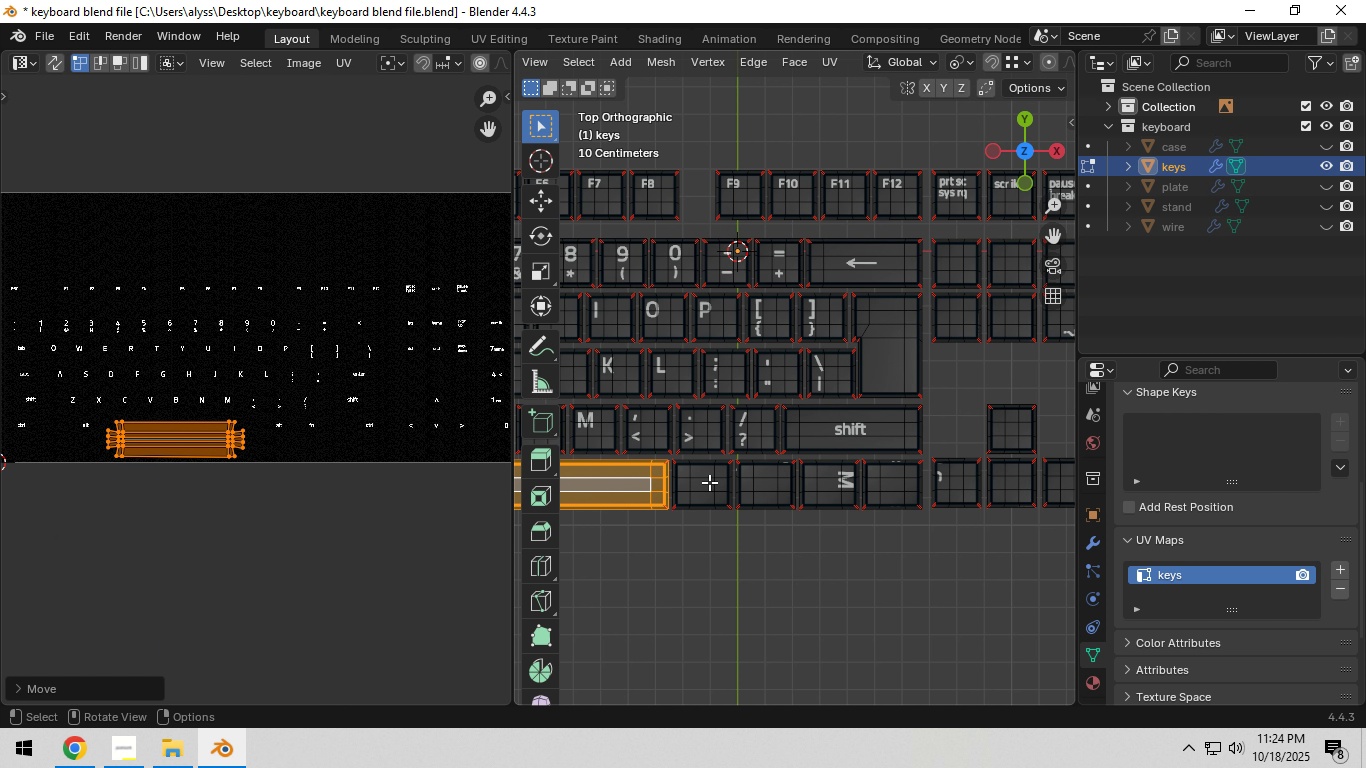 
left_click([705, 482])
 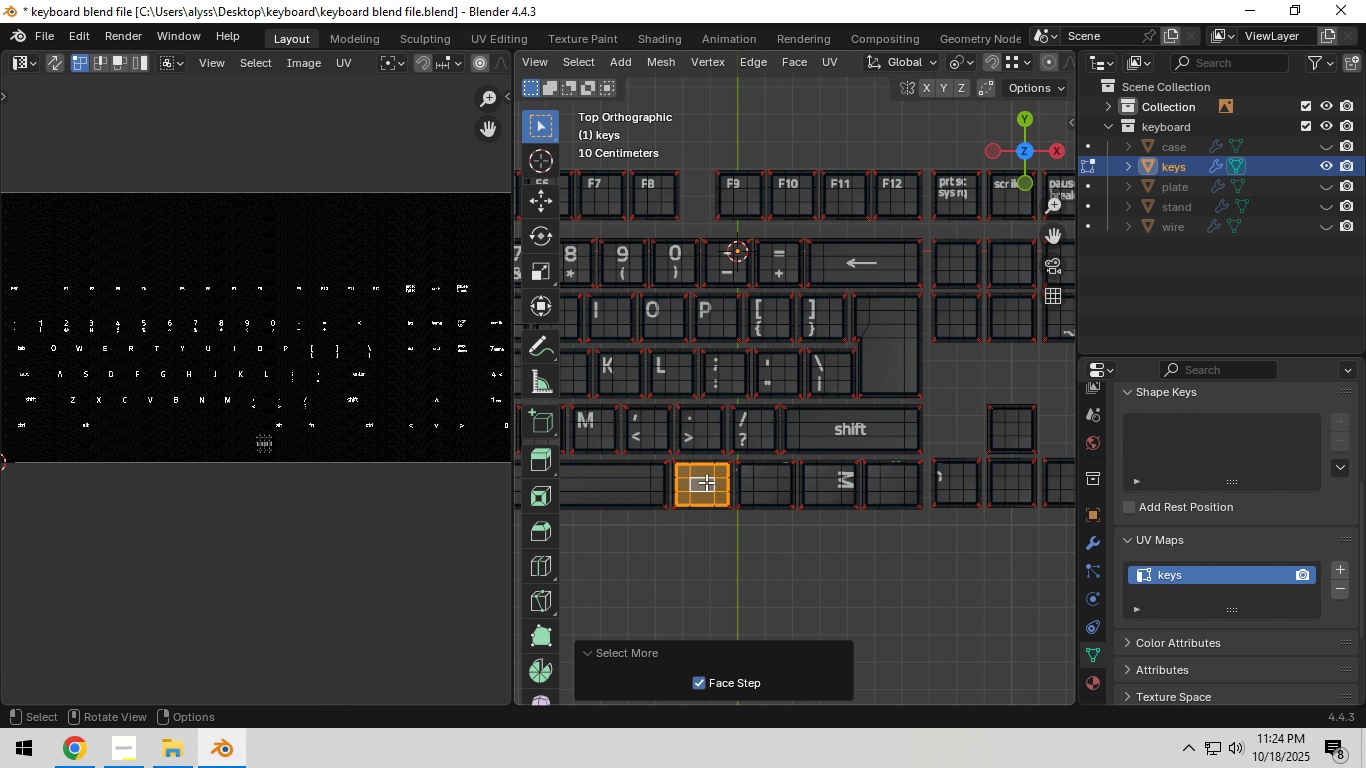 
double_click([706, 482])
 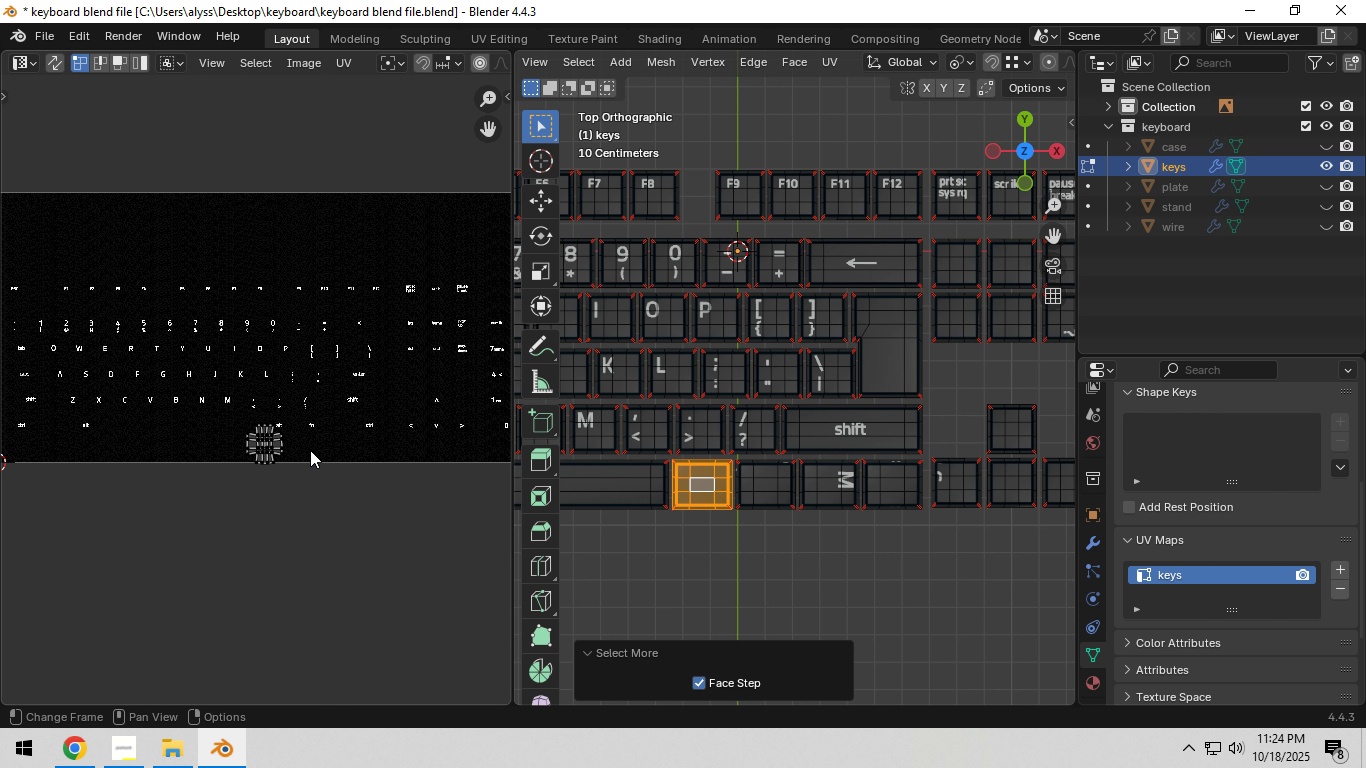 
scroll: coordinate [310, 449], scroll_direction: up, amount: 4.0
 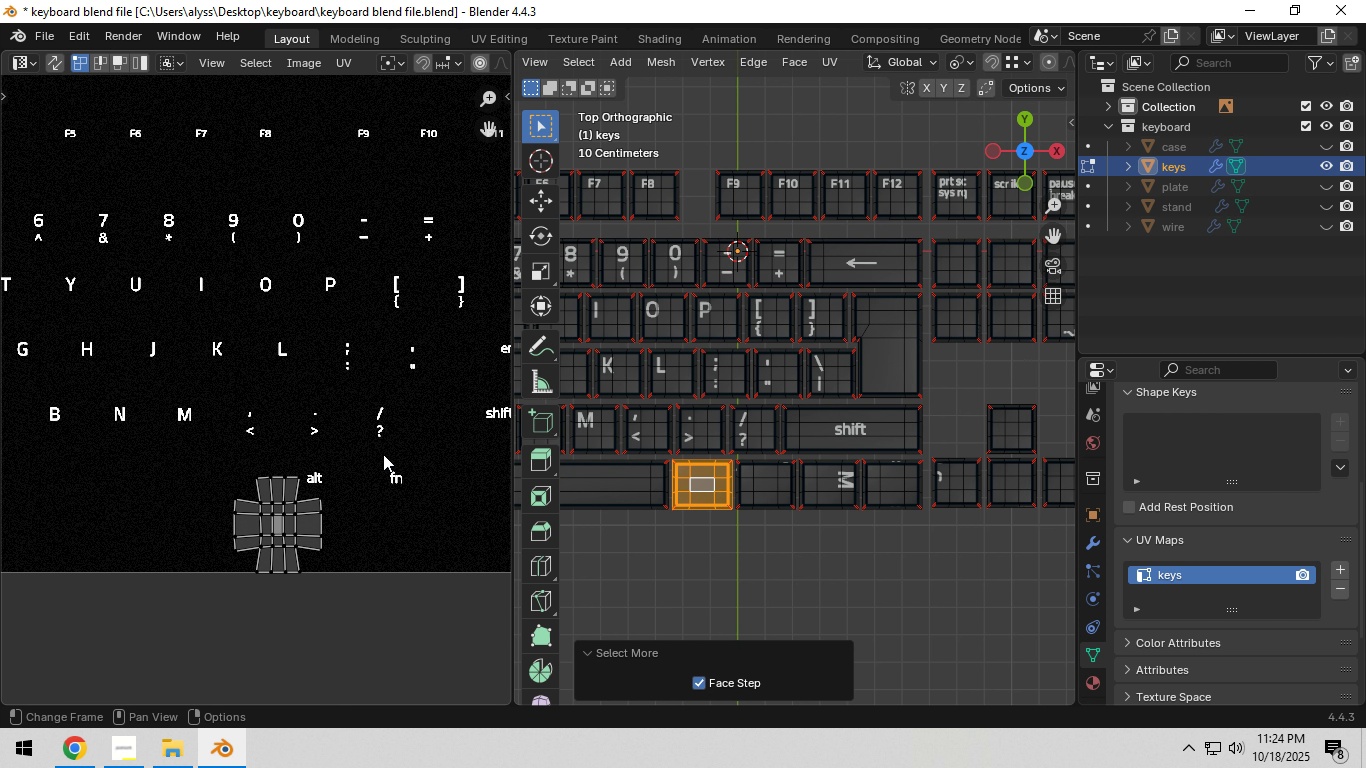 
hold_key(key=ShiftLeft, duration=0.34)
 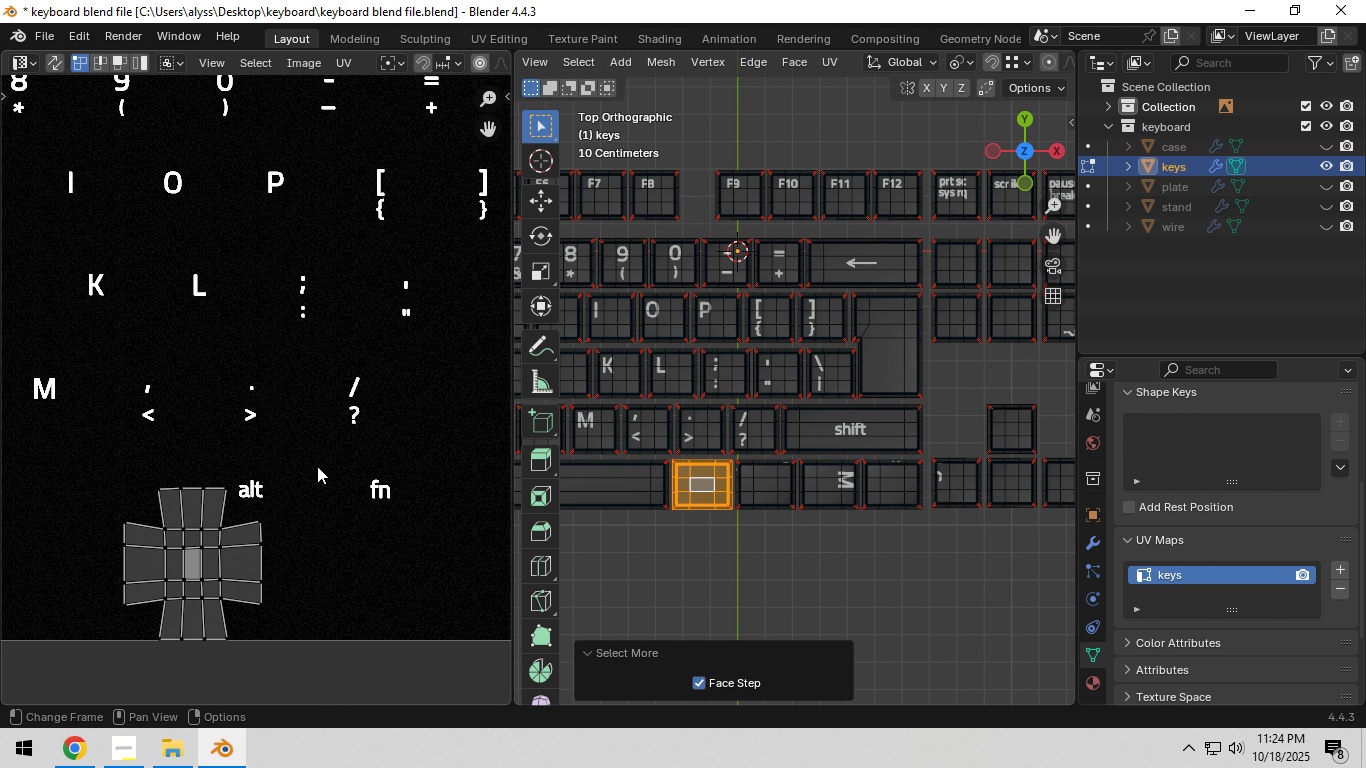 
scroll: coordinate [317, 464], scroll_direction: up, amount: 2.0
 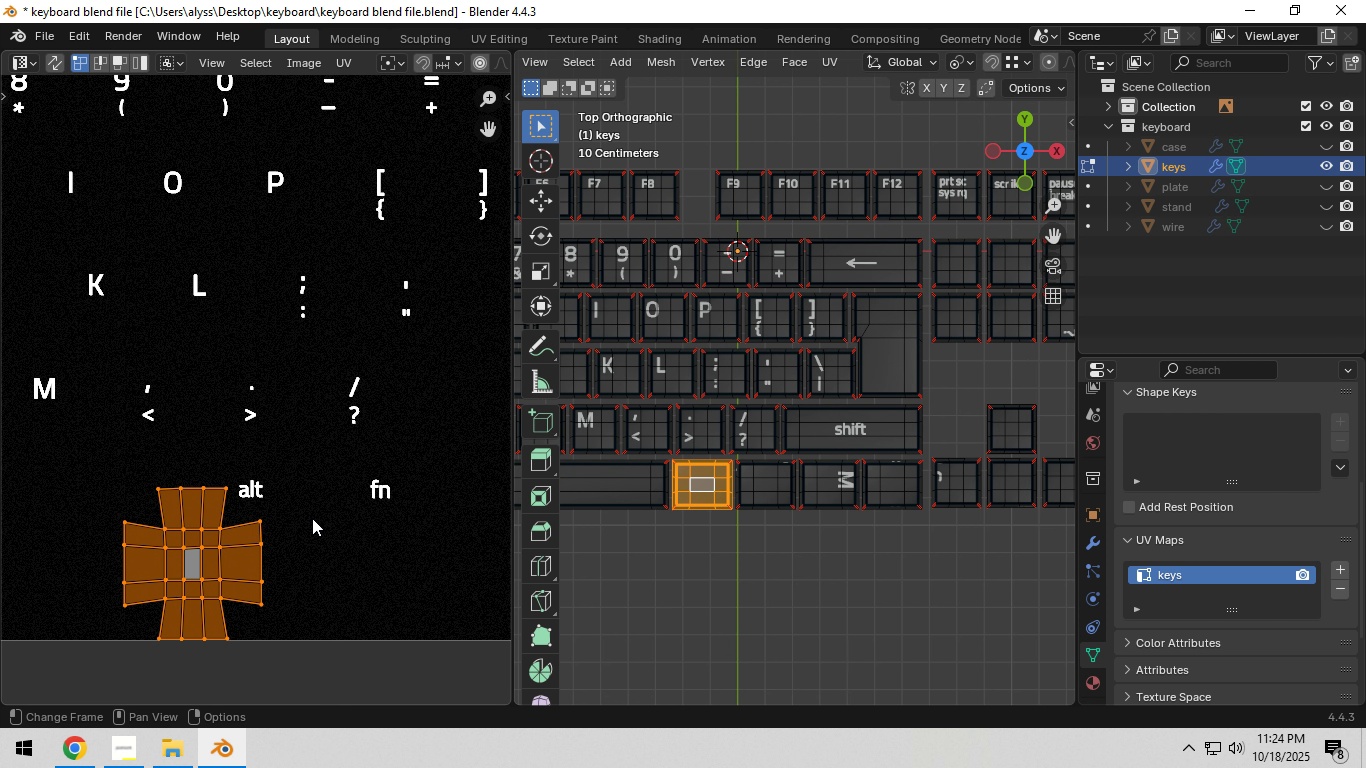 
type(ag)
 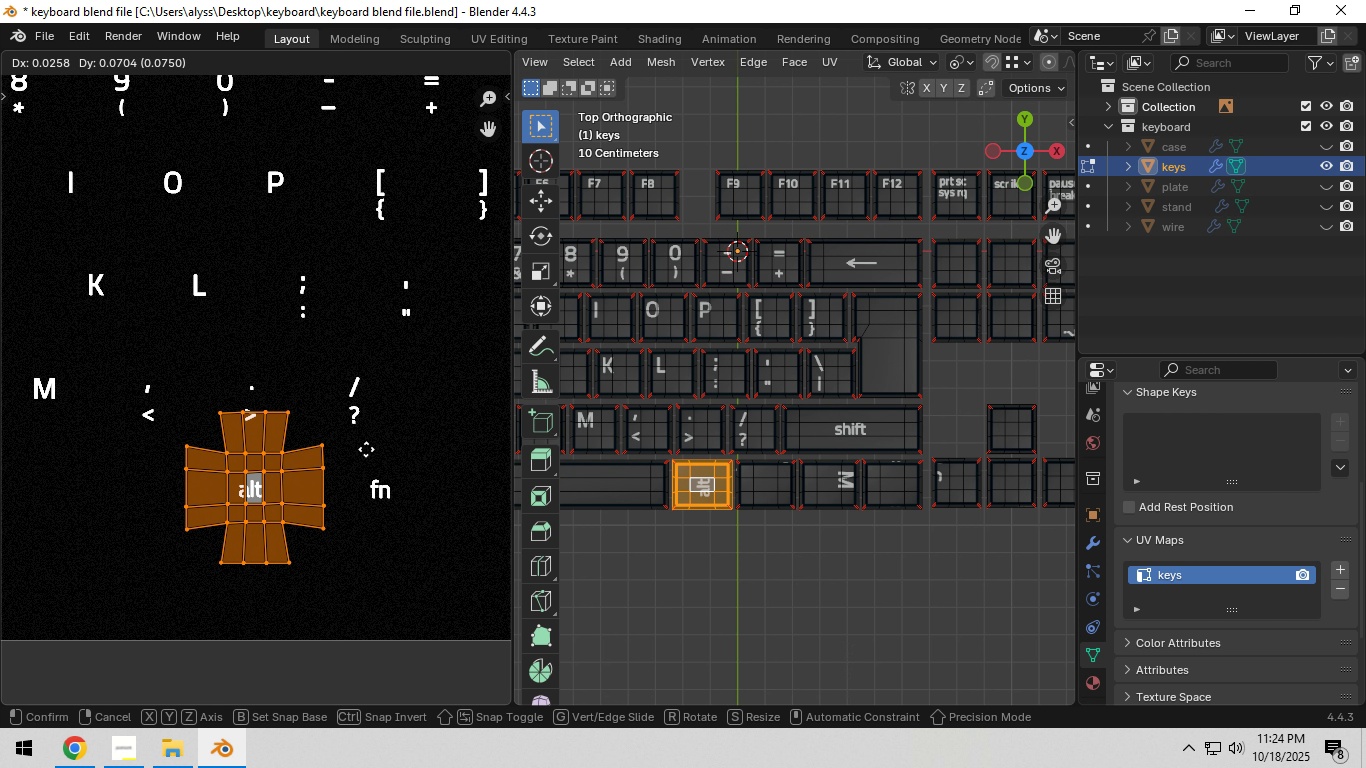 
left_click([365, 449])
 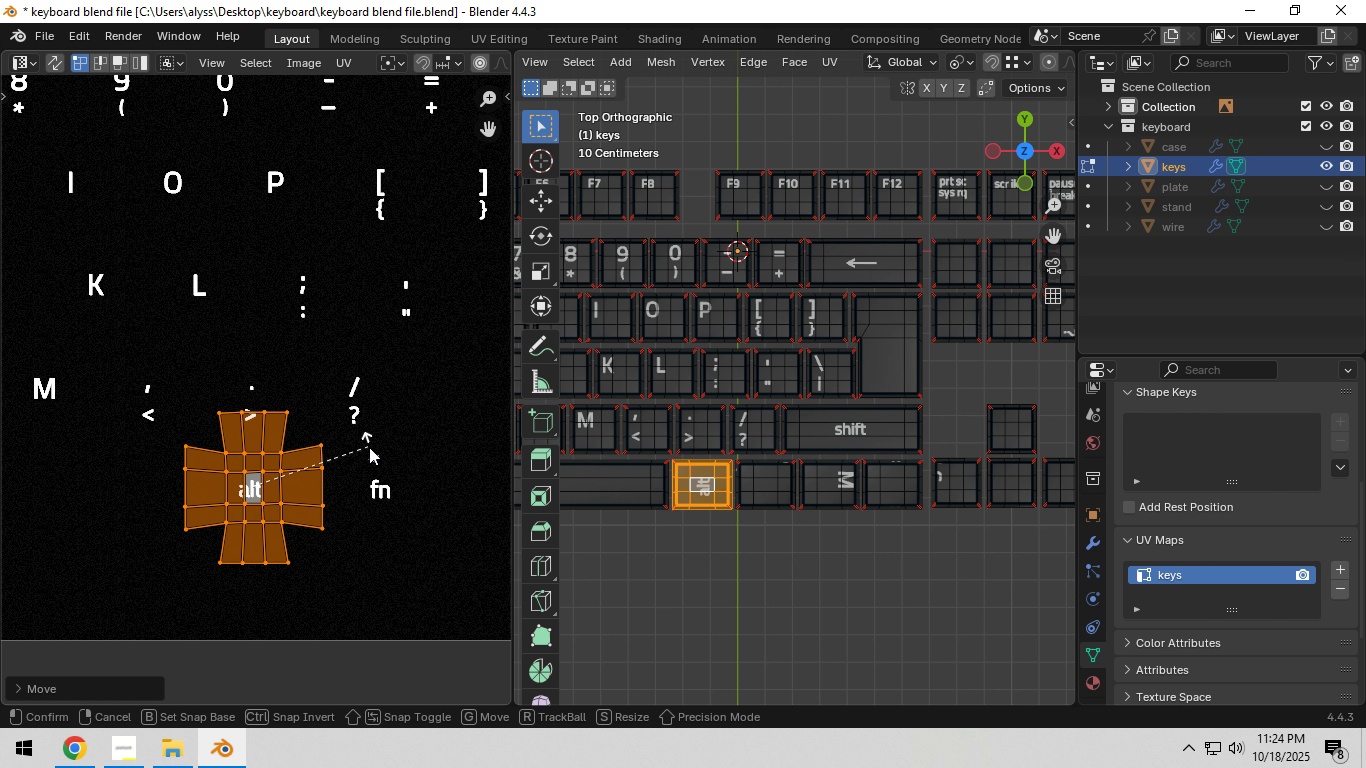 
key(R)
 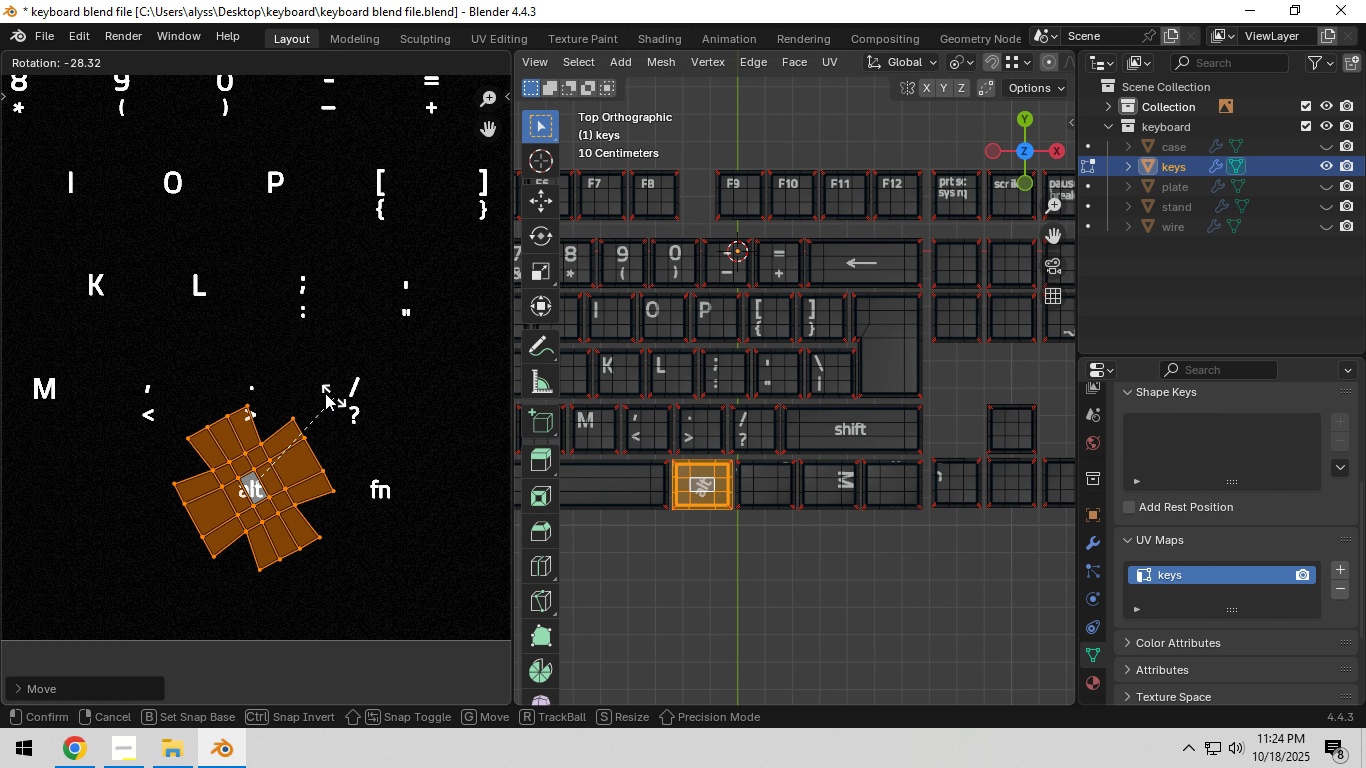 
hold_key(key=ControlLeft, duration=1.02)
 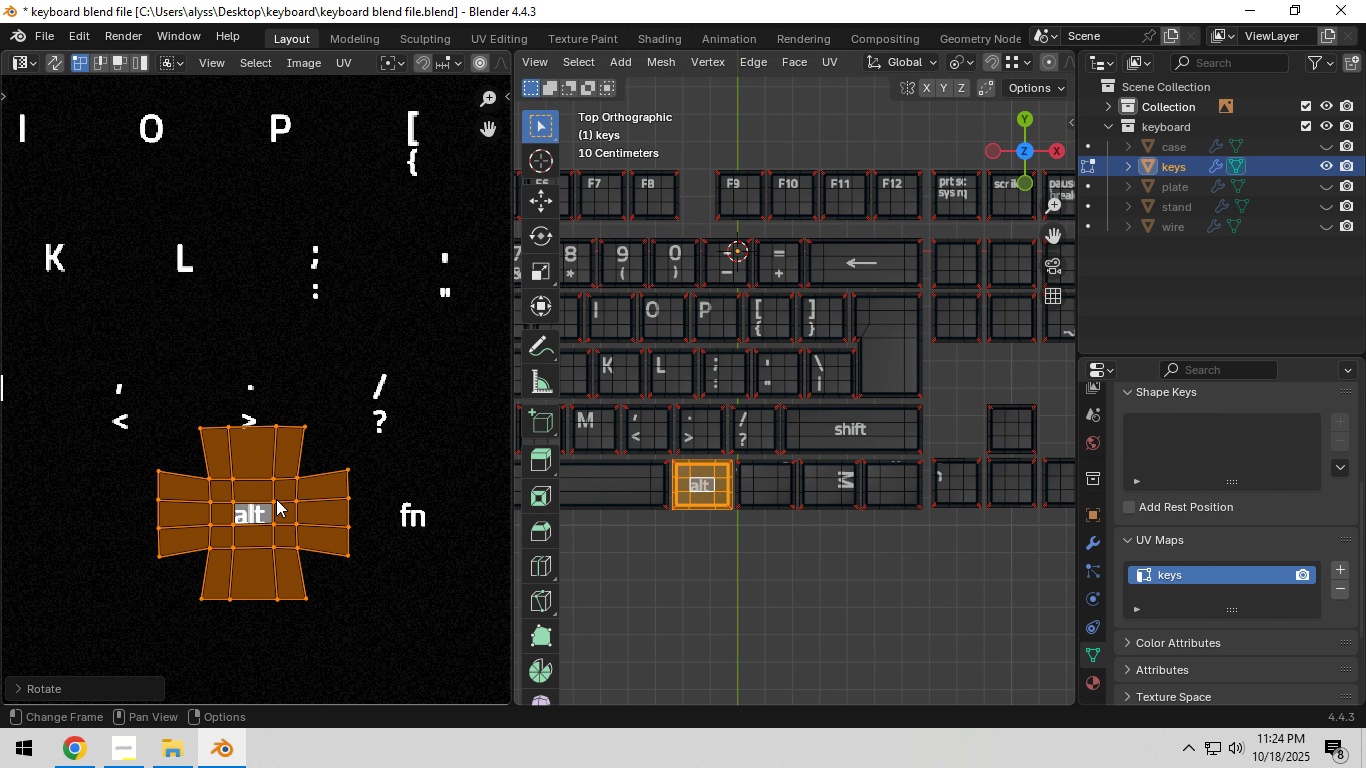 
scroll: coordinate [276, 499], scroll_direction: up, amount: 3.0
 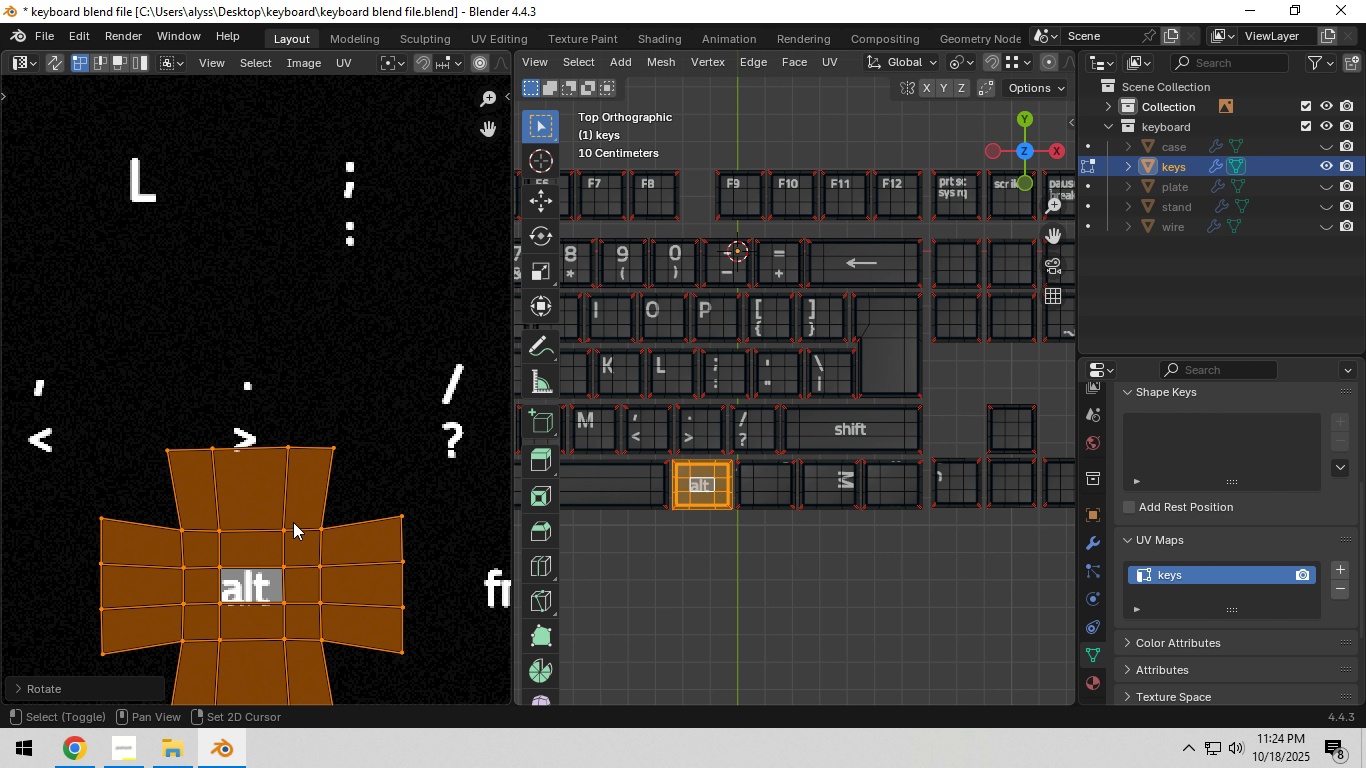 
key(Shift+ShiftLeft)
 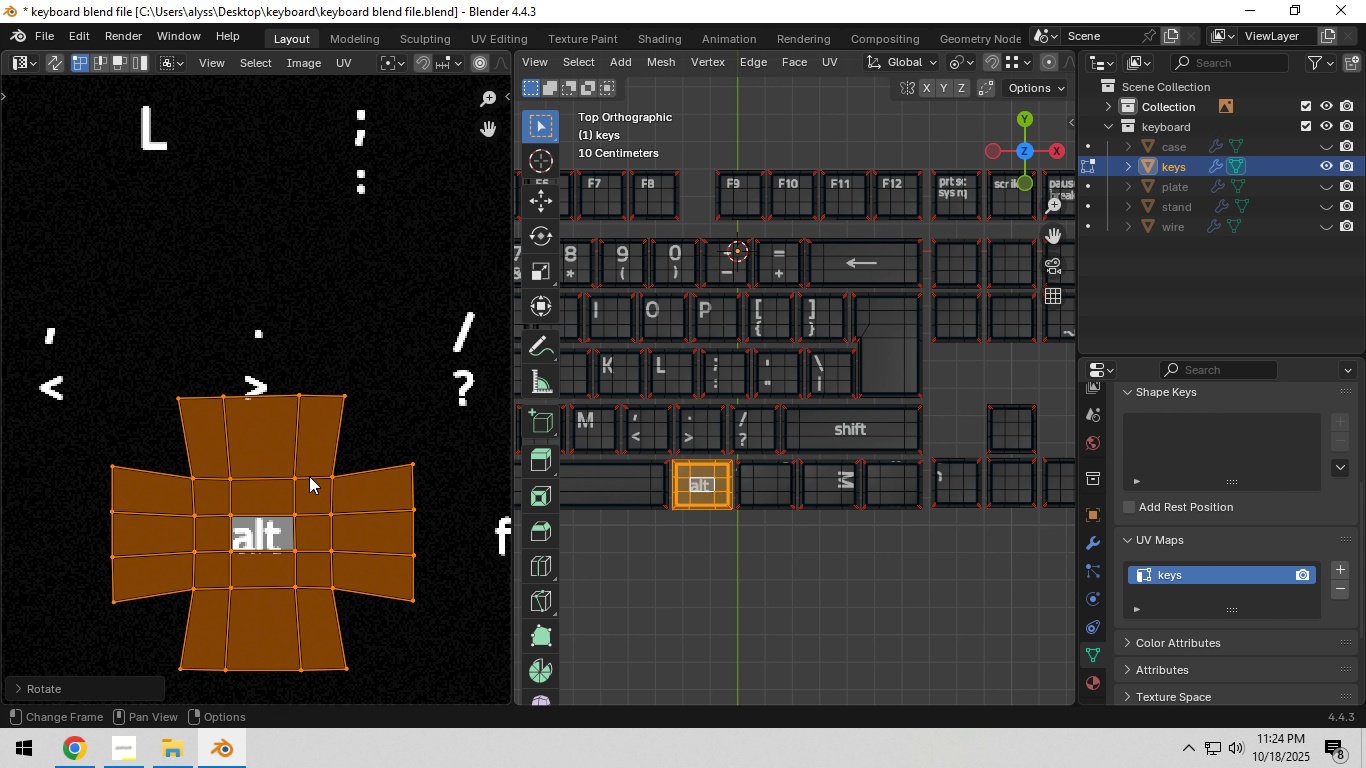 
key(G)
 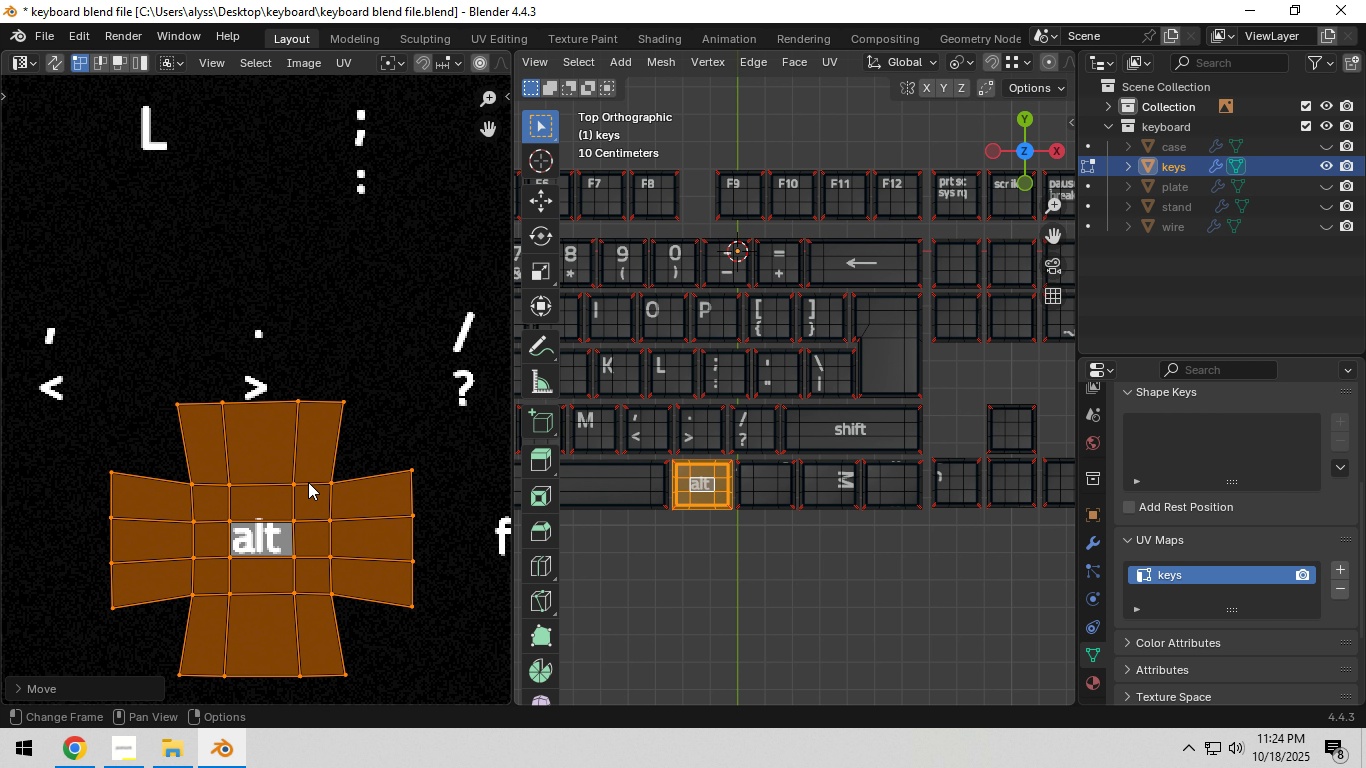 
left_click([308, 482])
 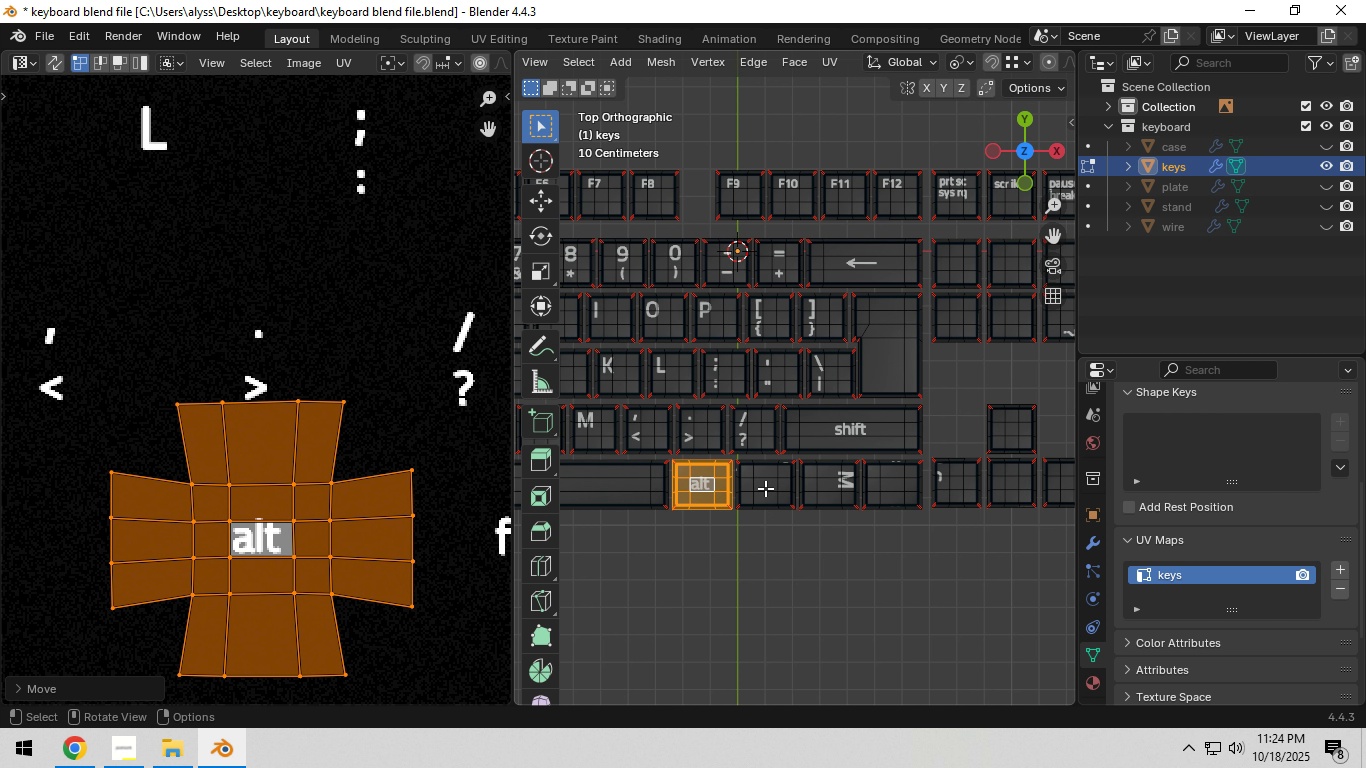 
left_click([766, 485])
 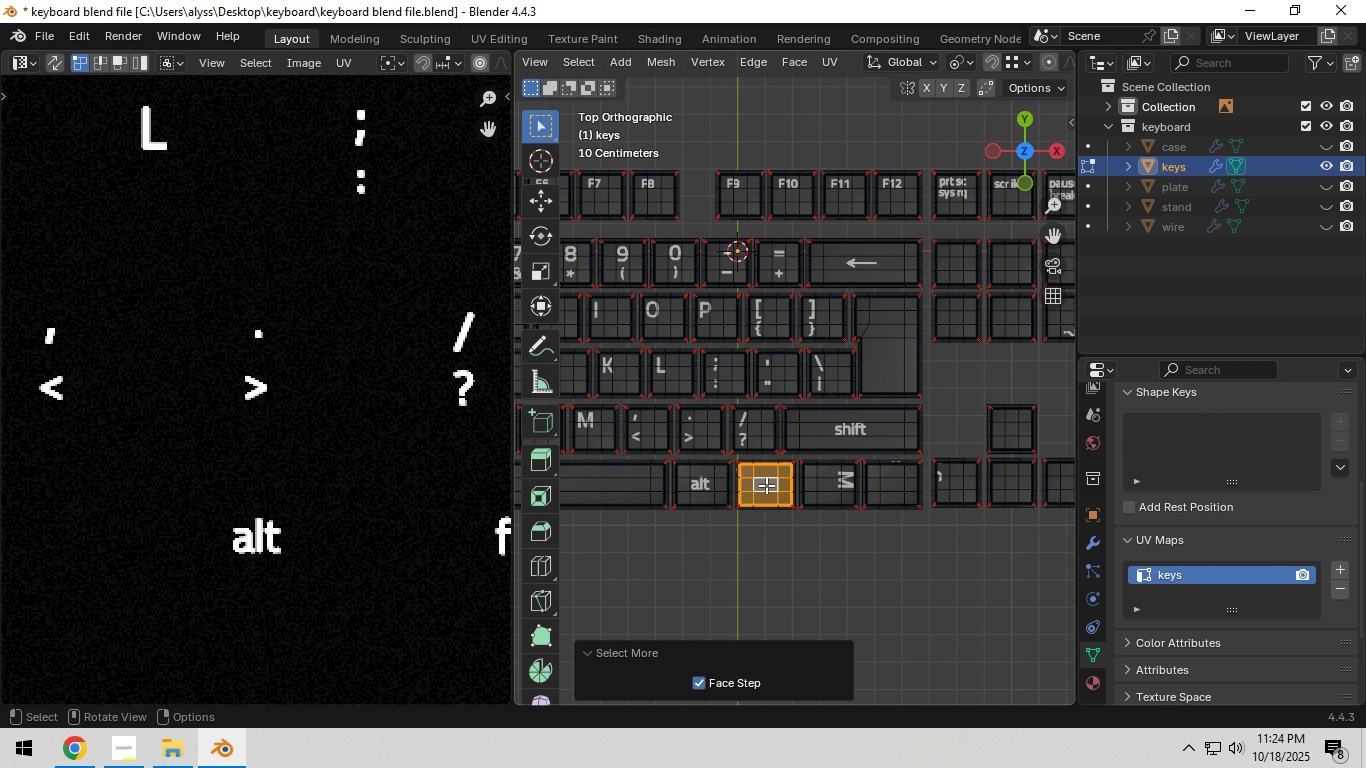 
 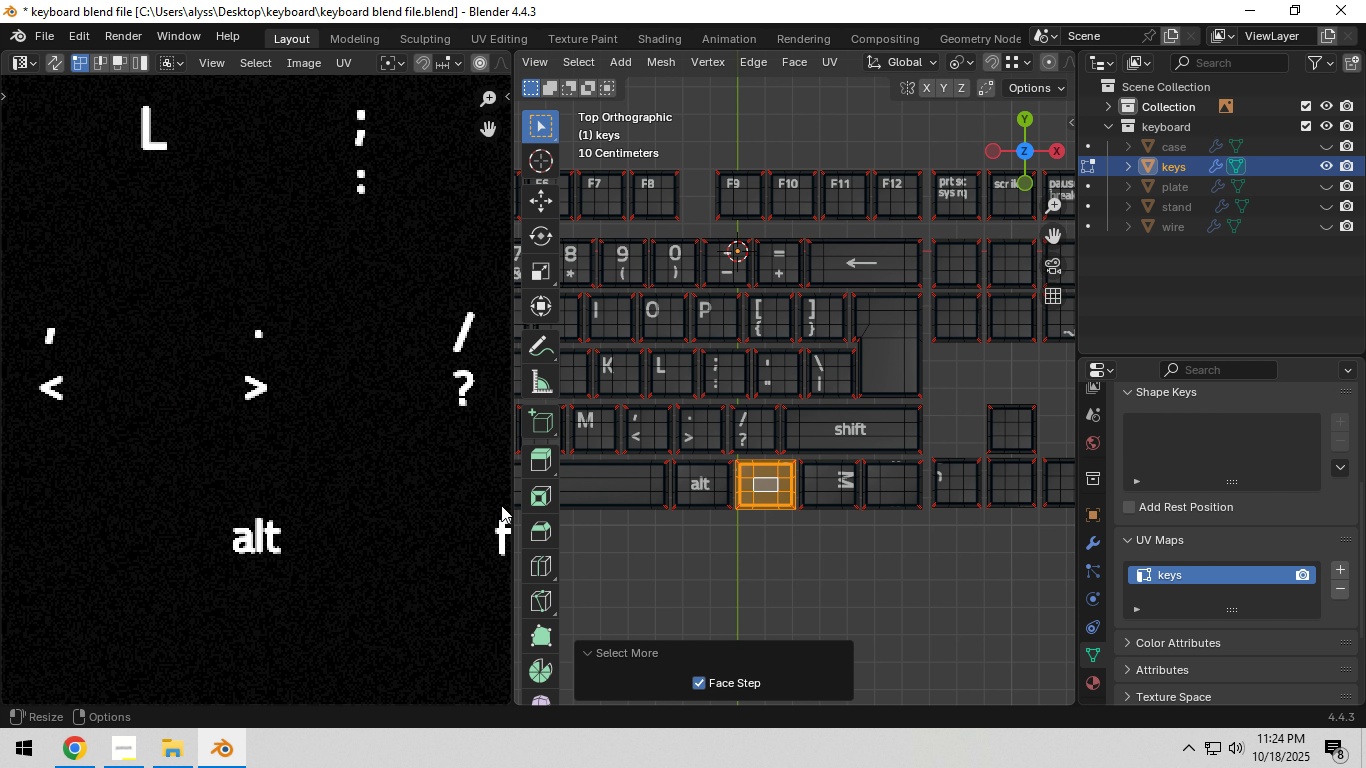 
scroll: coordinate [424, 505], scroll_direction: down, amount: 2.0
 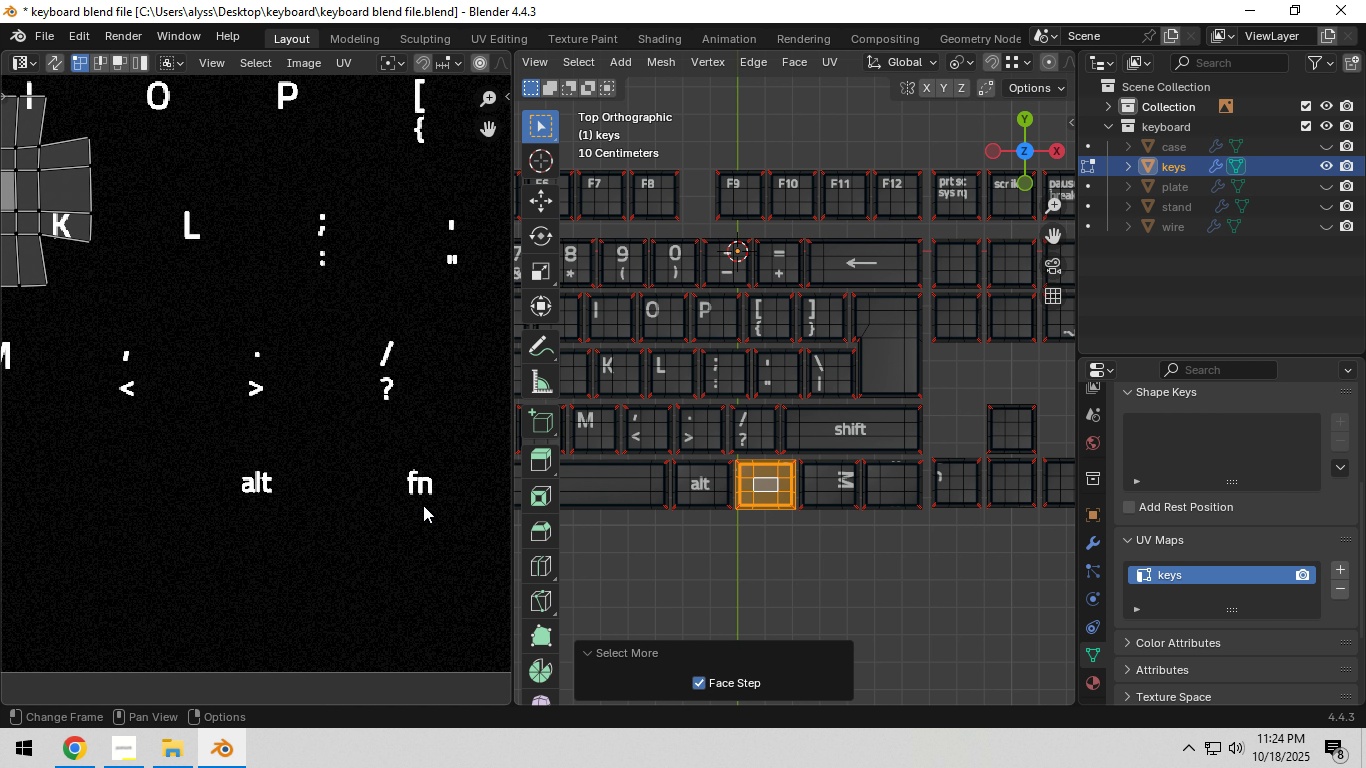 
hold_key(key=ShiftLeft, duration=0.45)
 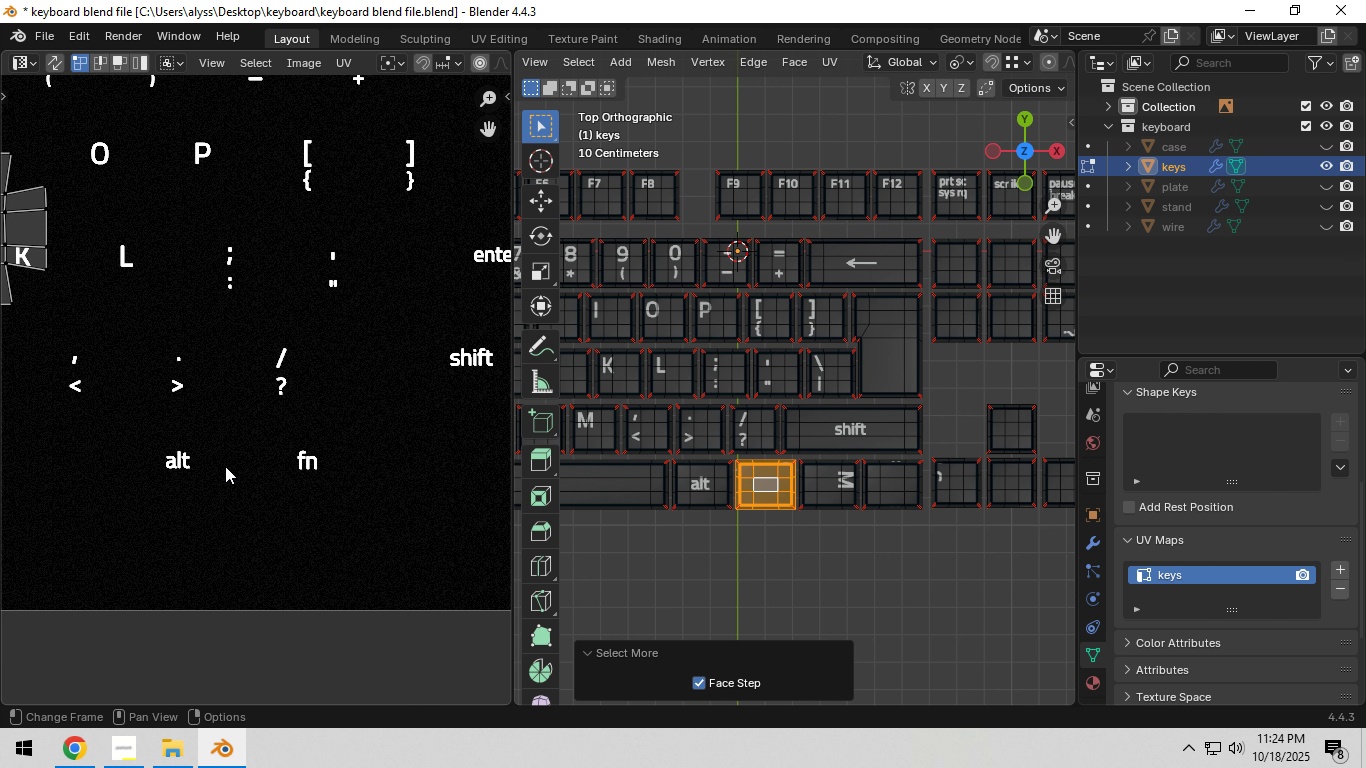 
scroll: coordinate [223, 466], scroll_direction: down, amount: 3.0
 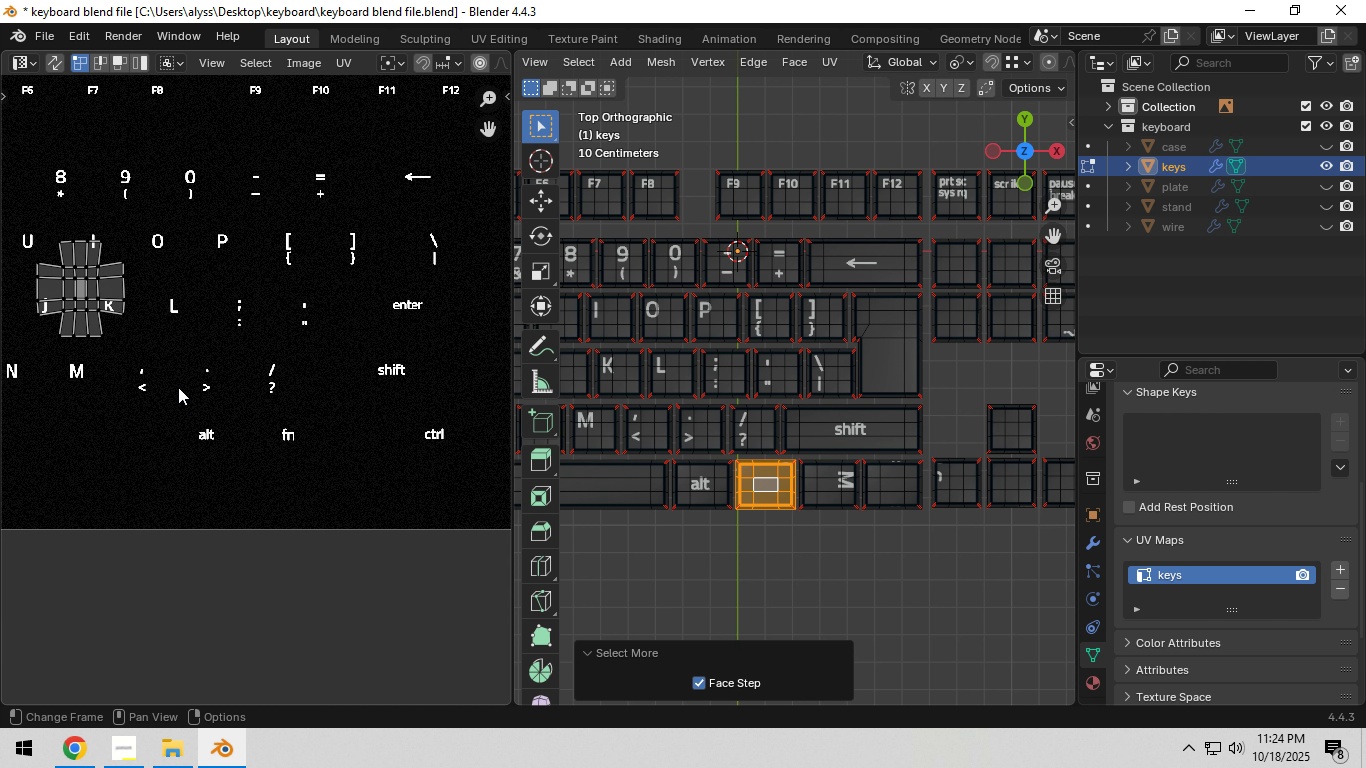 
type(agr)
 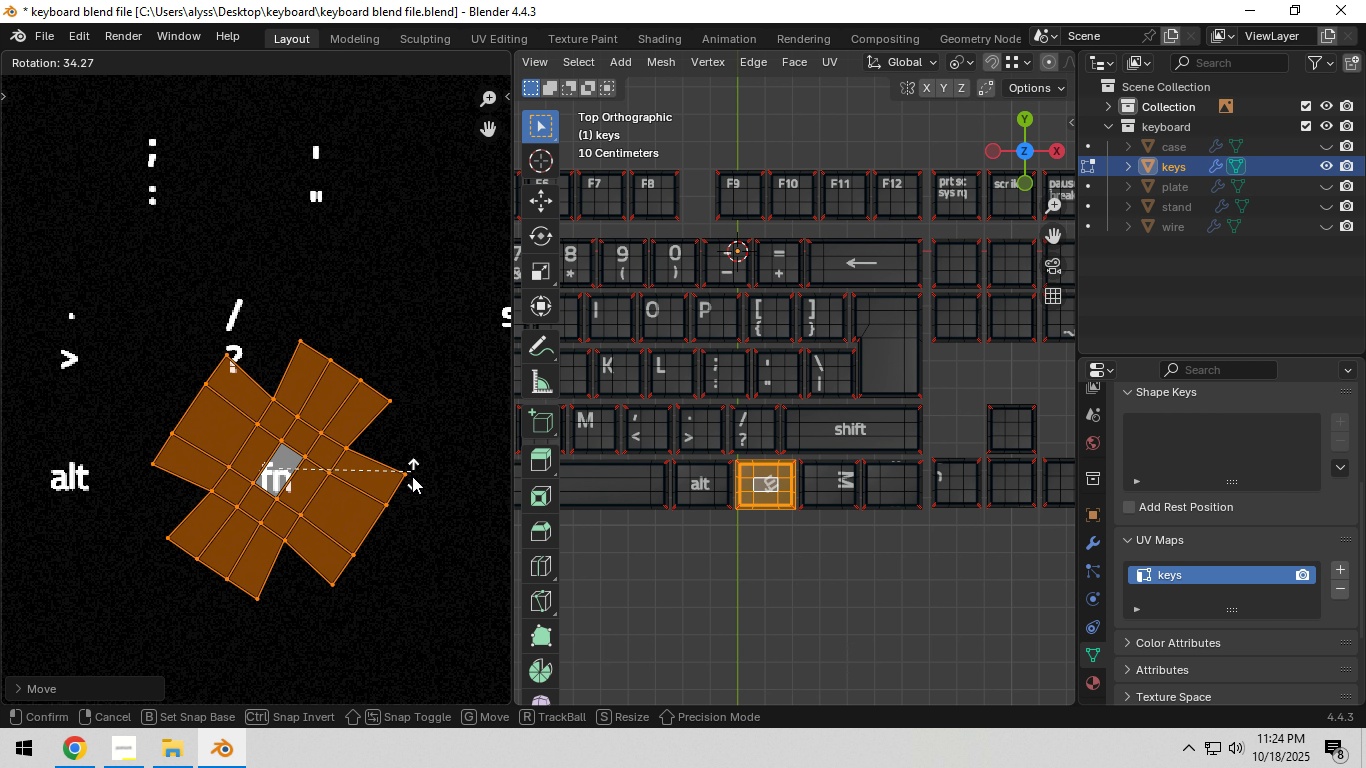 
scroll: coordinate [398, 519], scroll_direction: up, amount: 4.0
 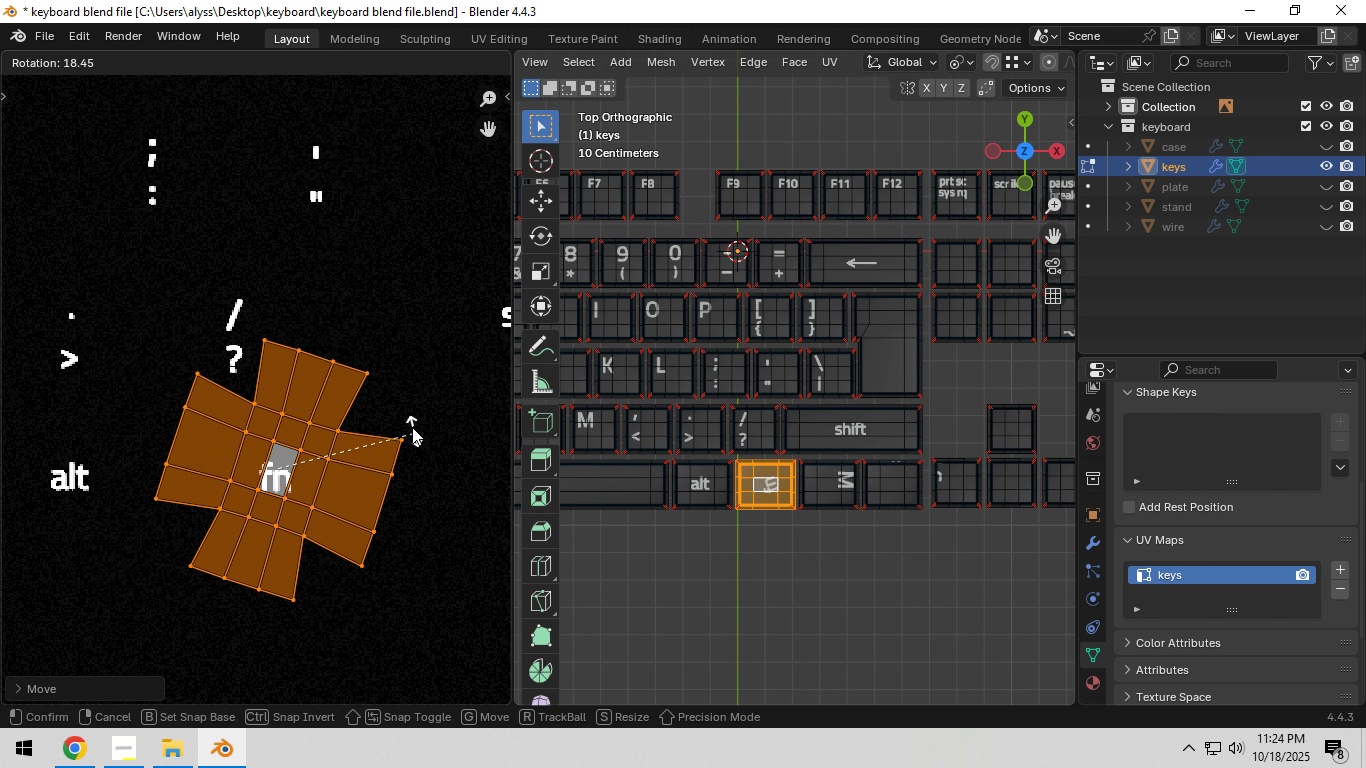 
hold_key(key=ControlLeft, duration=1.35)
left_click([230, 394])
 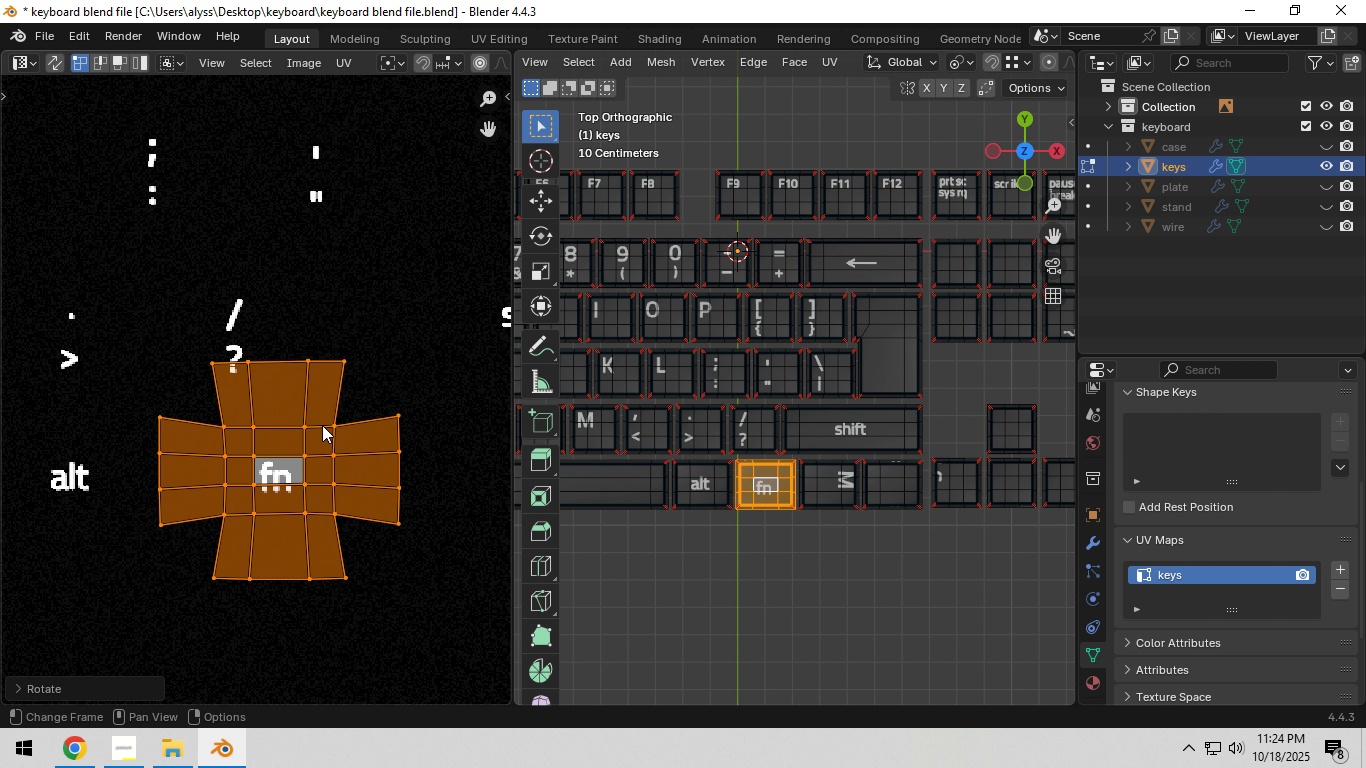 
key(G)
 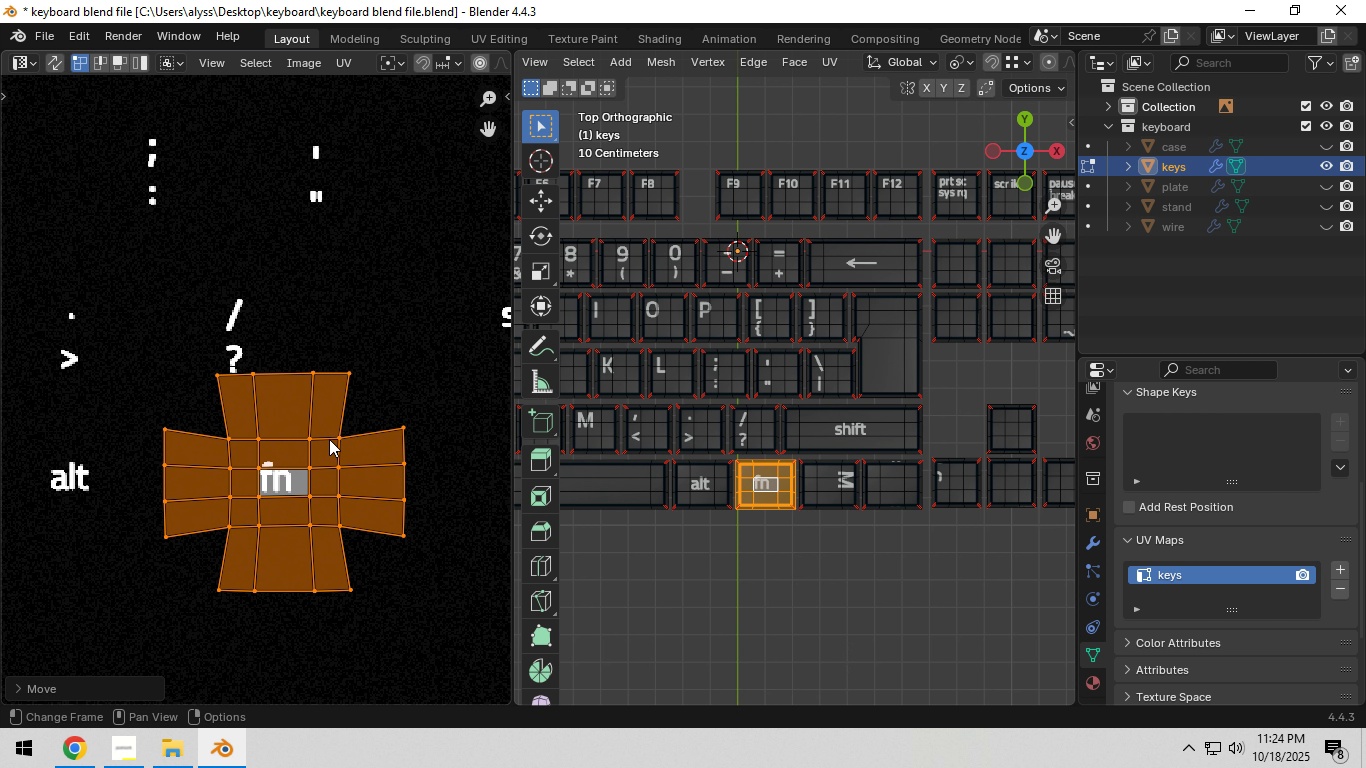 
left_click([329, 439])
 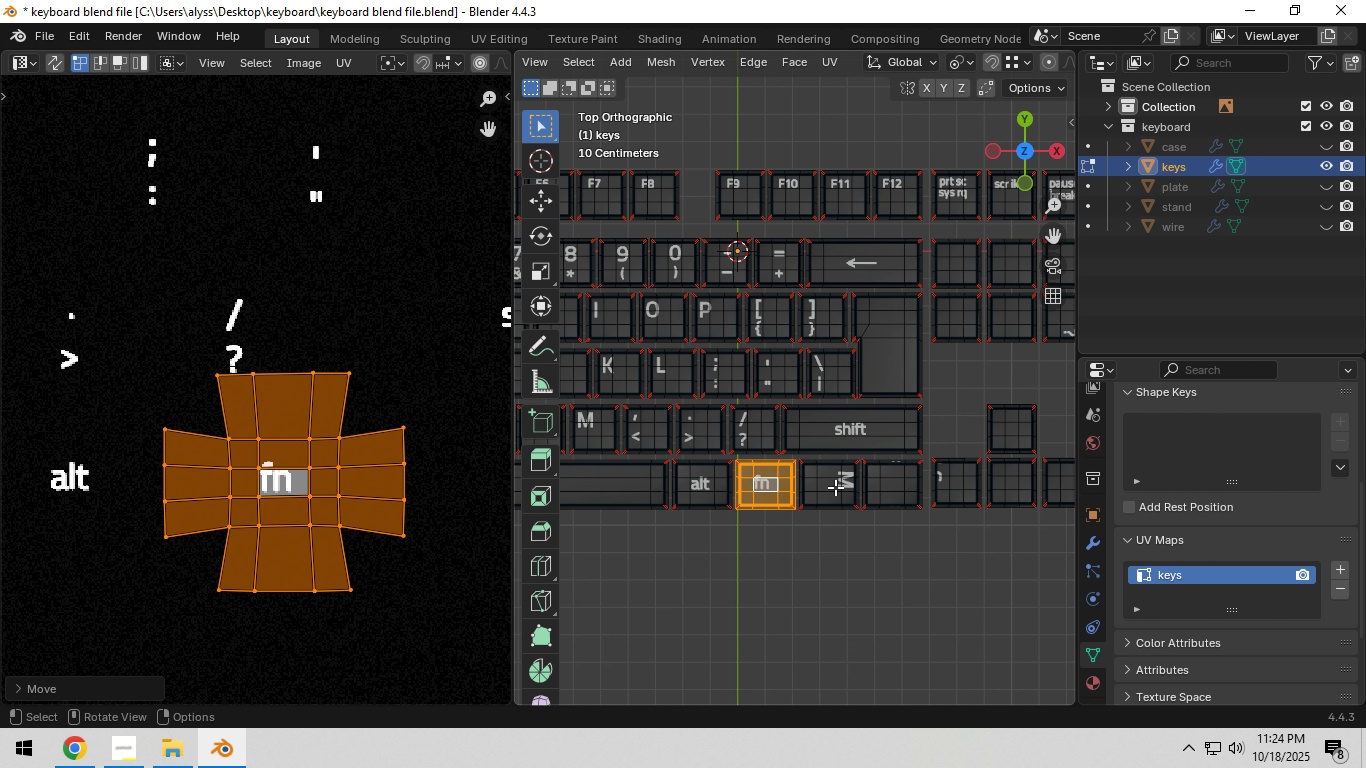 
left_click([834, 487])
 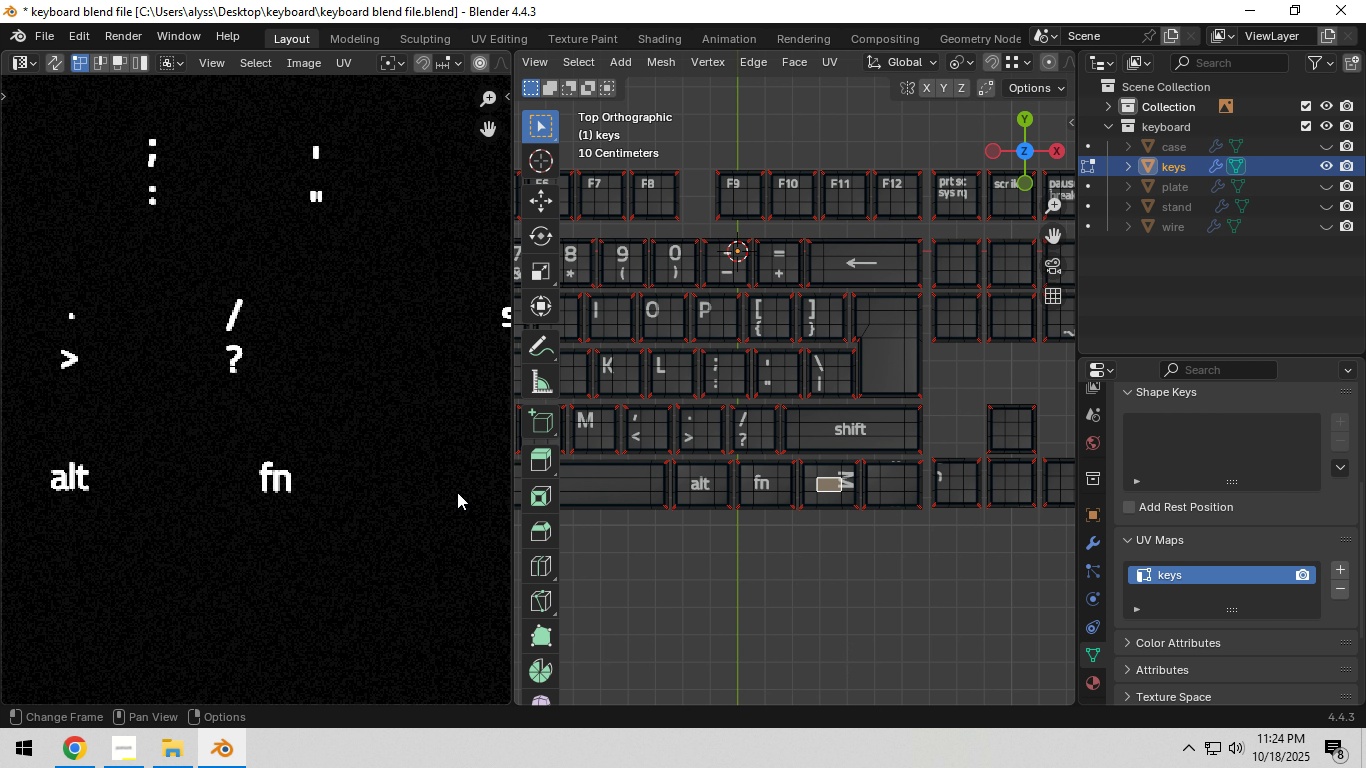 
scroll: coordinate [457, 492], scroll_direction: down, amount: 1.0
 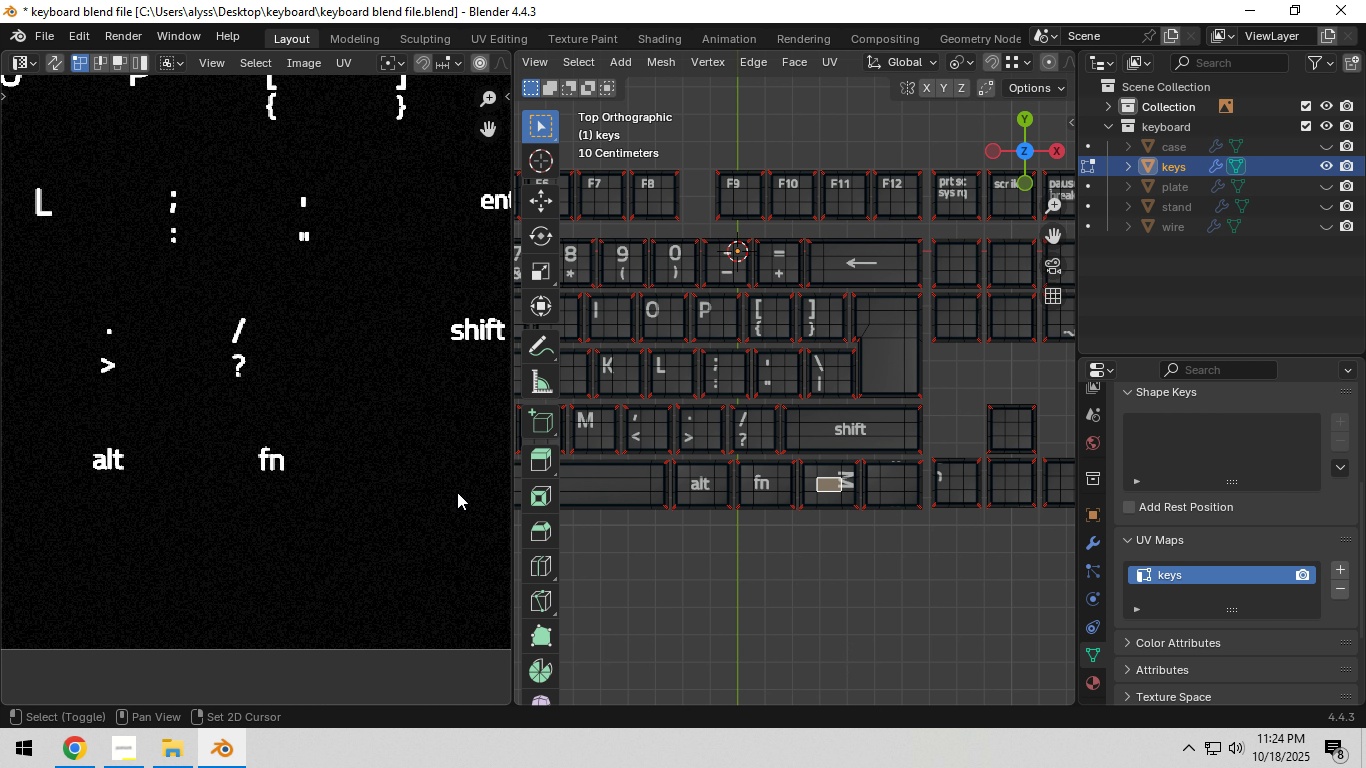 
hold_key(key=ShiftLeft, duration=0.66)
 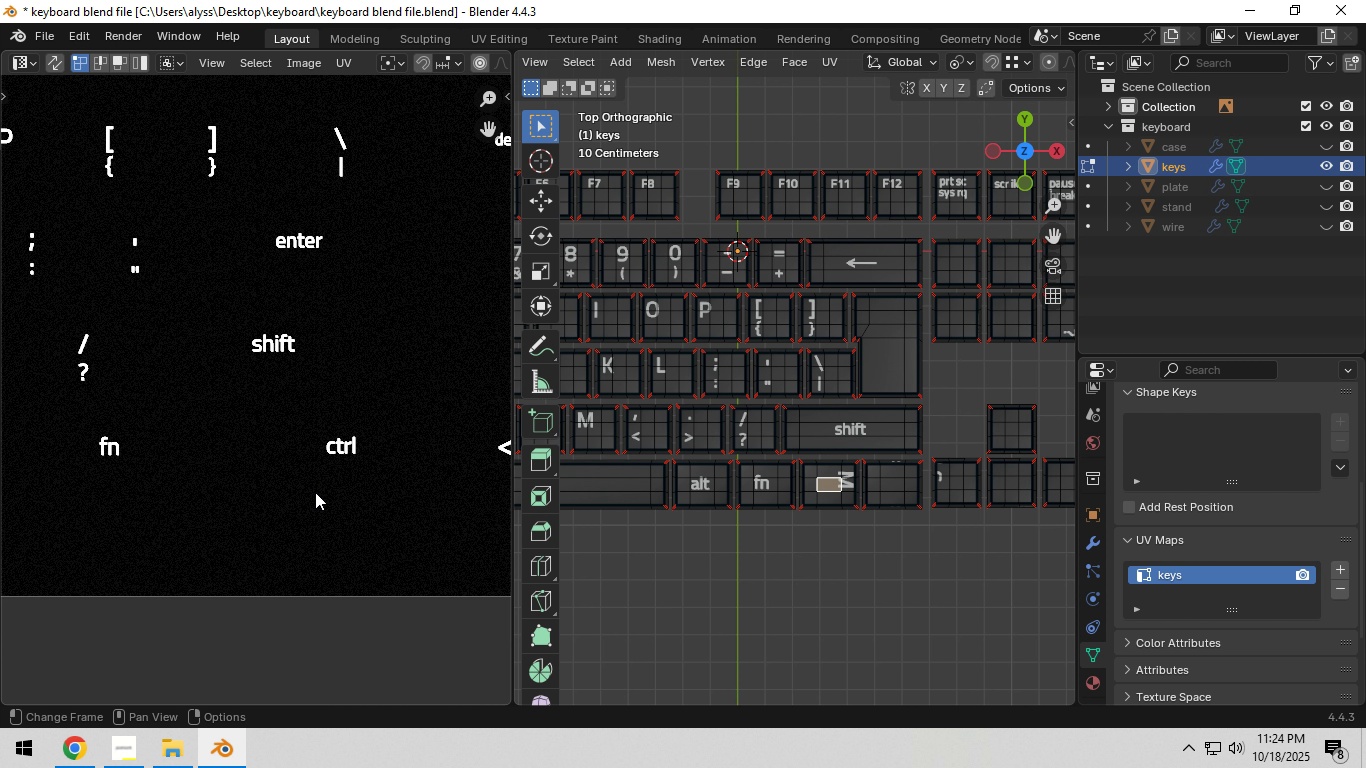 
scroll: coordinate [315, 492], scroll_direction: down, amount: 4.0
 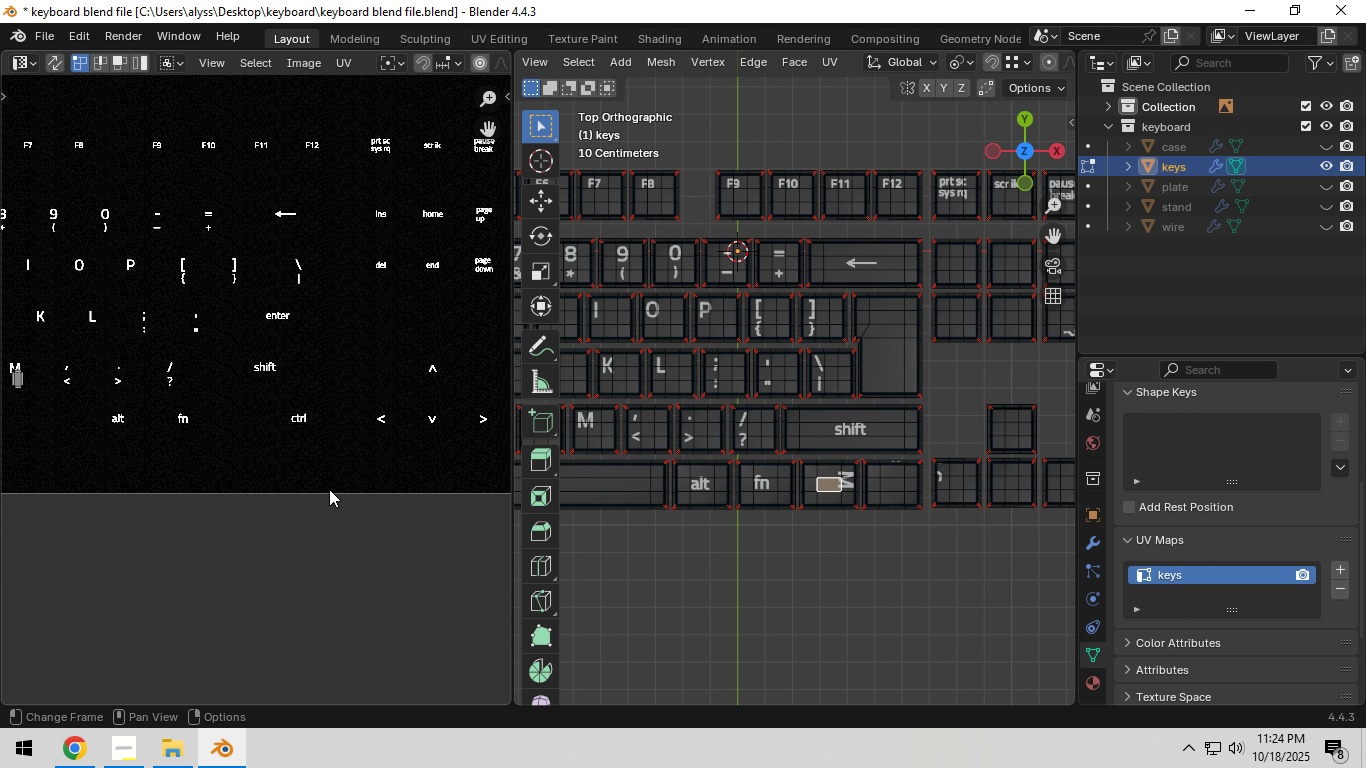 
mouse_move([360, 483])
 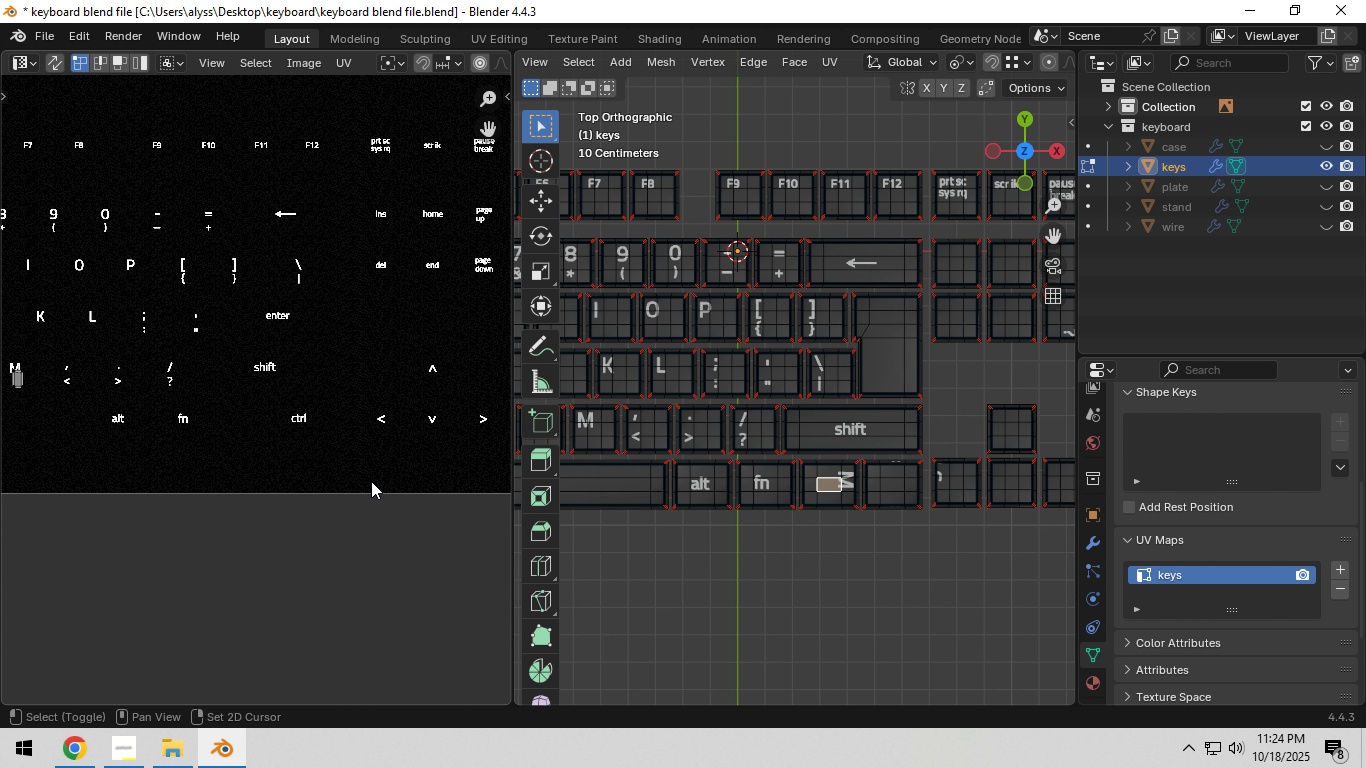 
hold_key(key=ShiftLeft, duration=0.58)
 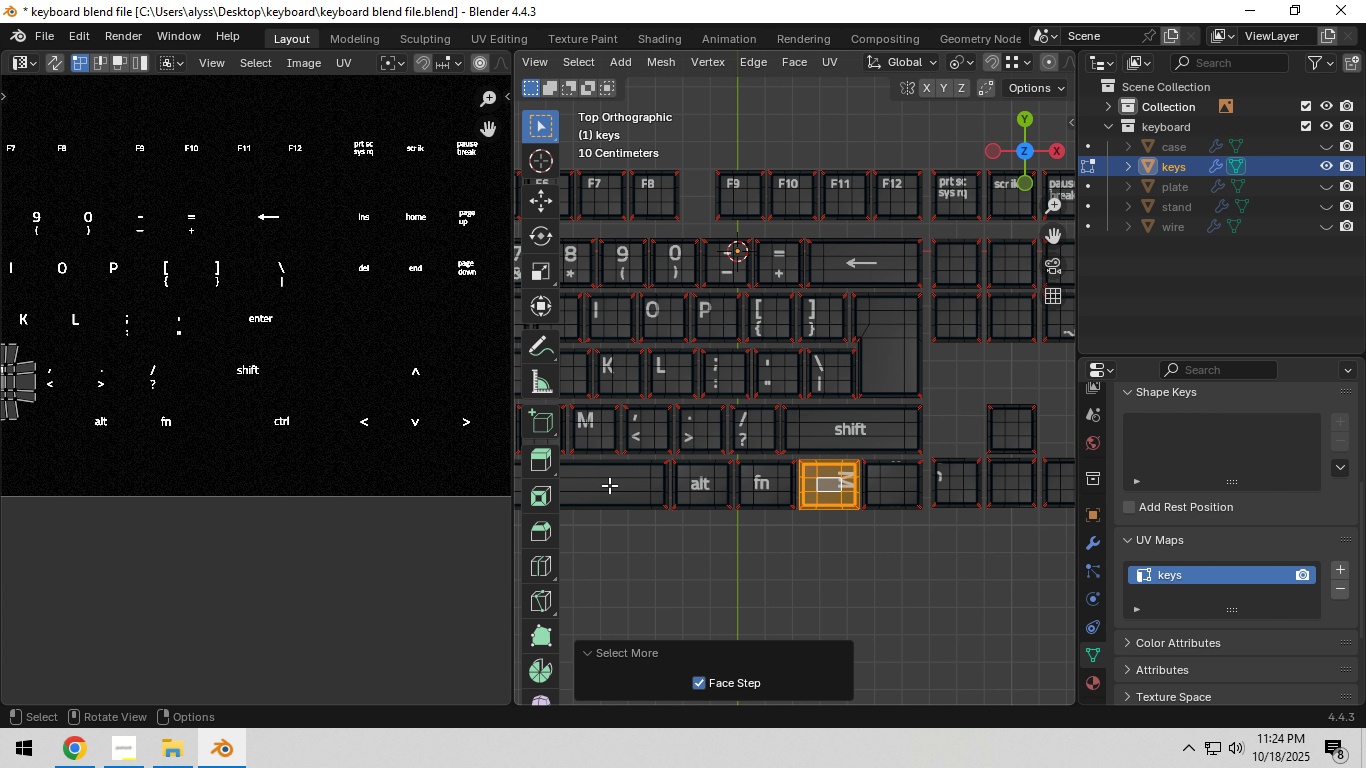 
type(ag)
 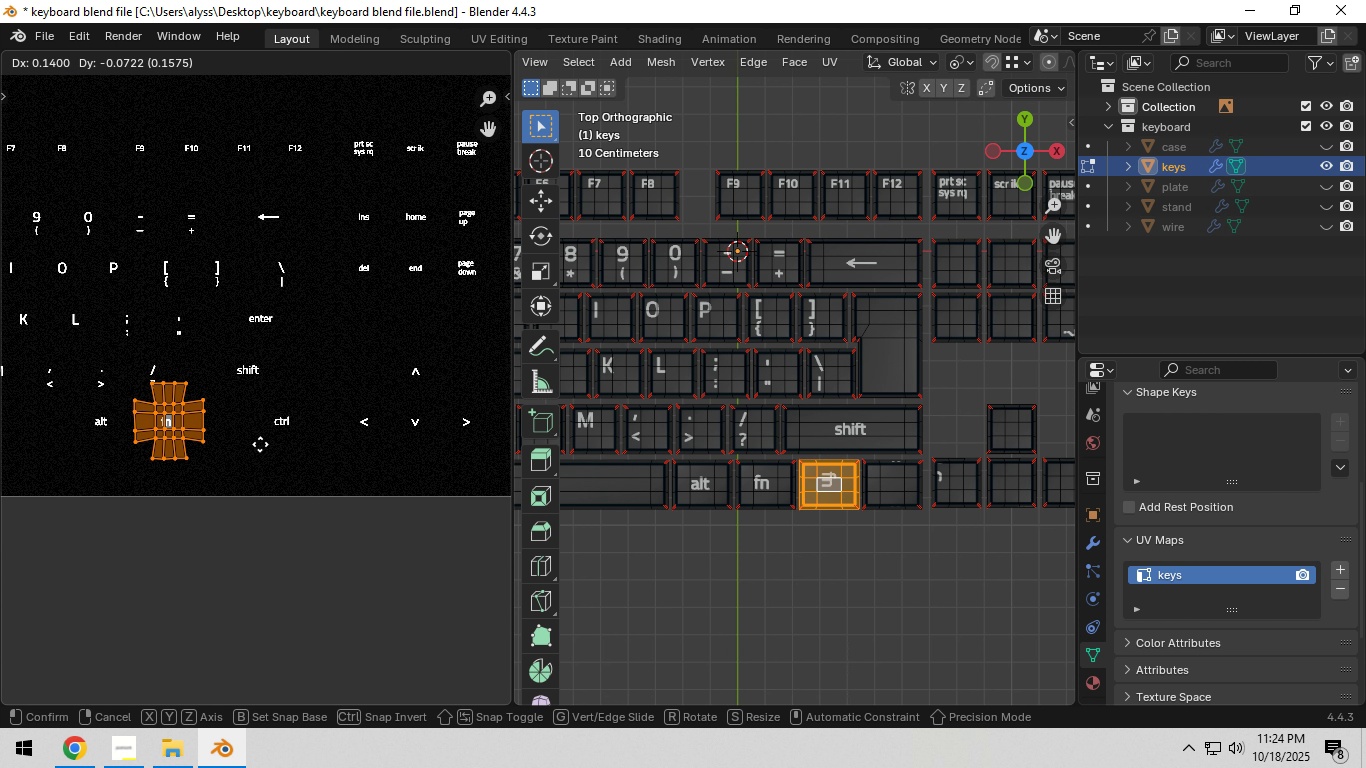 
left_click([260, 444])
 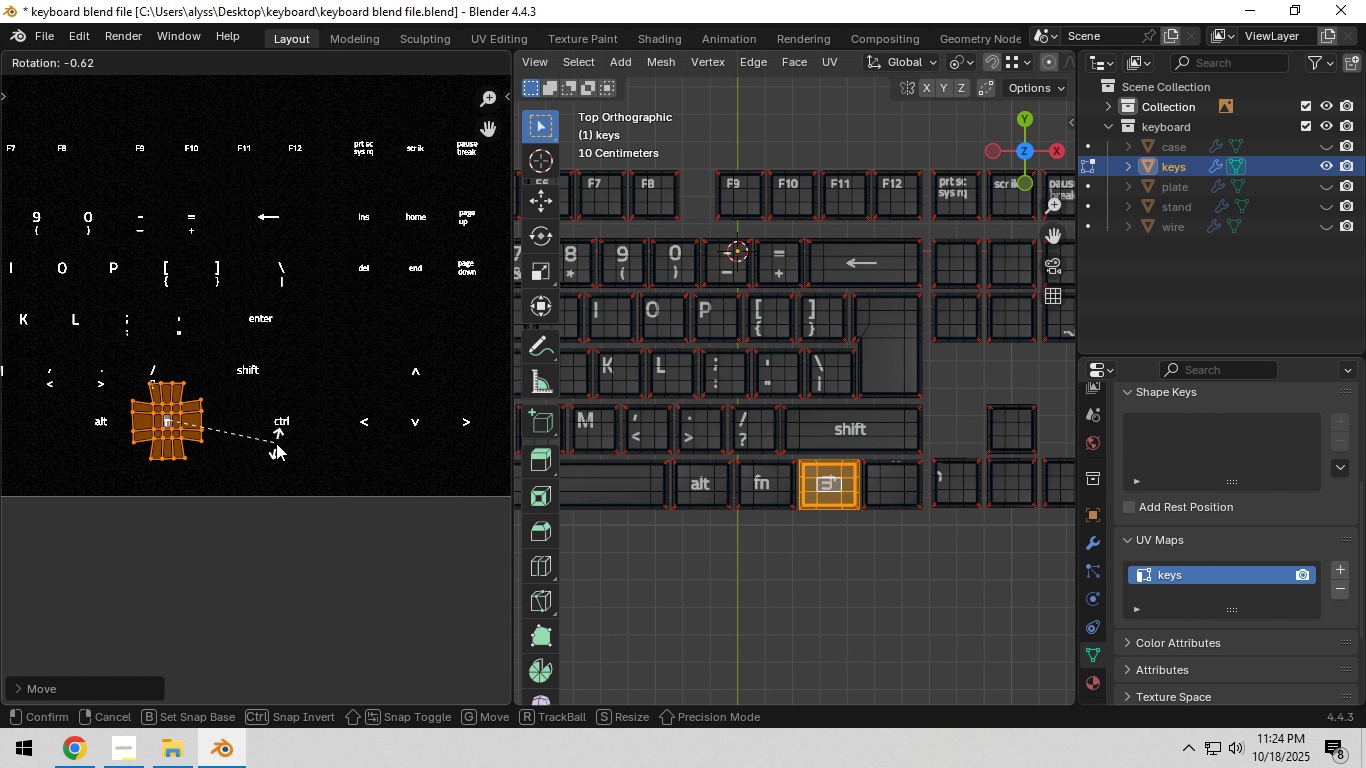 
key(R)
 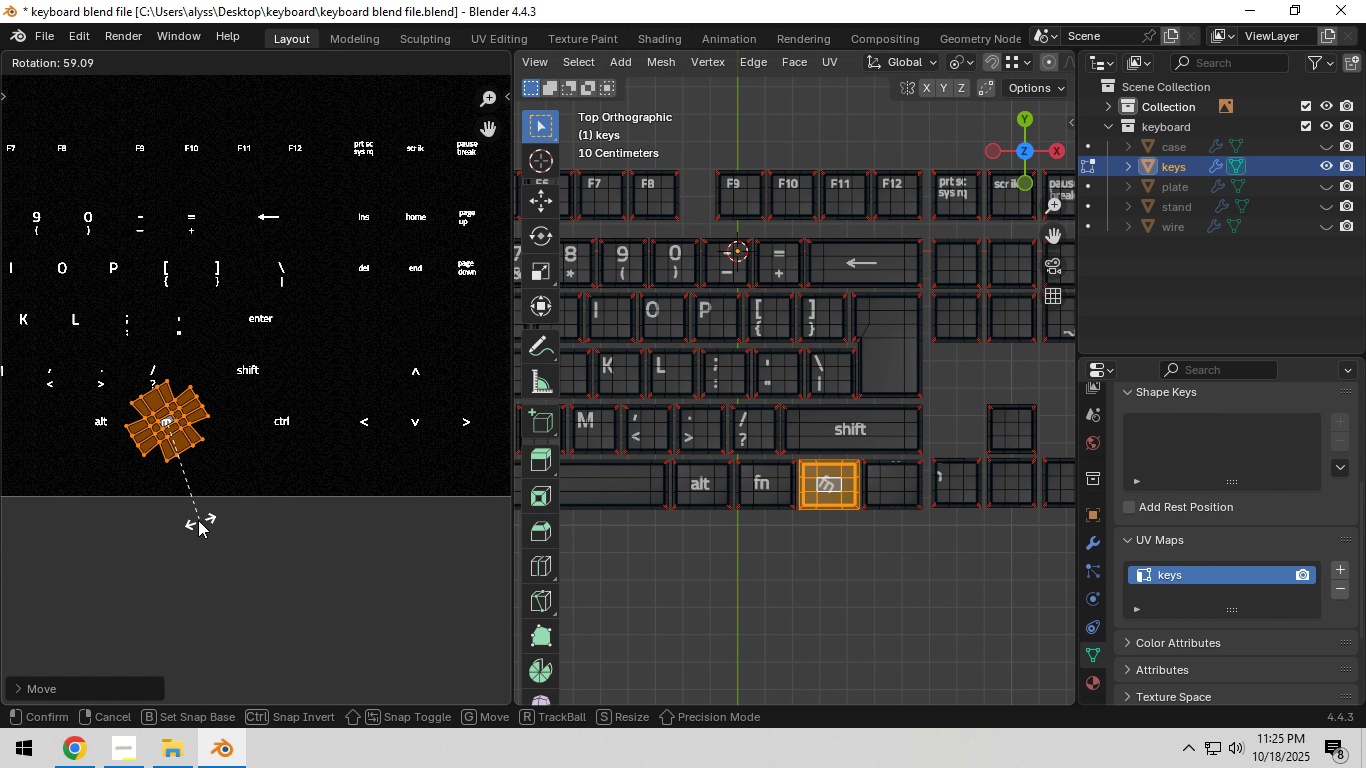 
hold_key(key=ControlLeft, duration=1.5)
 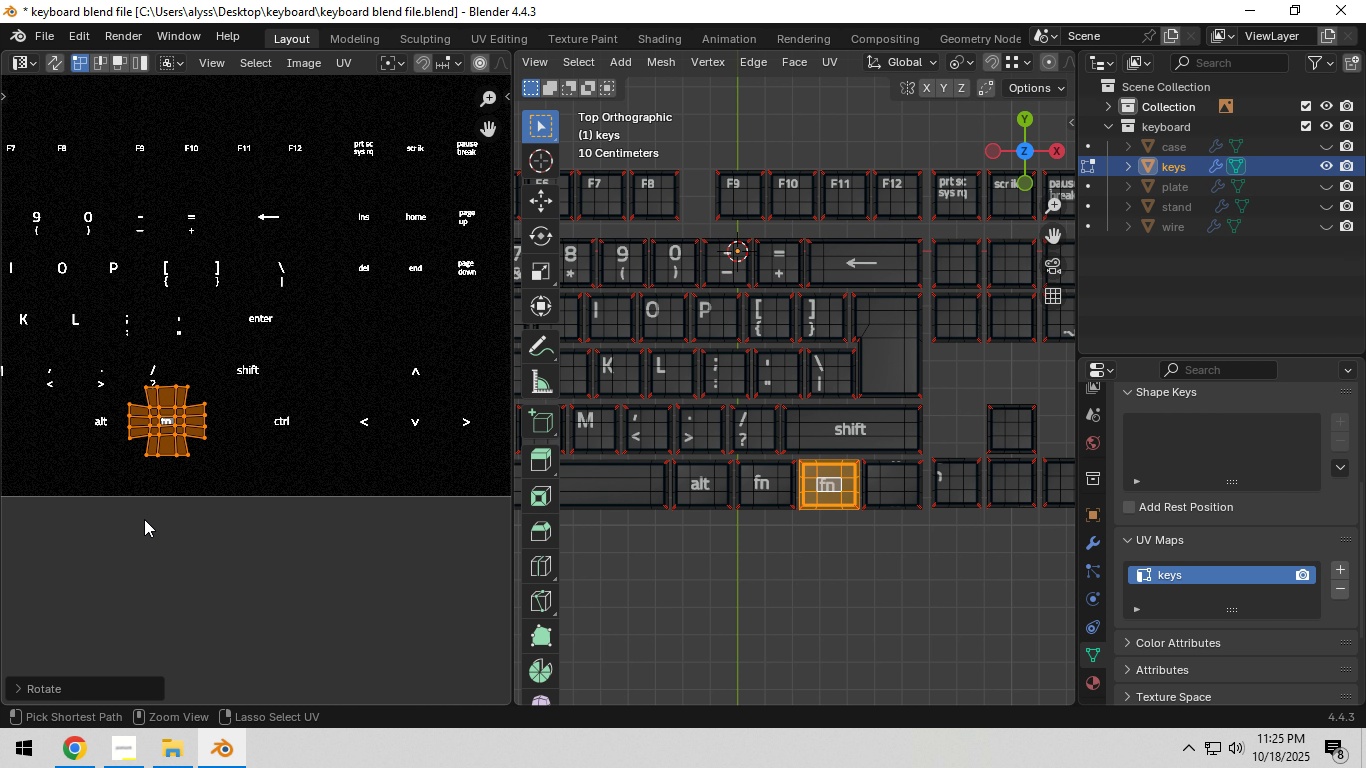 
hold_key(key=ControlLeft, duration=0.4)
left_click([144, 519])
 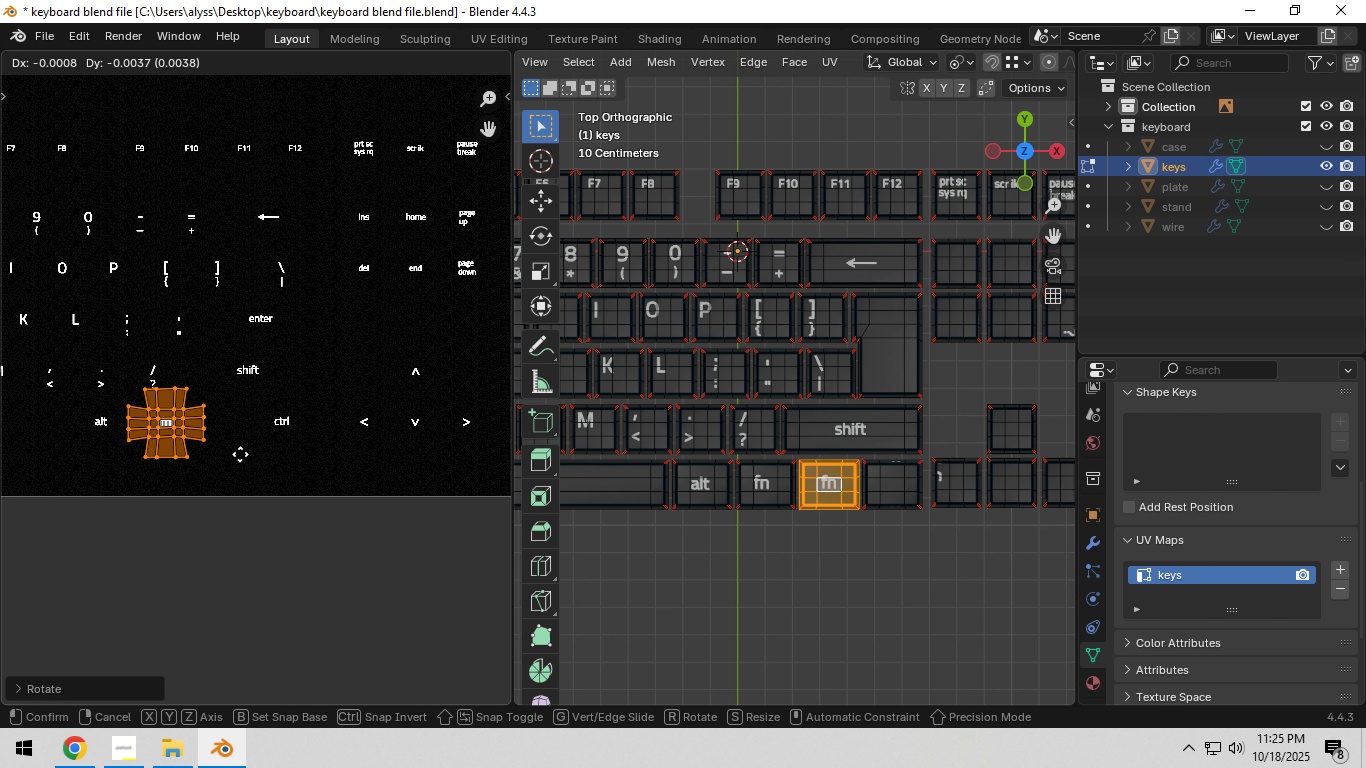 
key(G)
 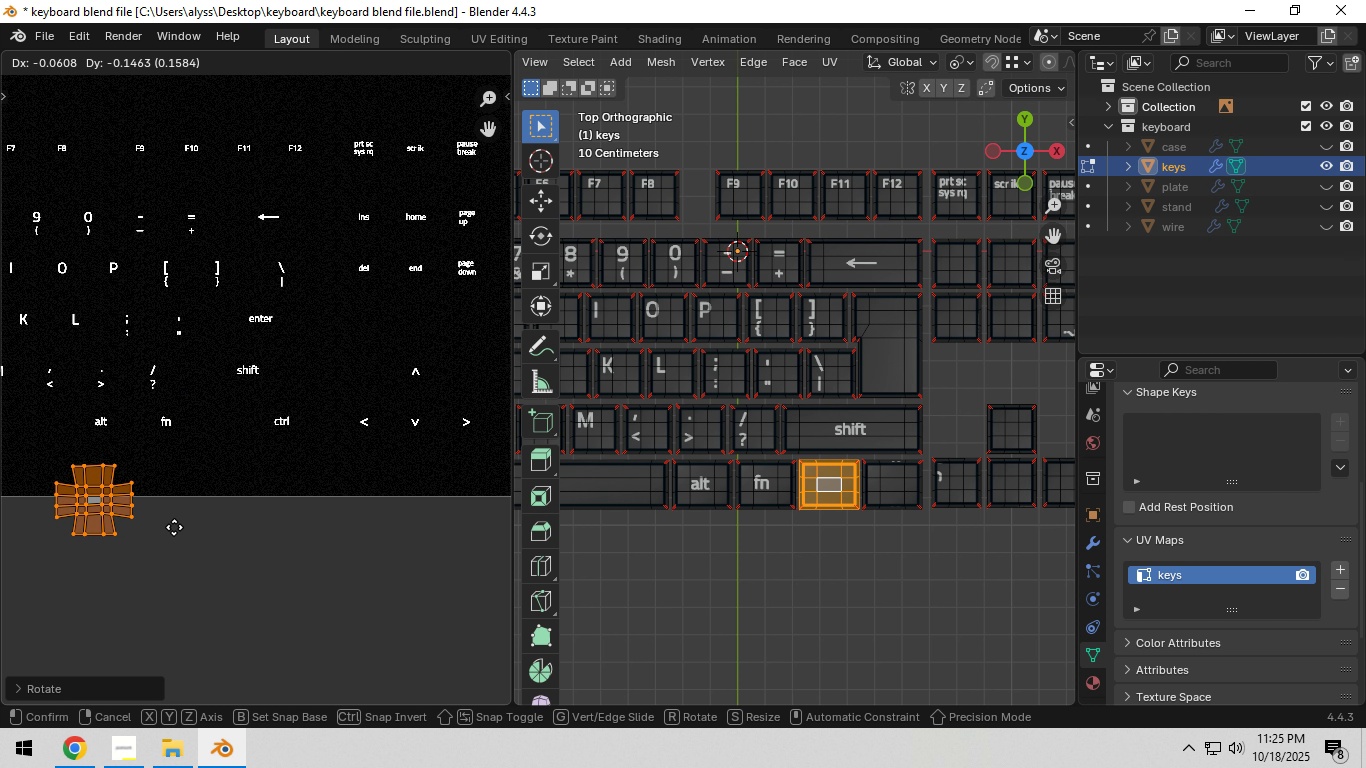 
left_click([174, 527])
 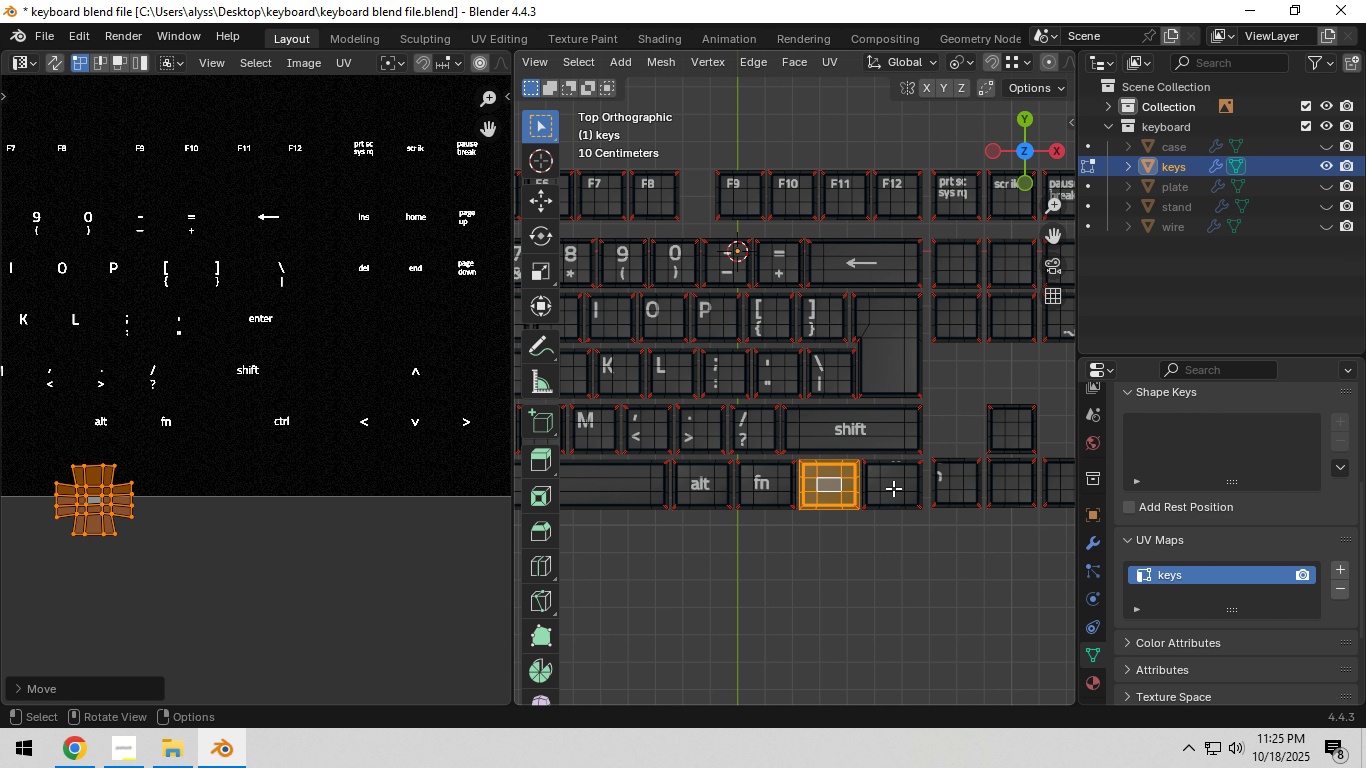 
left_click([893, 485])
 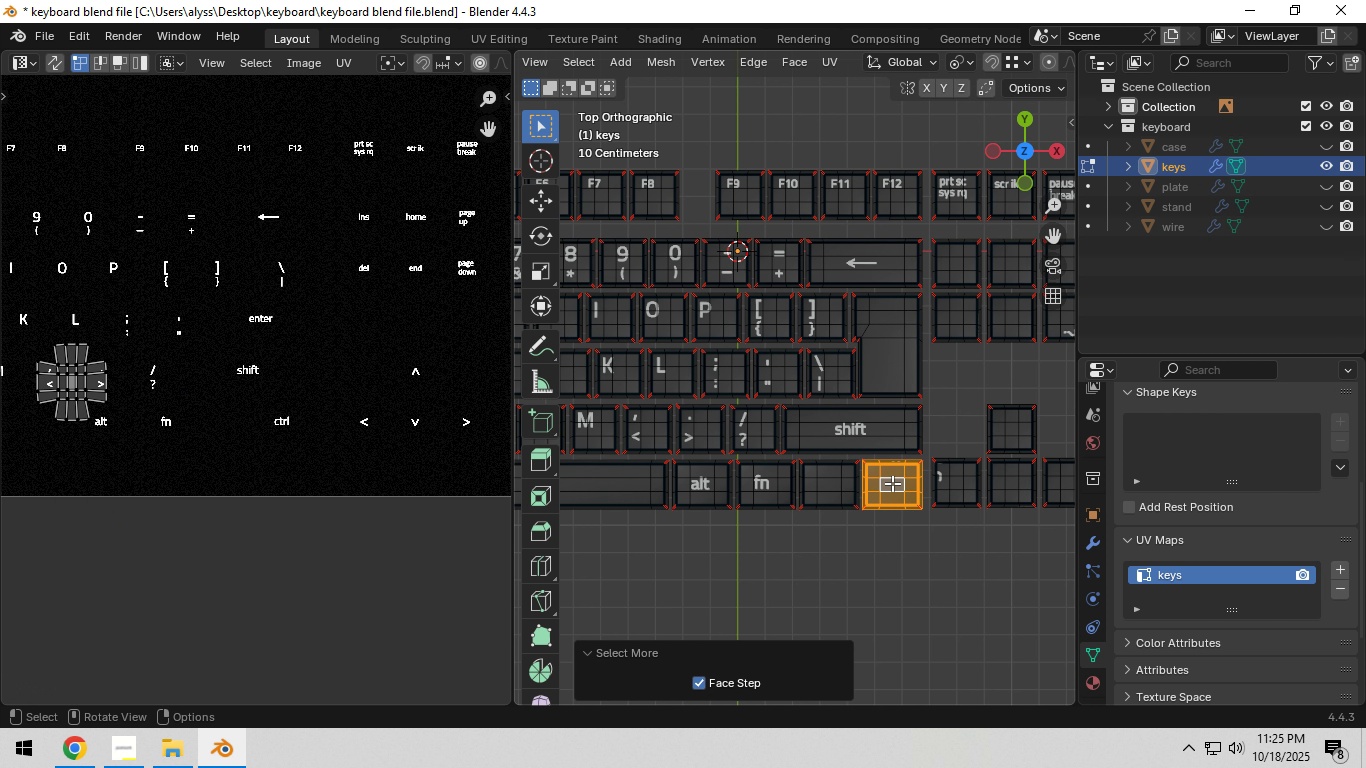 
triple_click([892, 483])
 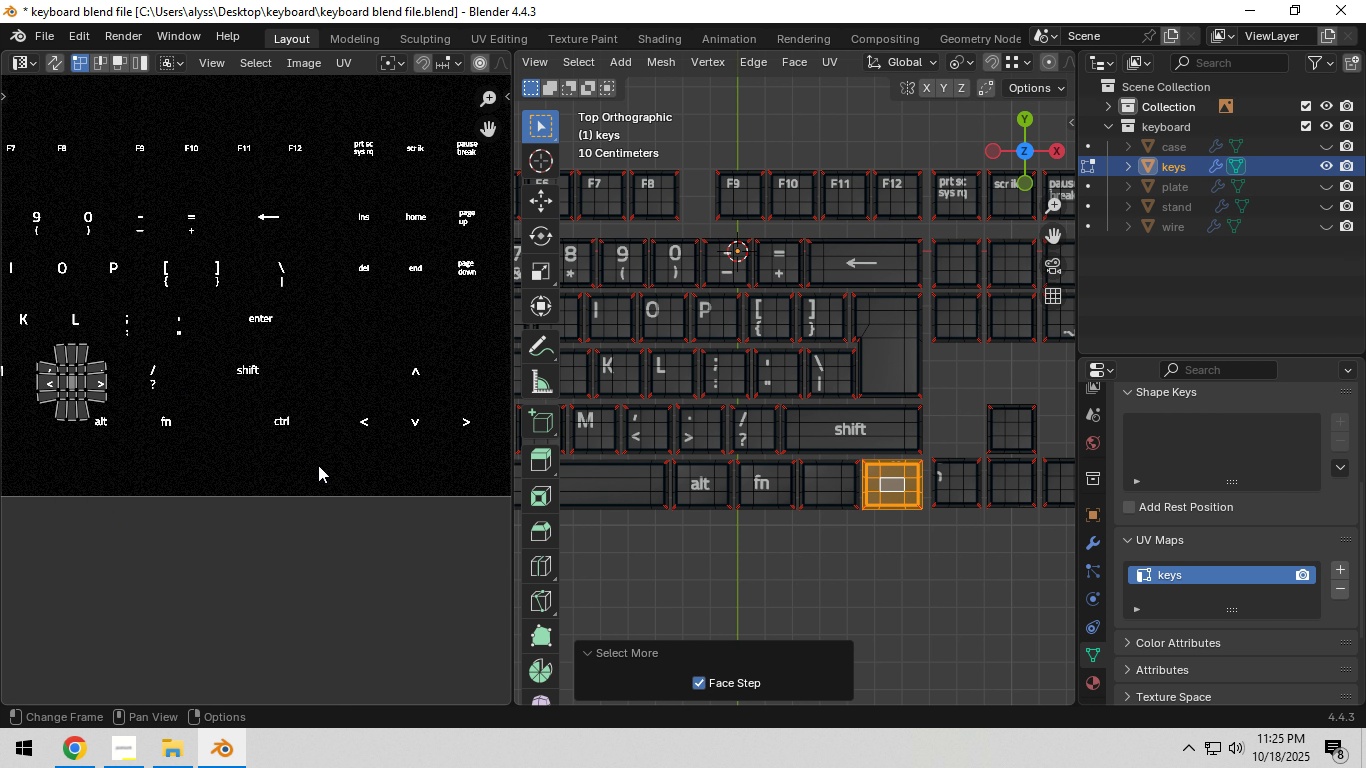 
scroll: coordinate [310, 463], scroll_direction: up, amount: 1.0
 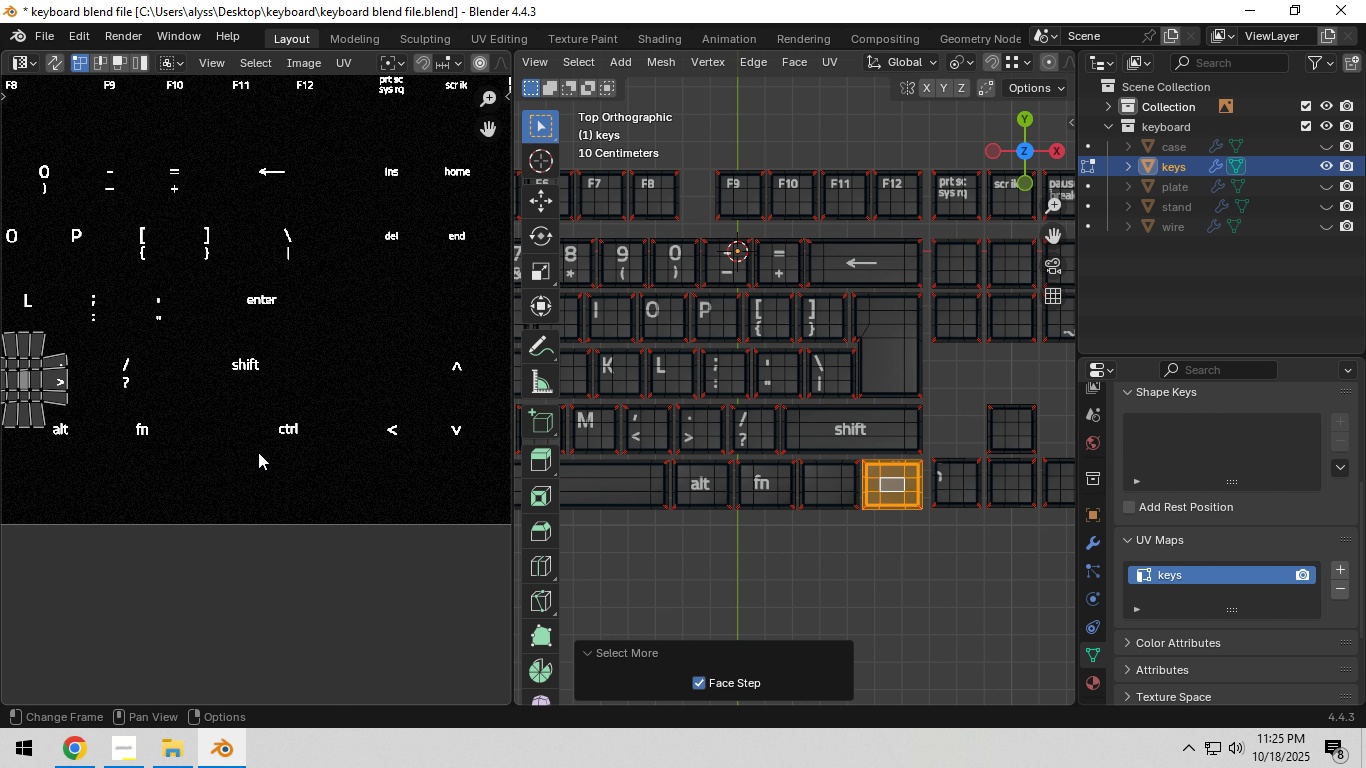 
type(ag)
 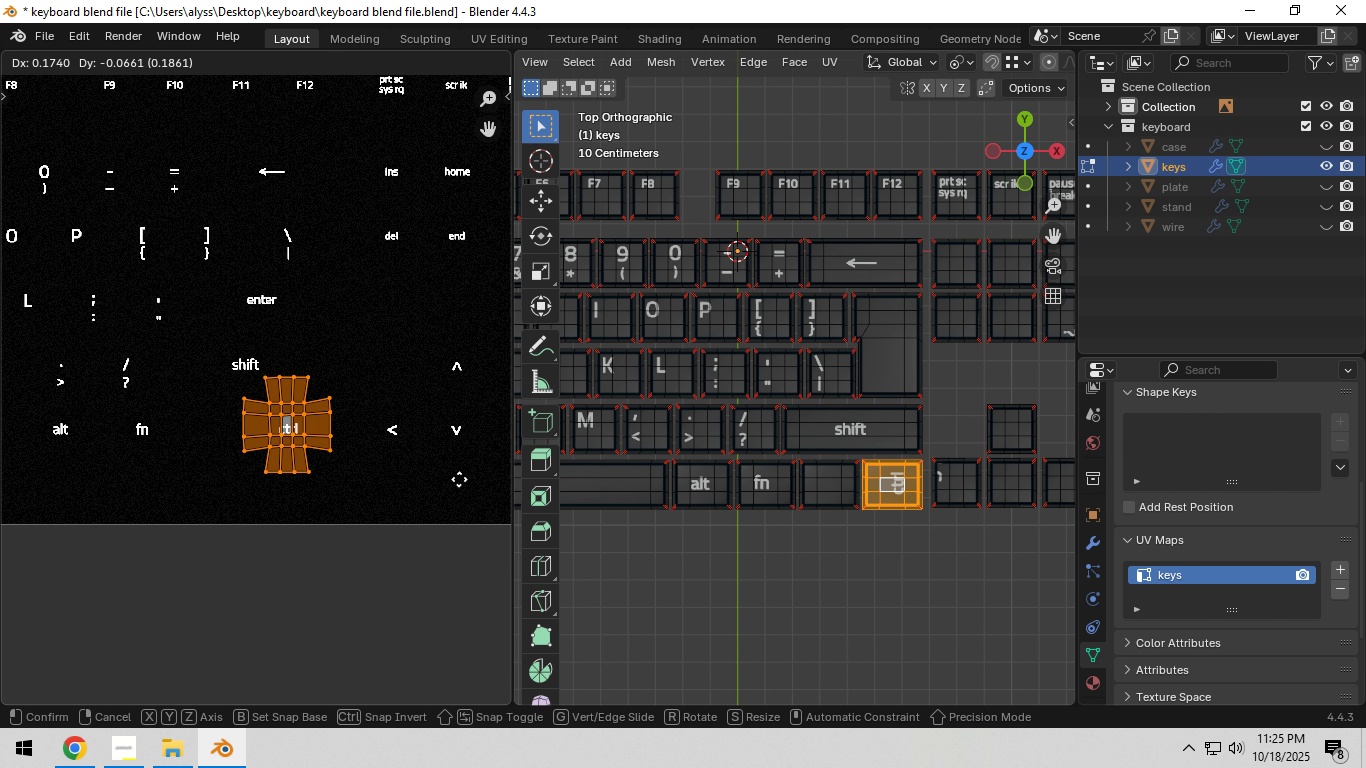 
left_click([459, 479])
 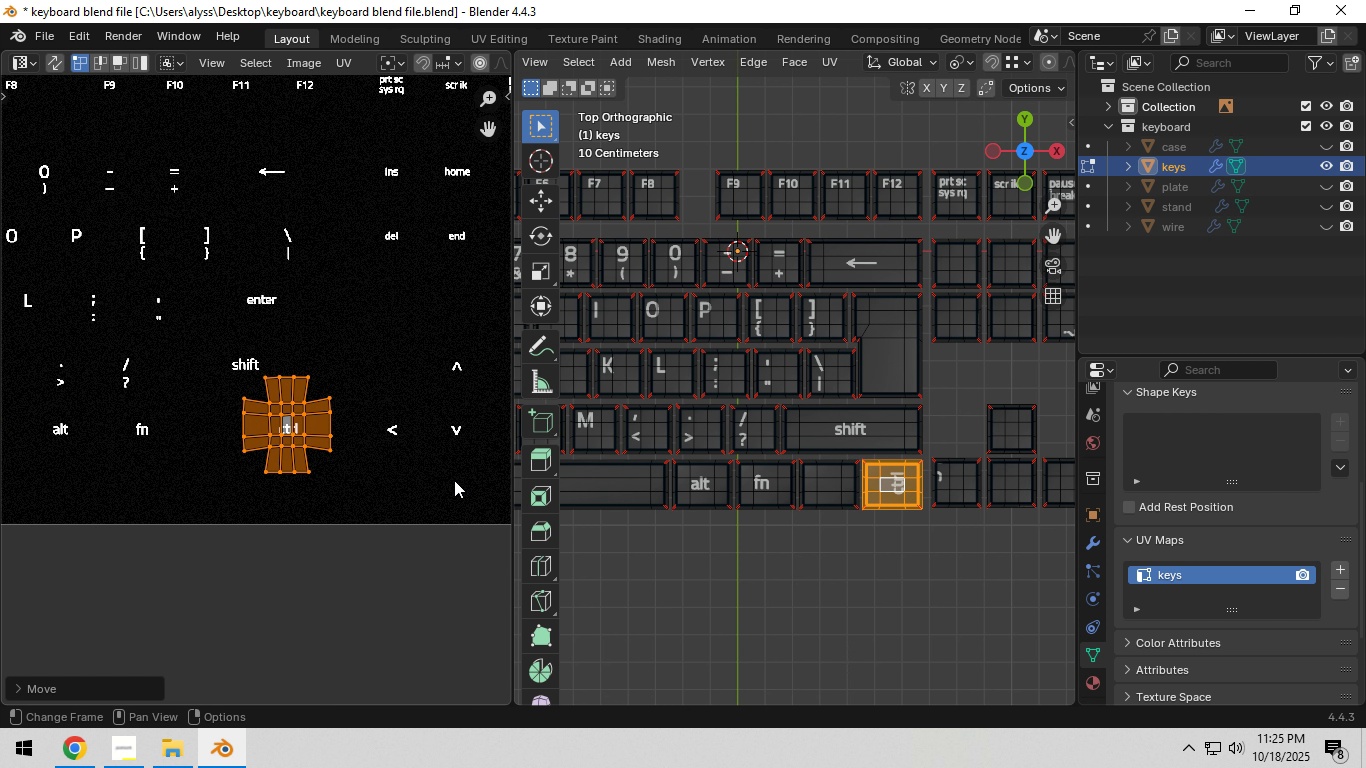 
scroll: coordinate [453, 480], scroll_direction: up, amount: 5.0
 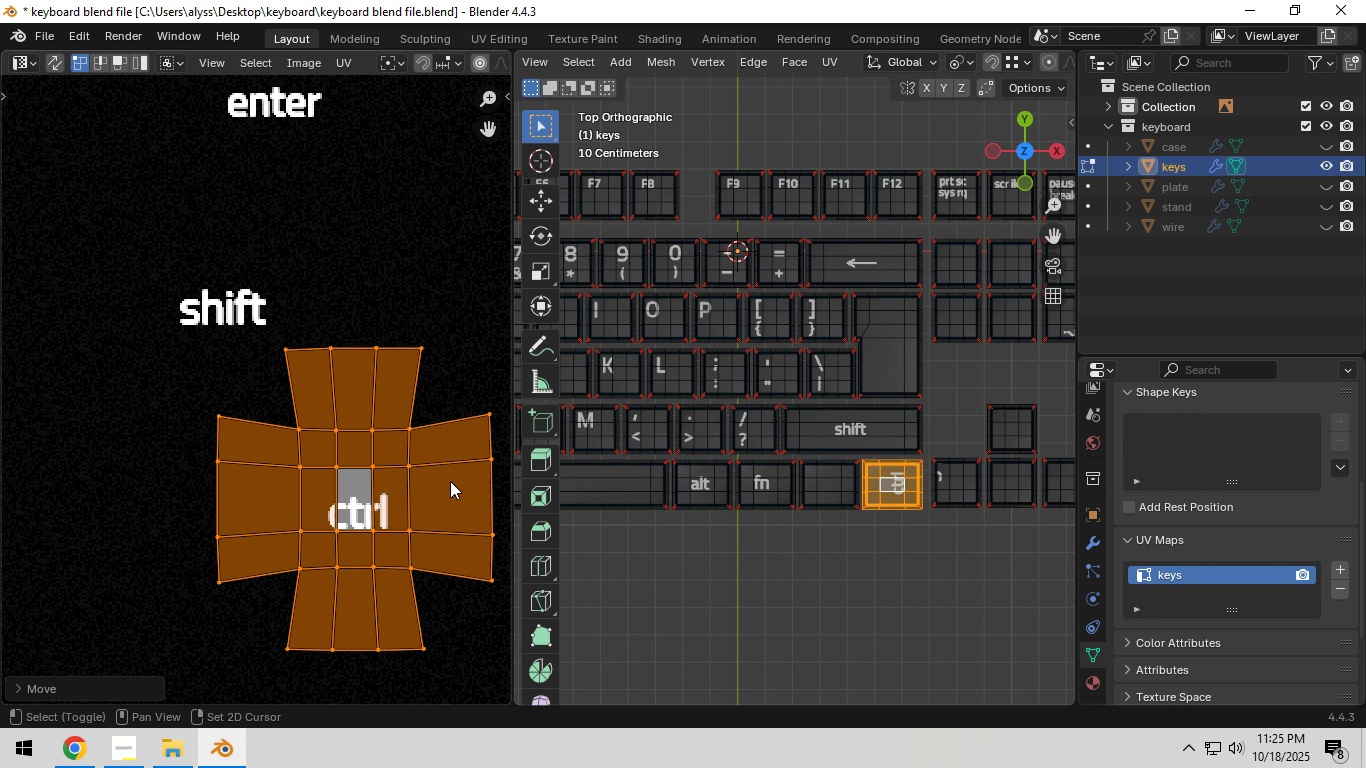 
key(Shift+ShiftLeft)
 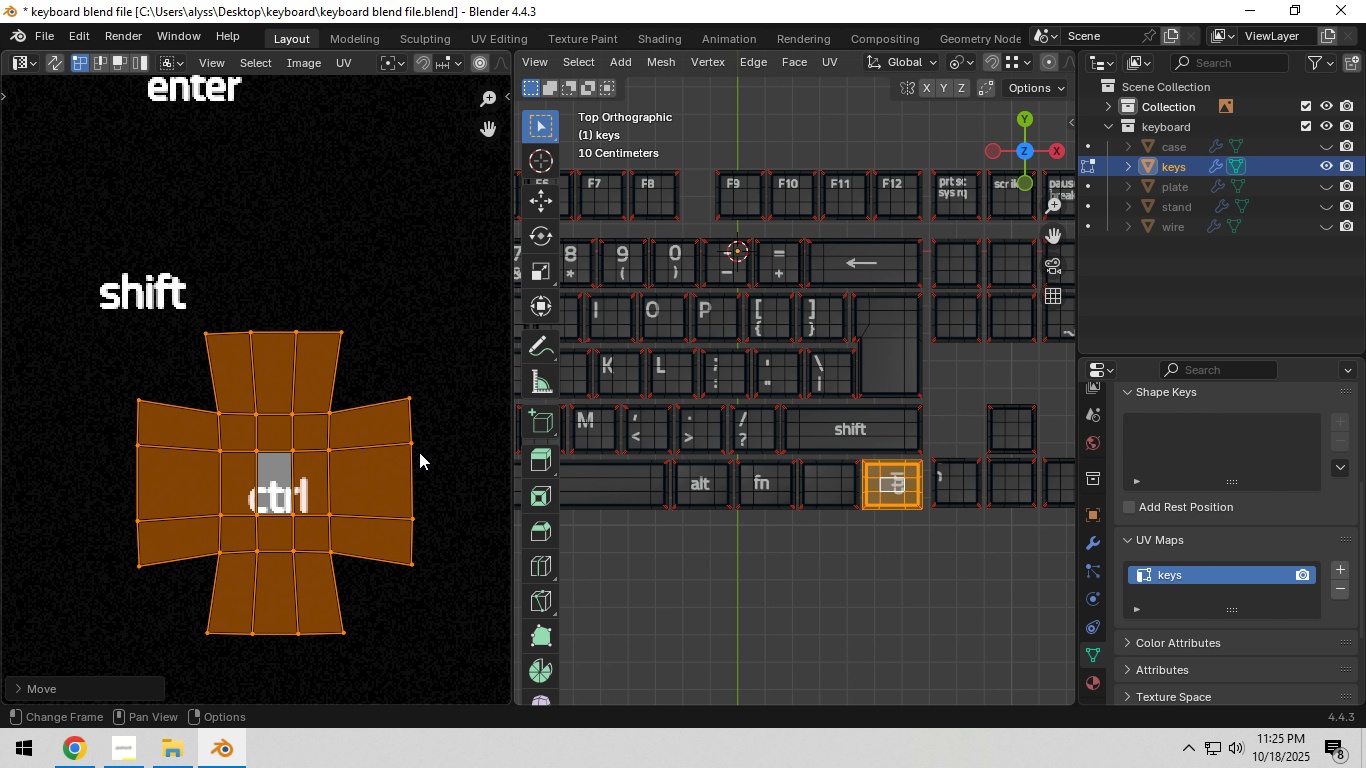 
key(R)
 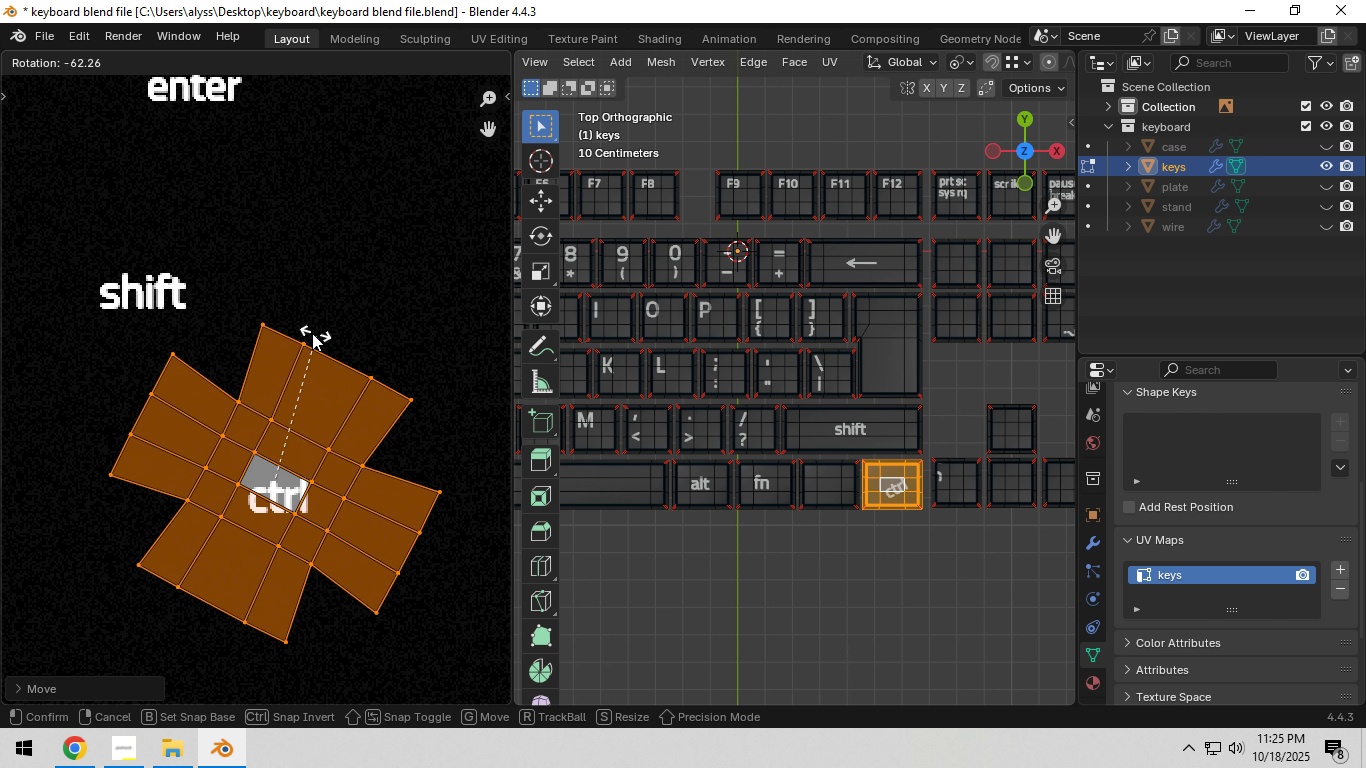 
hold_key(key=ControlLeft, duration=1.02)
left_click([235, 312])
 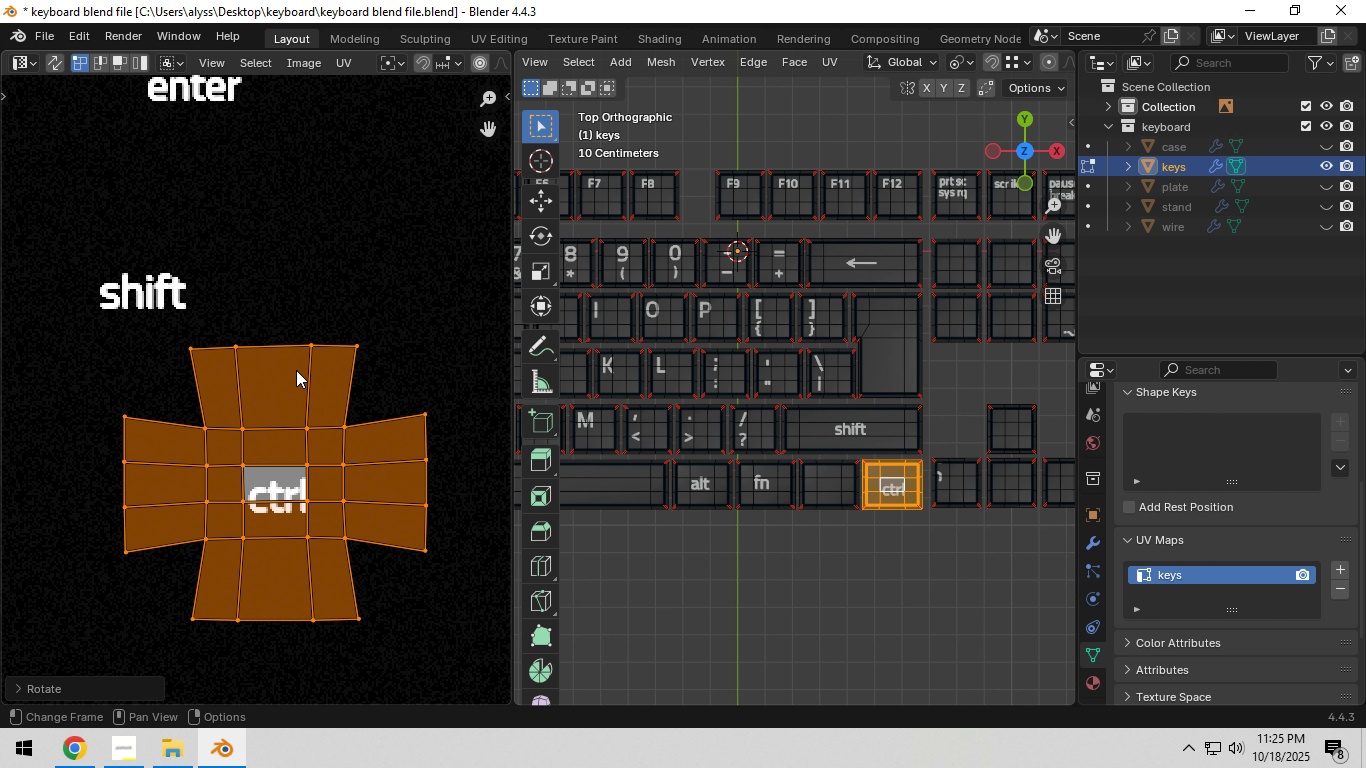 
key(G)
 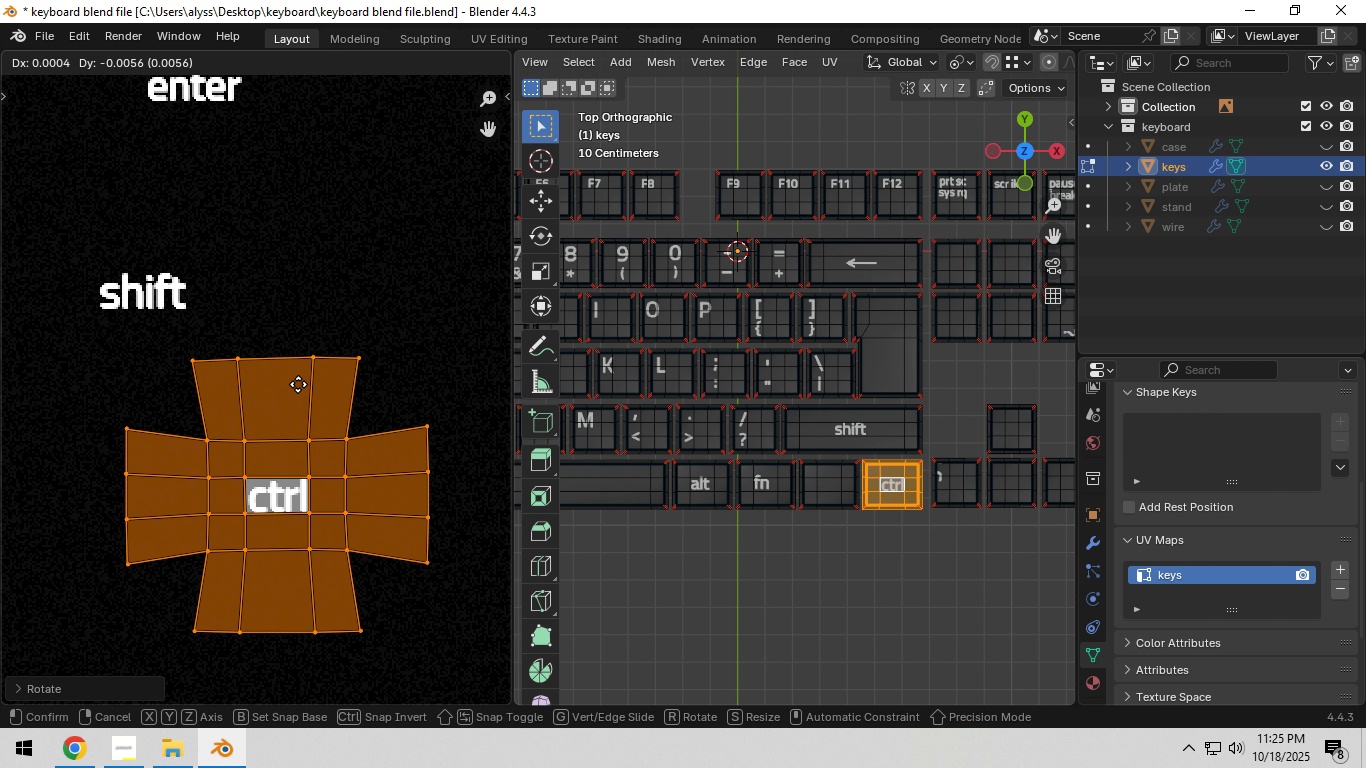 
left_click([298, 384])
 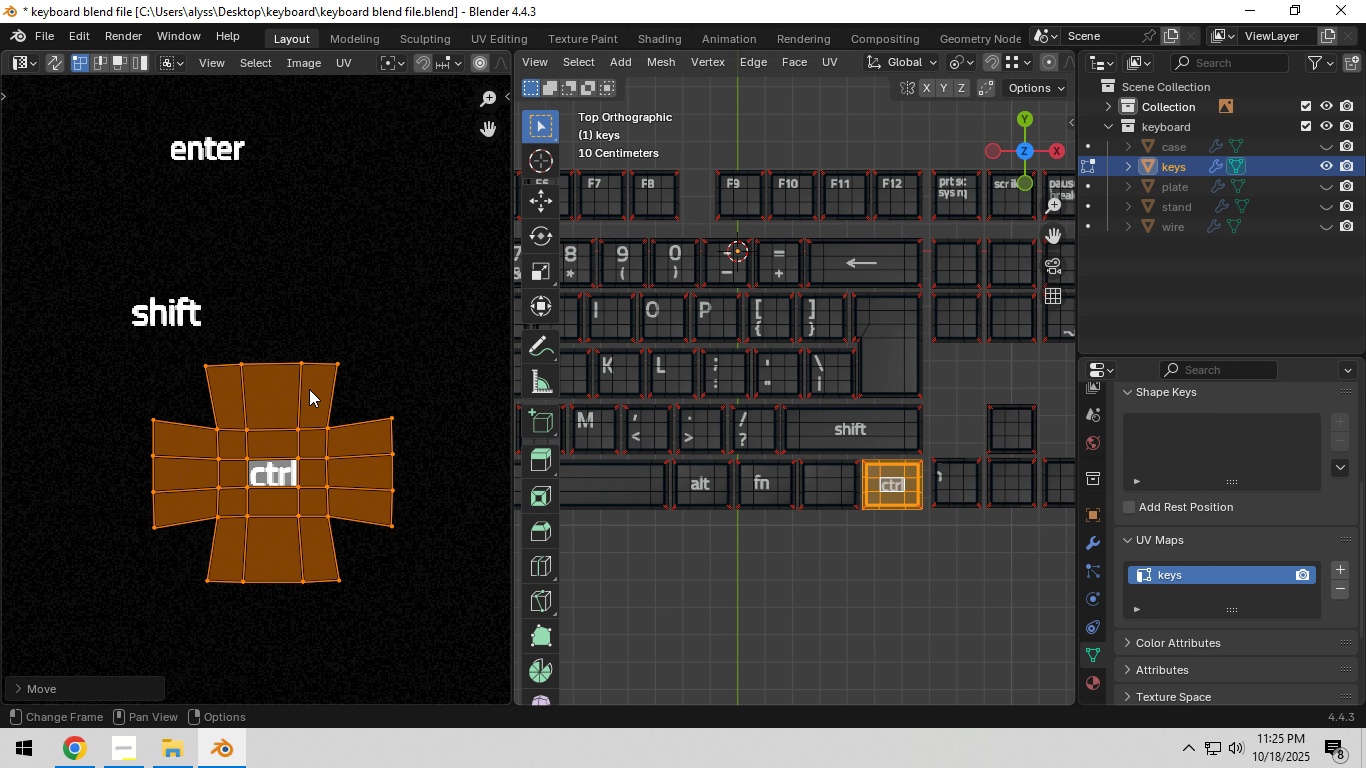 
scroll: coordinate [311, 390], scroll_direction: down, amount: 9.0
 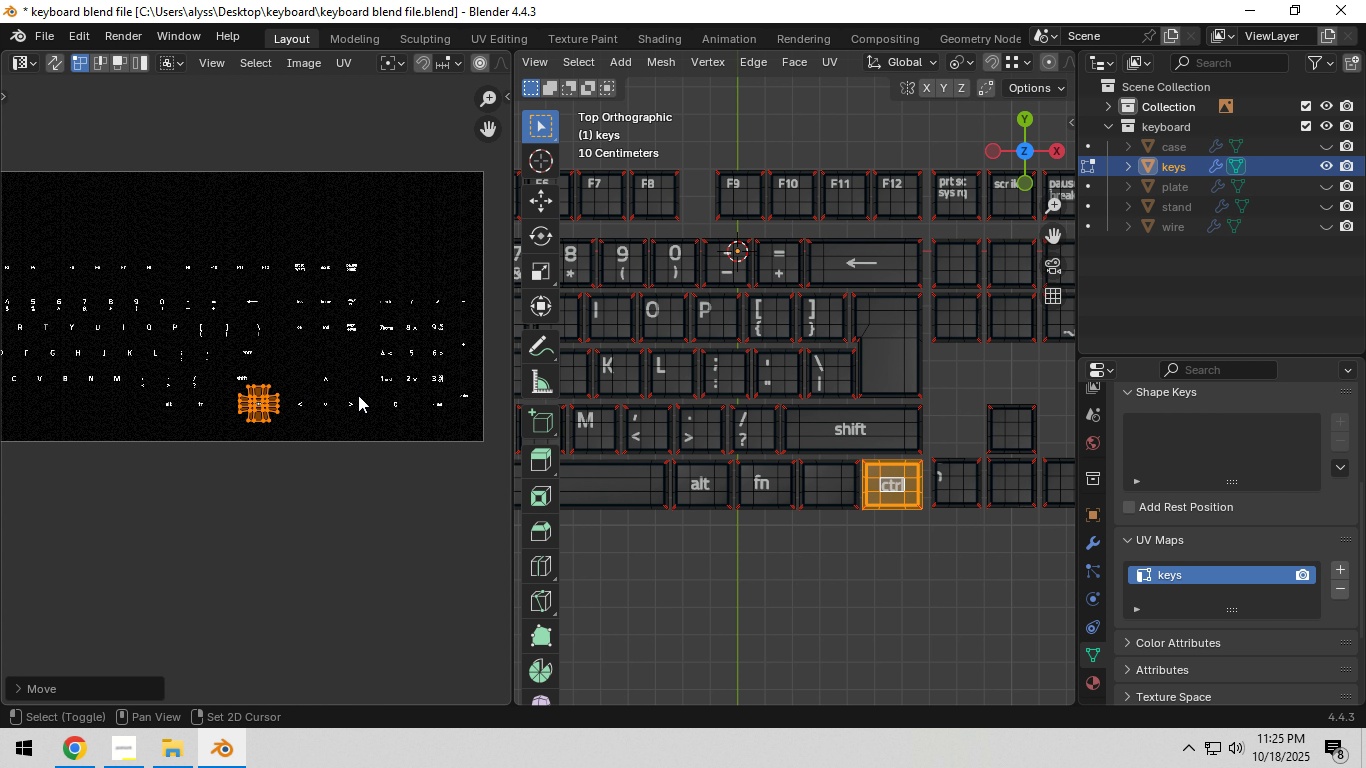 
hold_key(key=ShiftLeft, duration=0.44)
 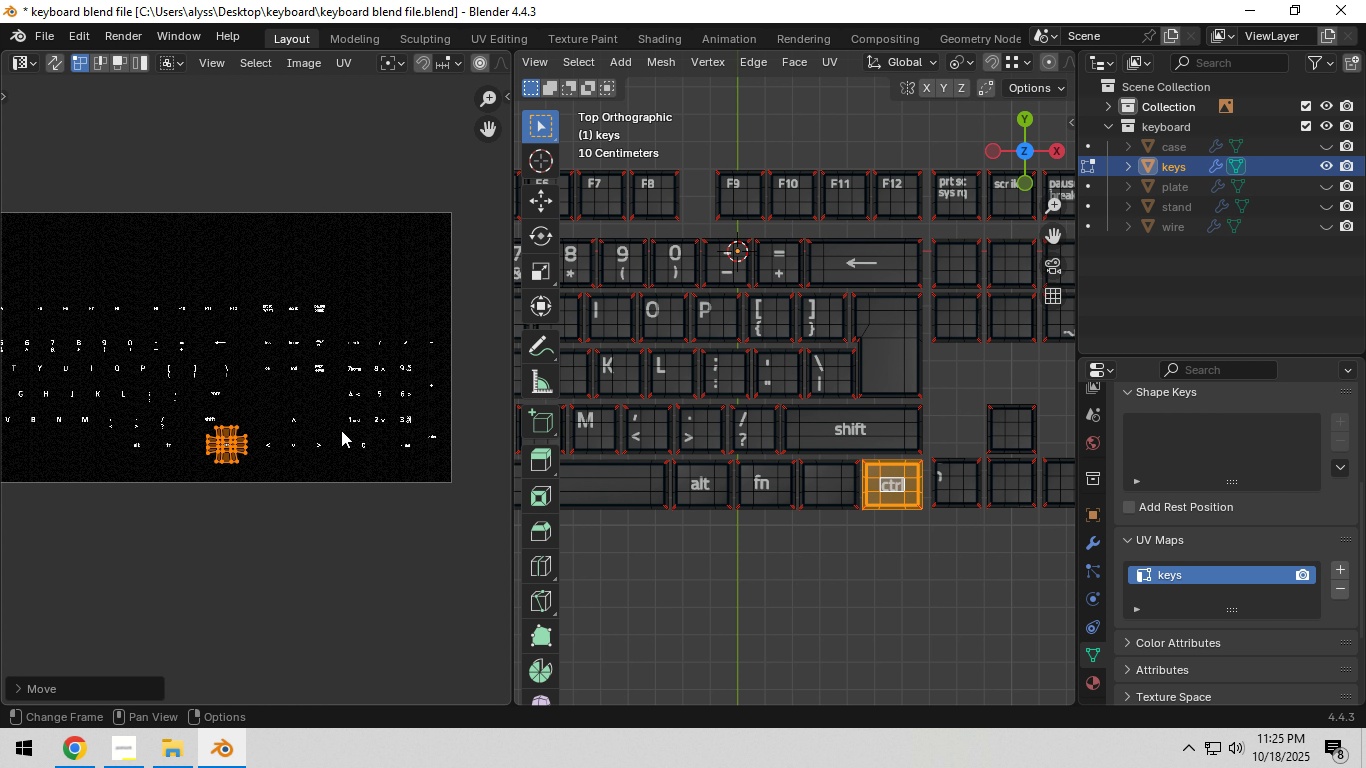 
hold_key(key=ShiftLeft, duration=0.43)
 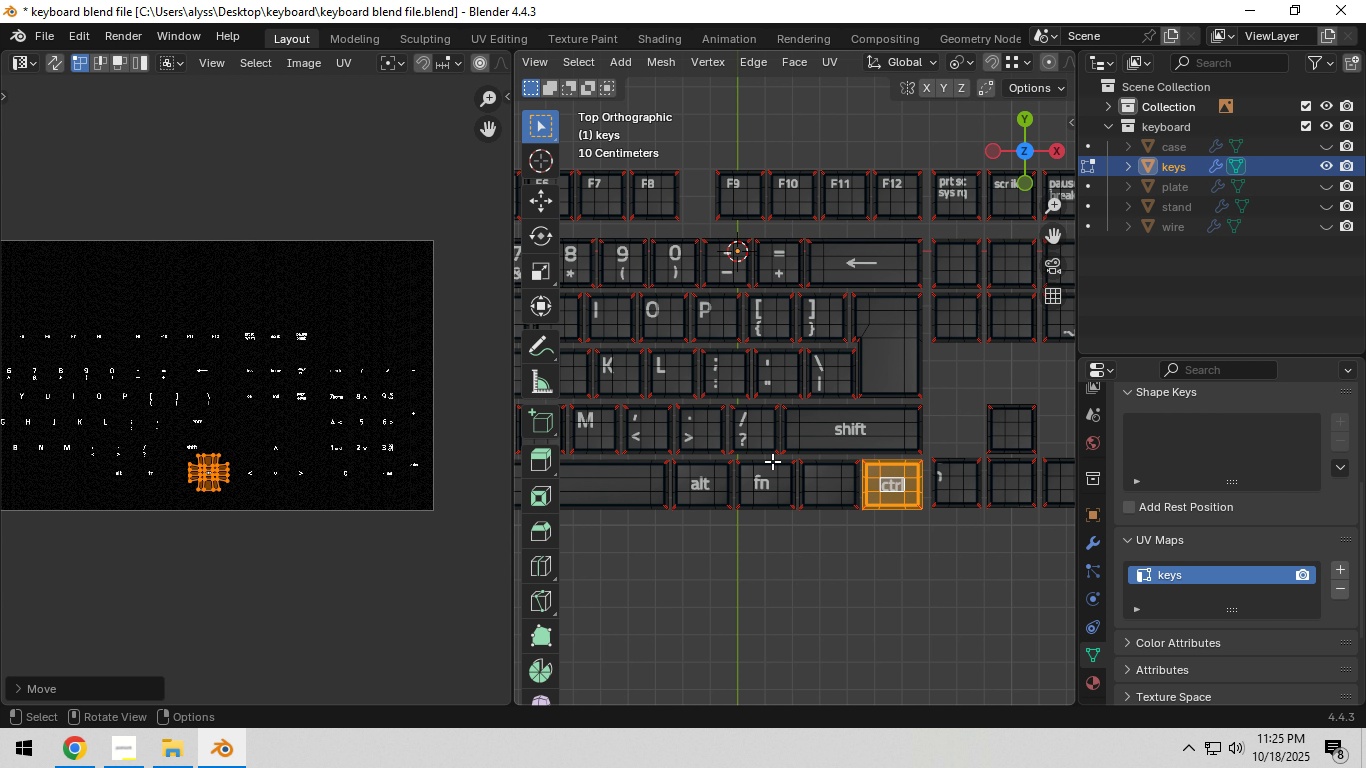 
scroll: coordinate [775, 473], scroll_direction: down, amount: 1.0
 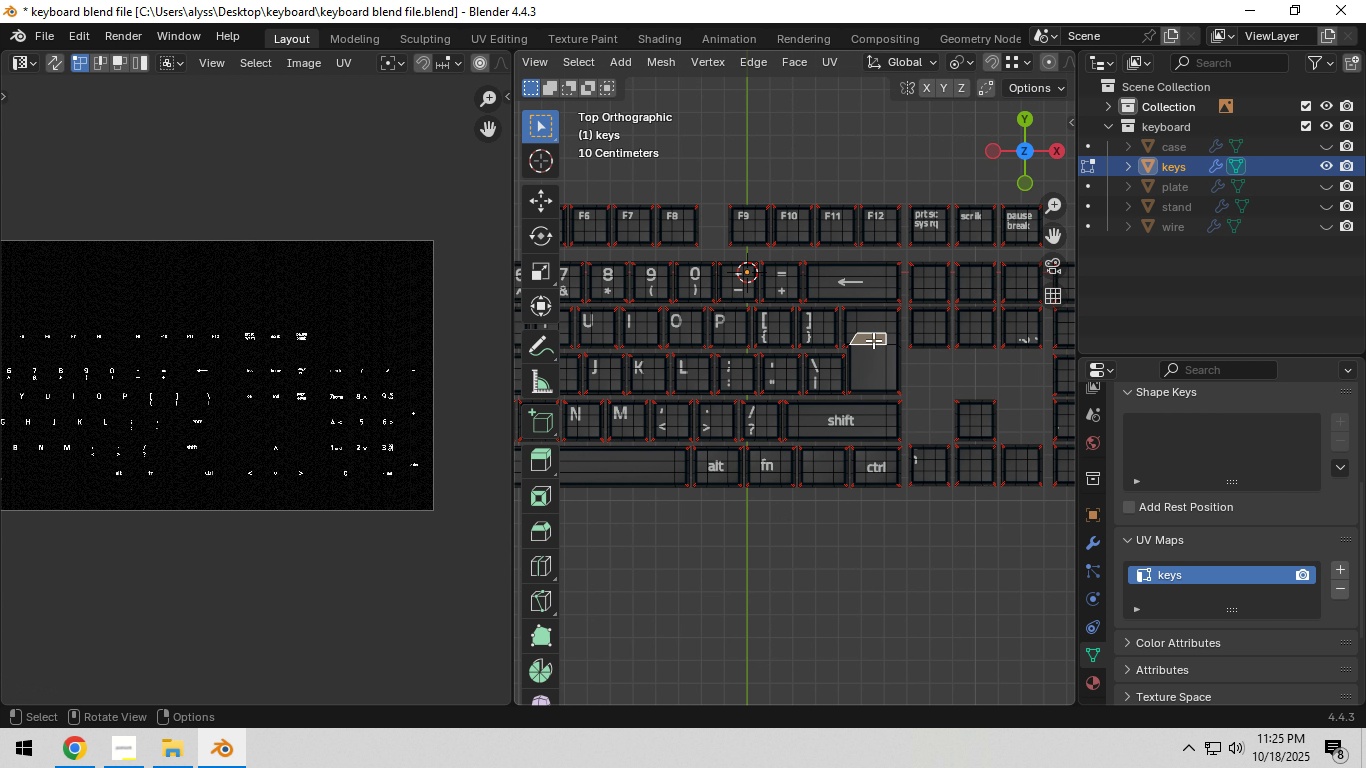 
double_click([874, 342])
 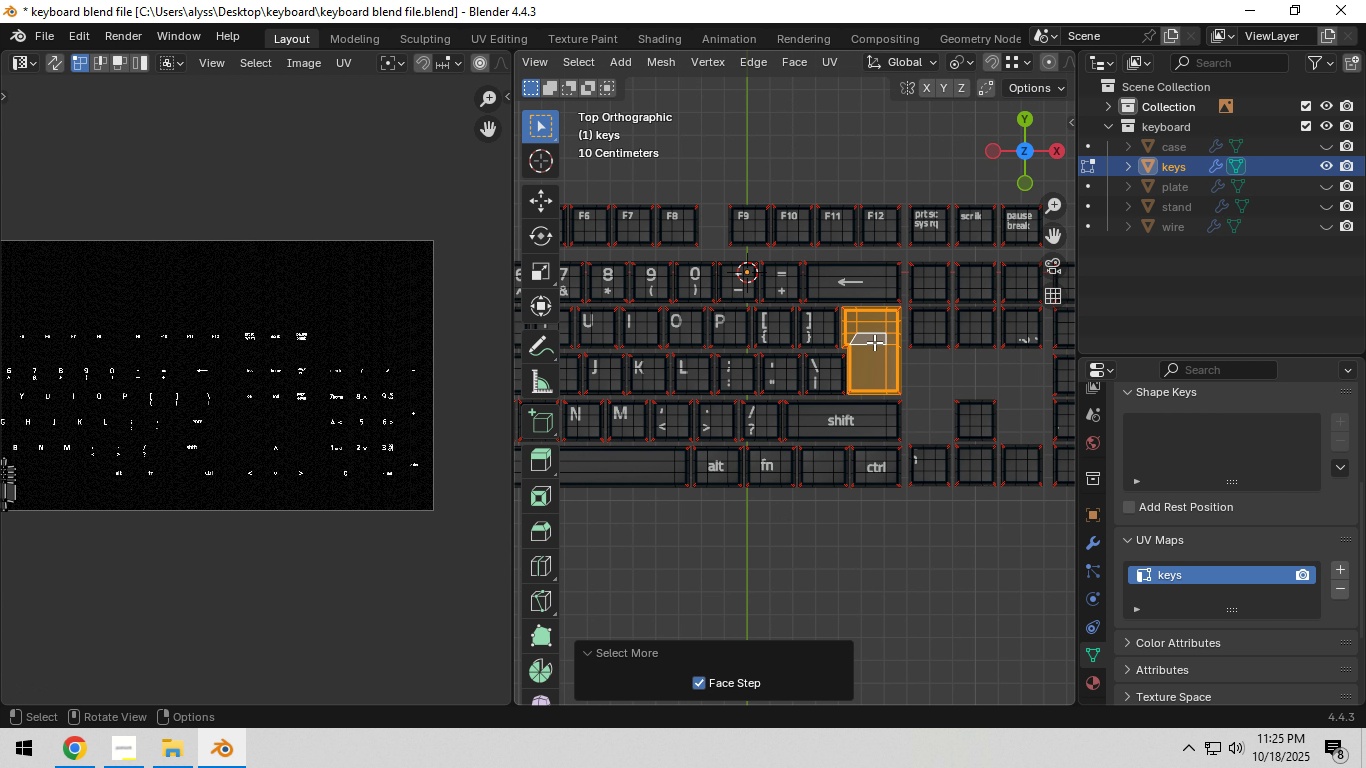 
triple_click([874, 342])
 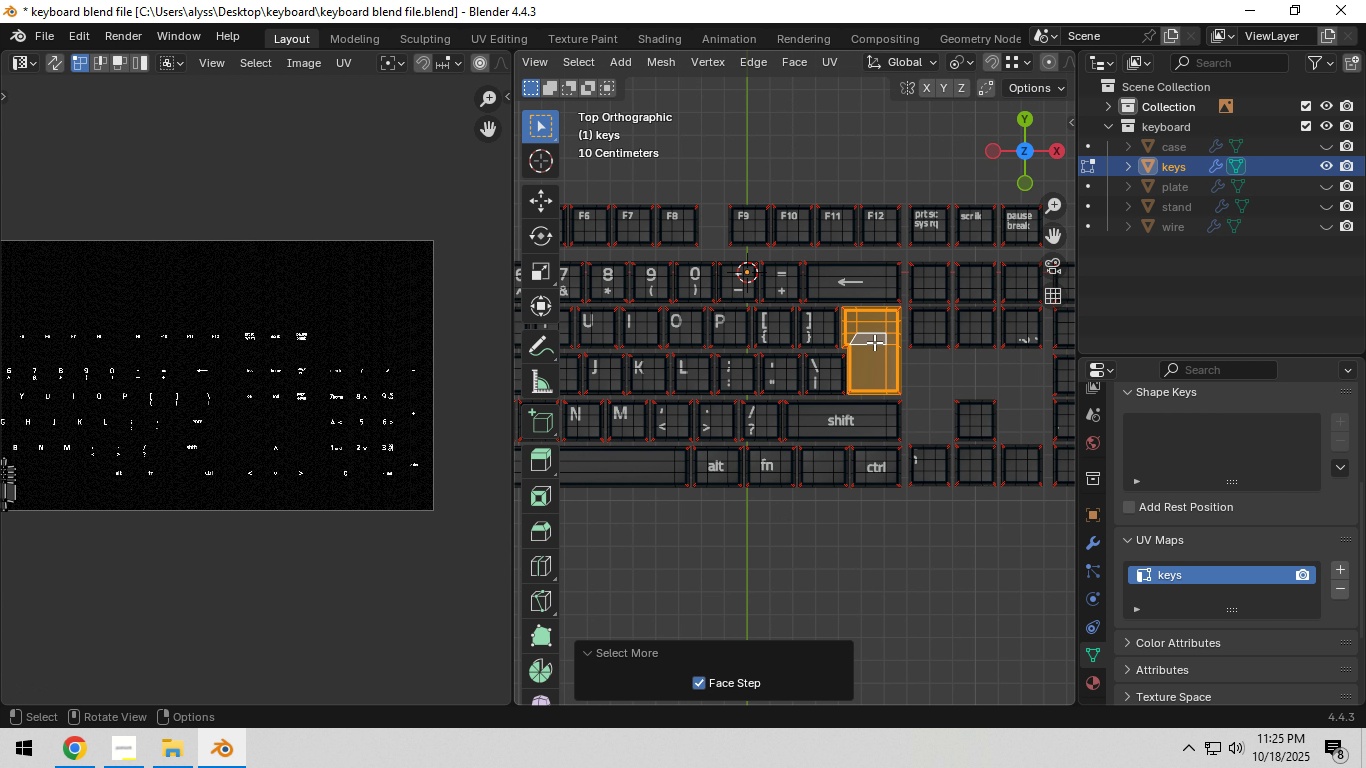 
triple_click([874, 342])
 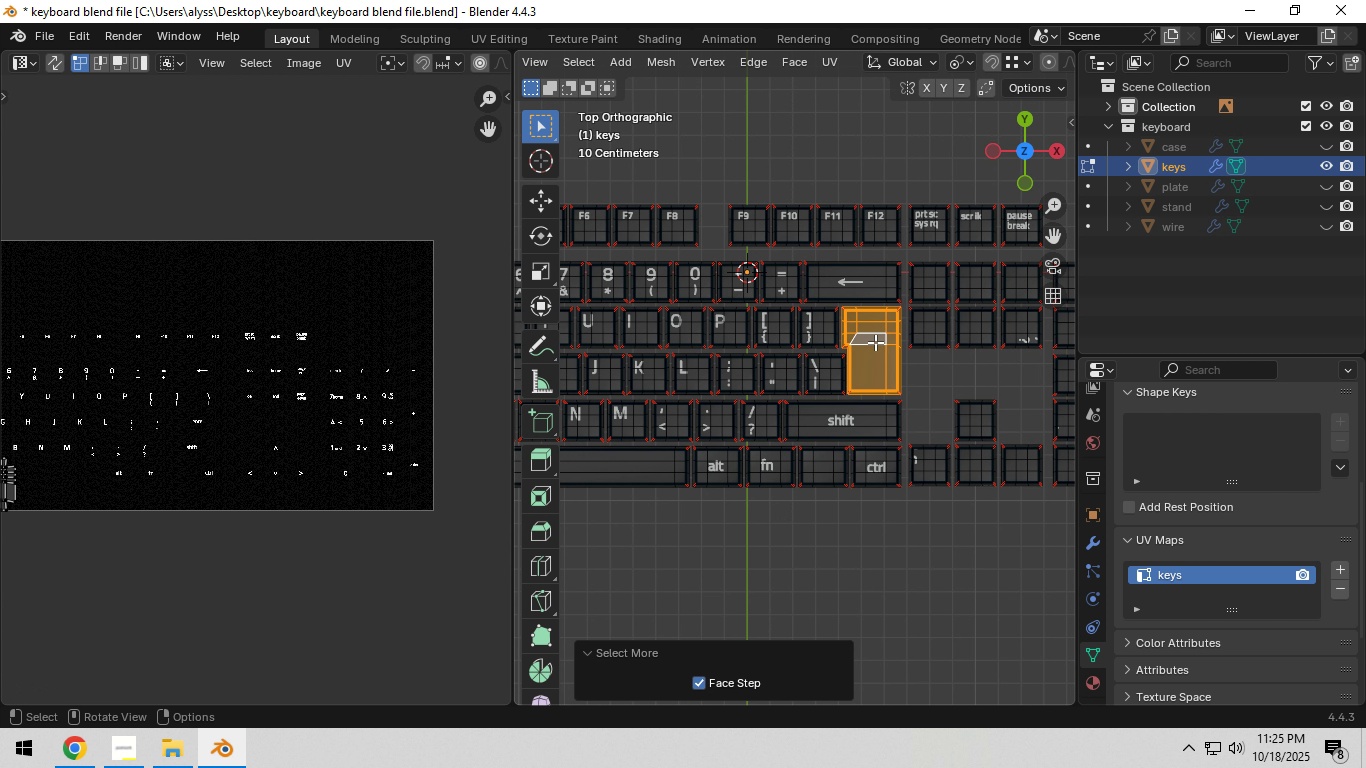 
triple_click([875, 342])
 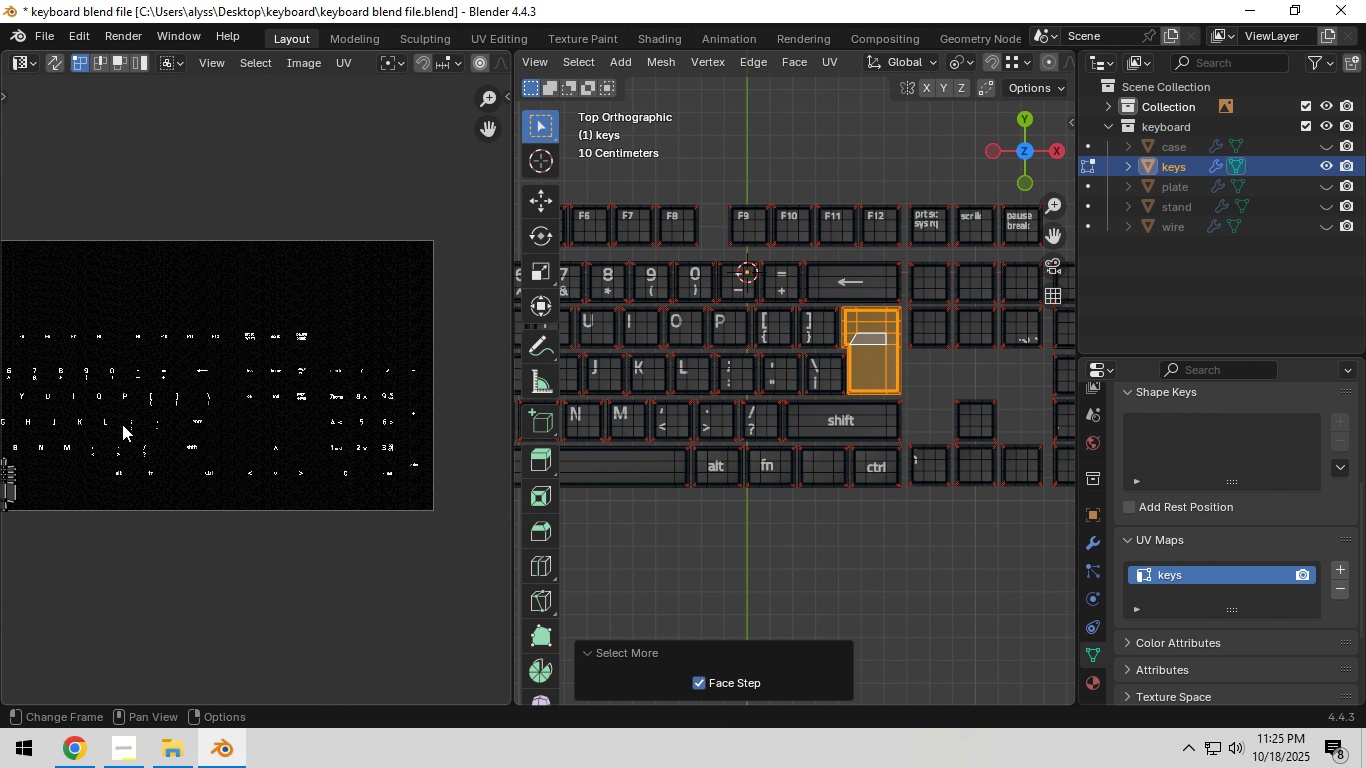 
scroll: coordinate [126, 430], scroll_direction: up, amount: 2.0
 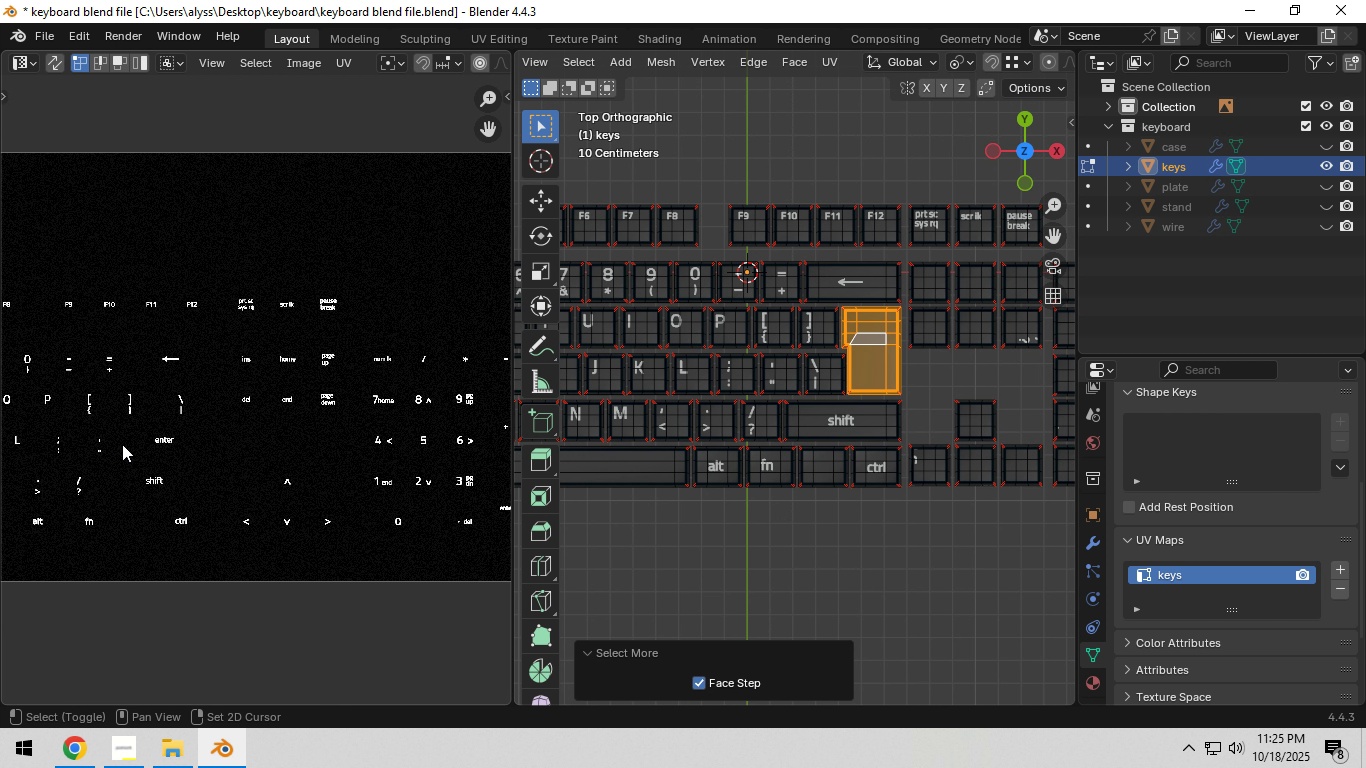 
hold_key(key=ShiftLeft, duration=0.43)
 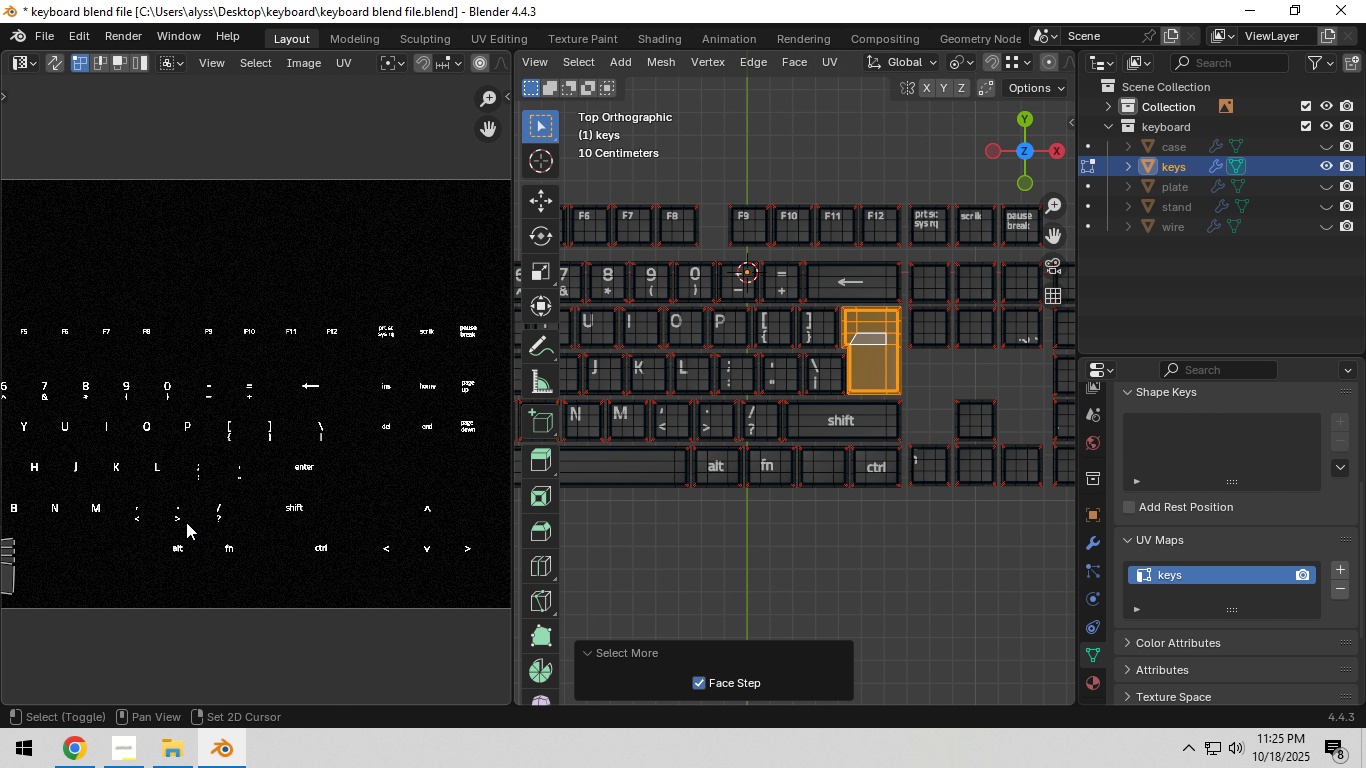 
hold_key(key=ShiftLeft, duration=0.33)
 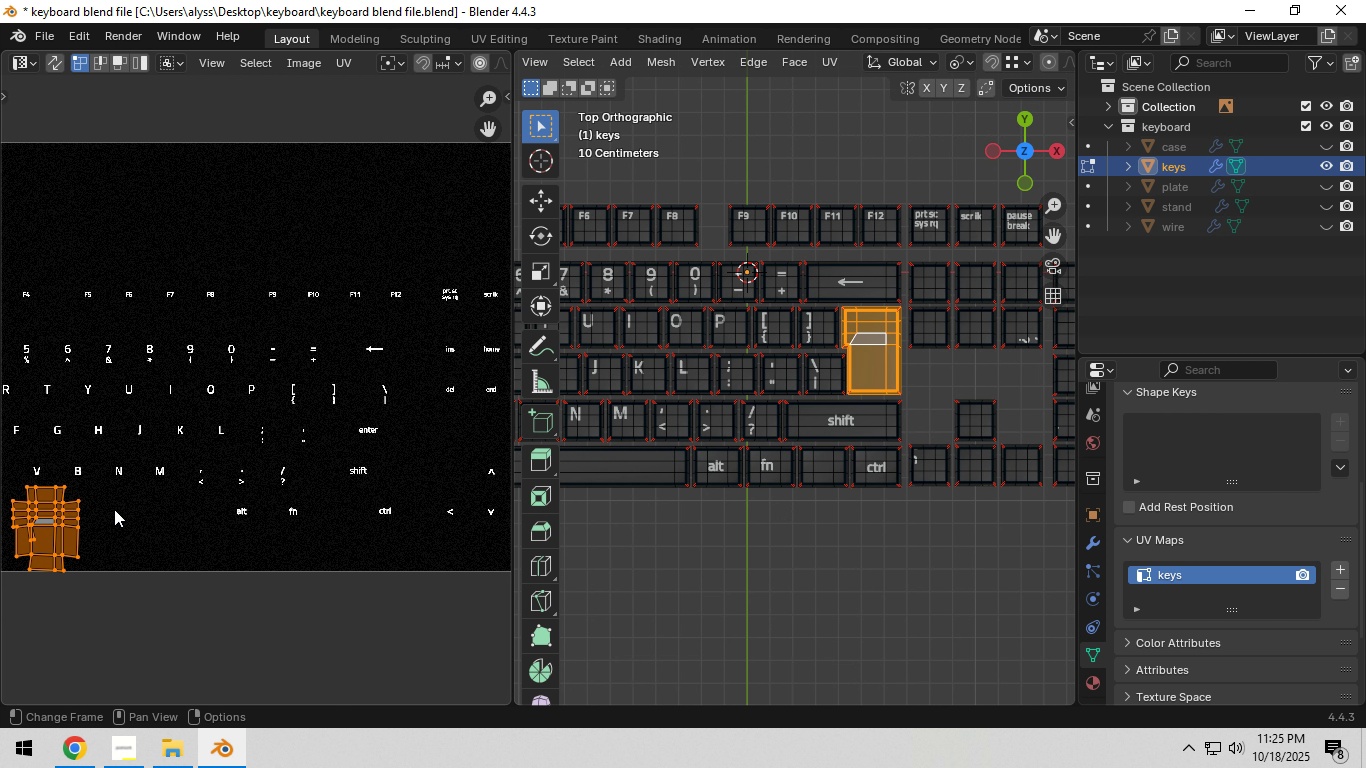 
type(ag)
 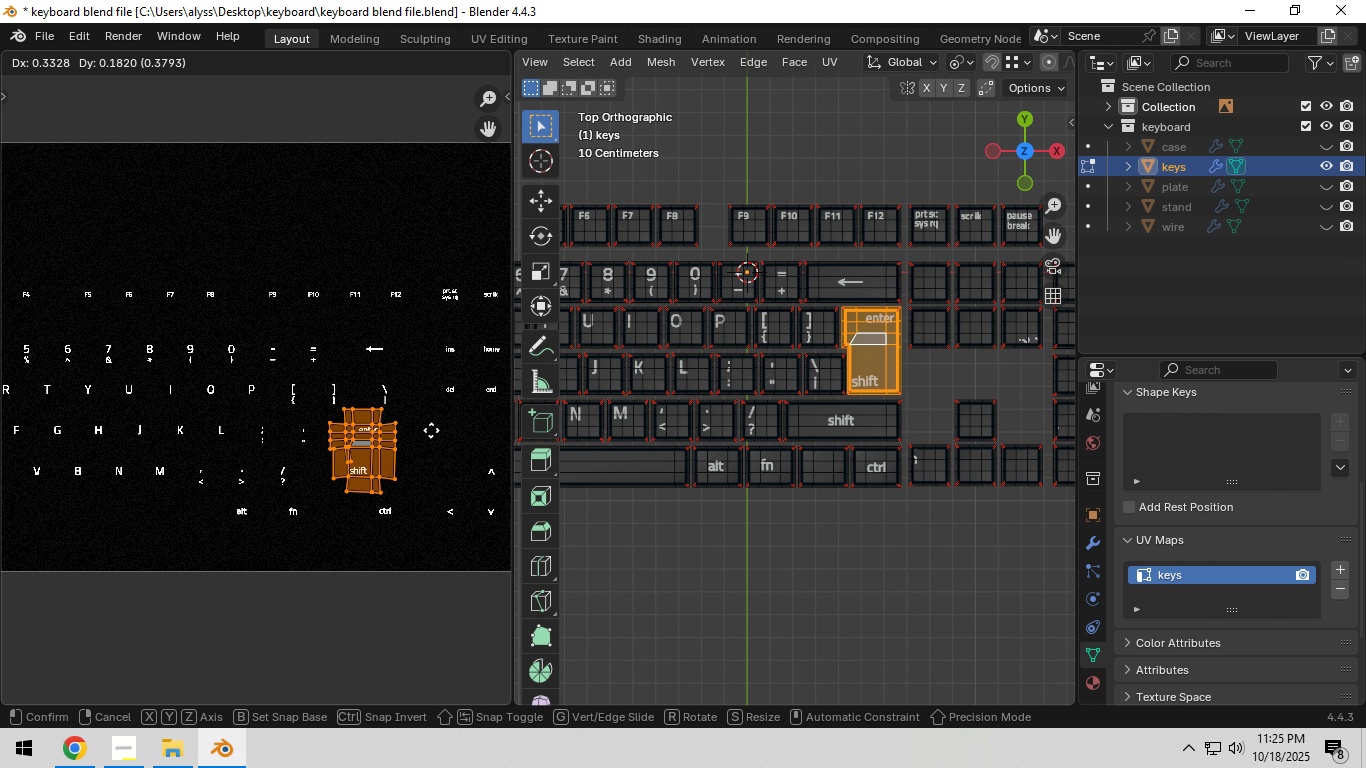 
left_click([430, 425])
 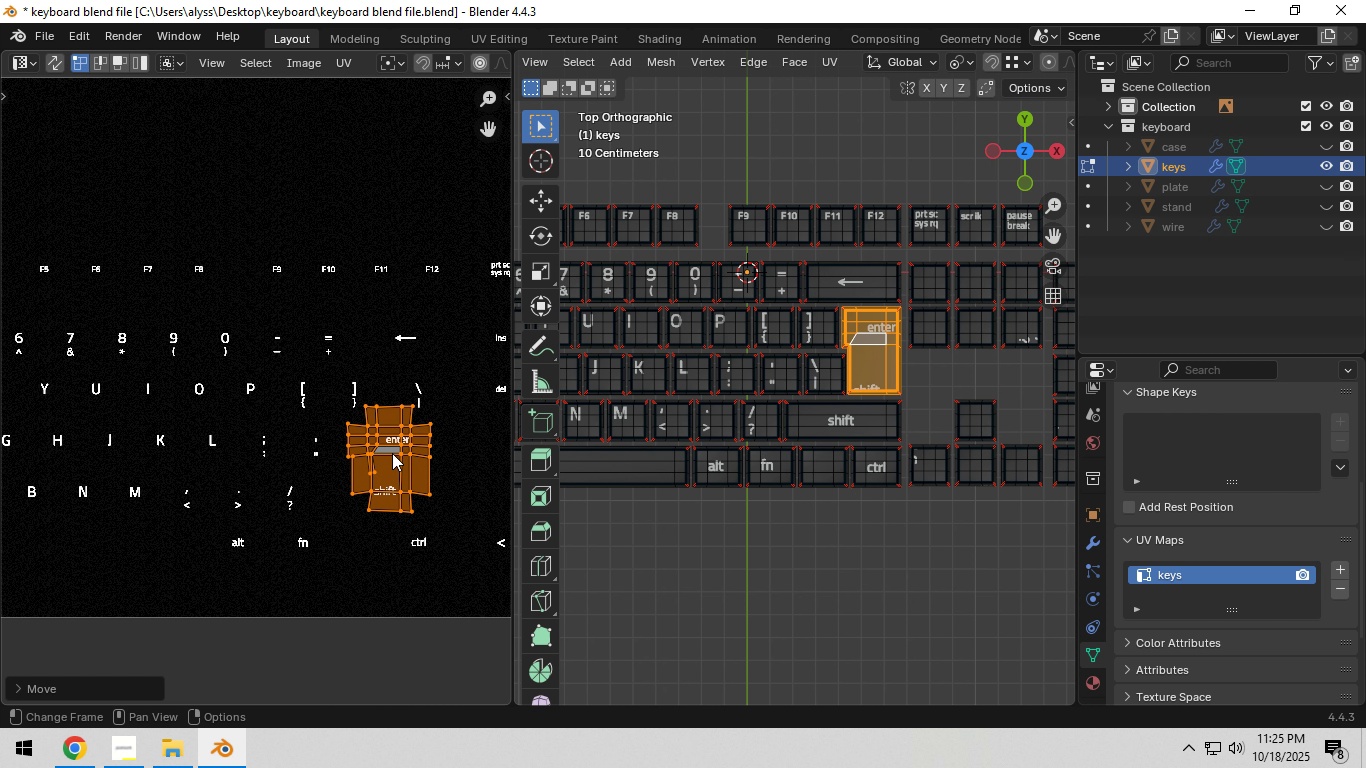 
scroll: coordinate [391, 455], scroll_direction: up, amount: 5.0
 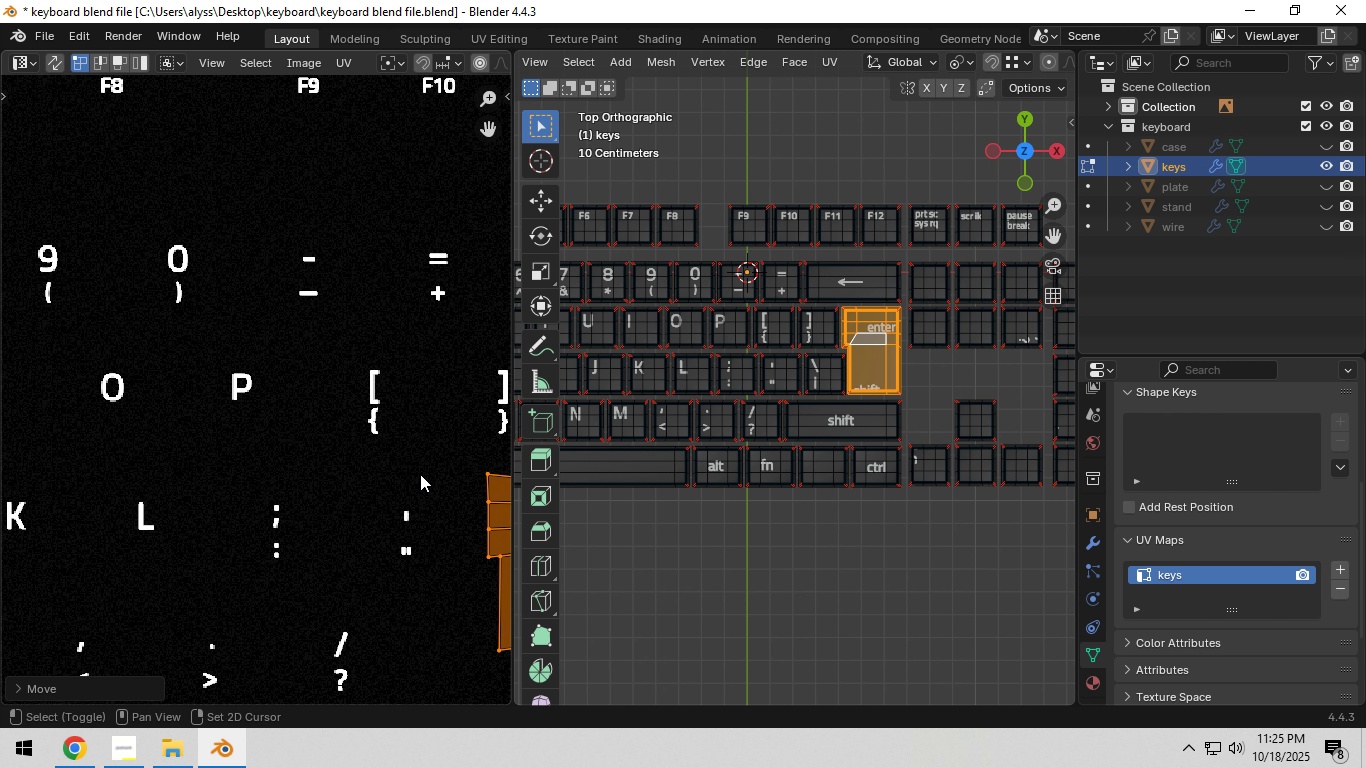 
hold_key(key=ShiftLeft, duration=0.67)
 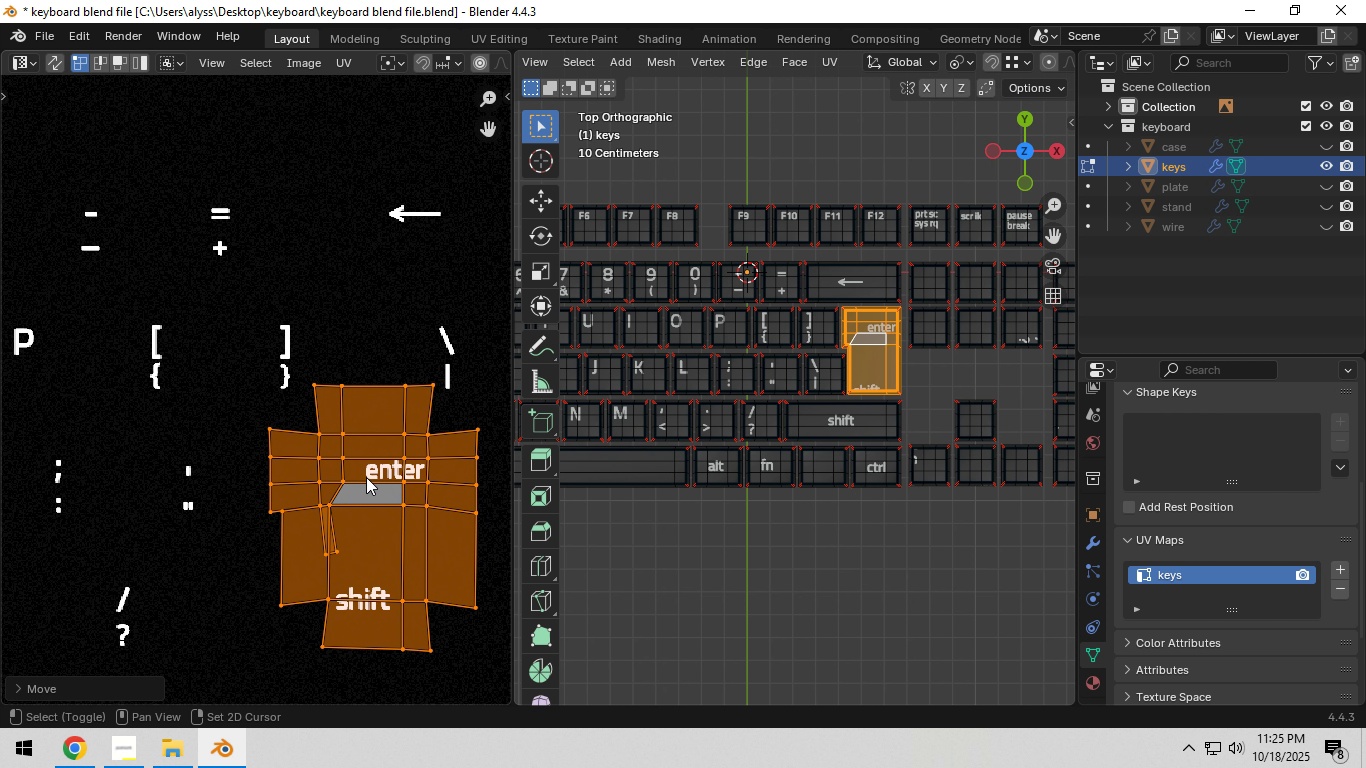 
hold_key(key=ShiftLeft, duration=0.53)
 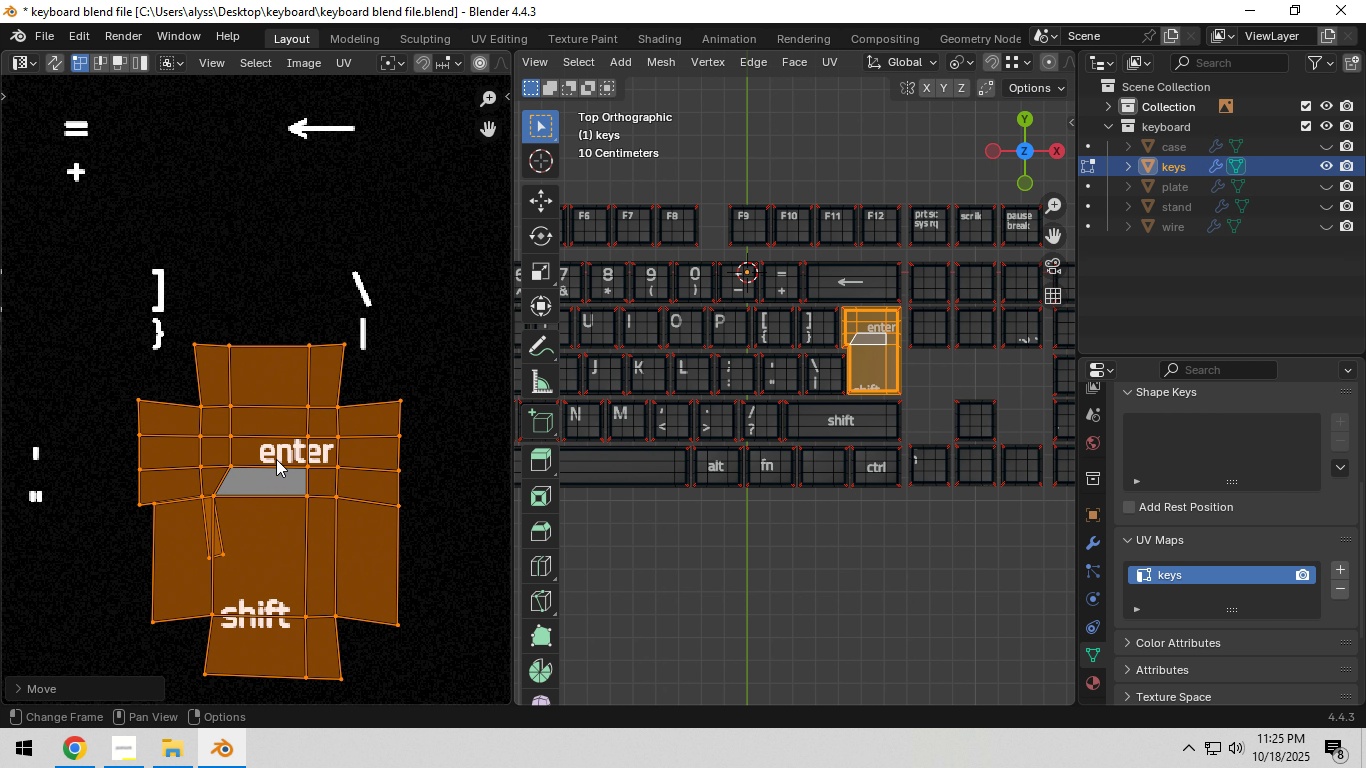 
scroll: coordinate [276, 458], scroll_direction: up, amount: 1.0
 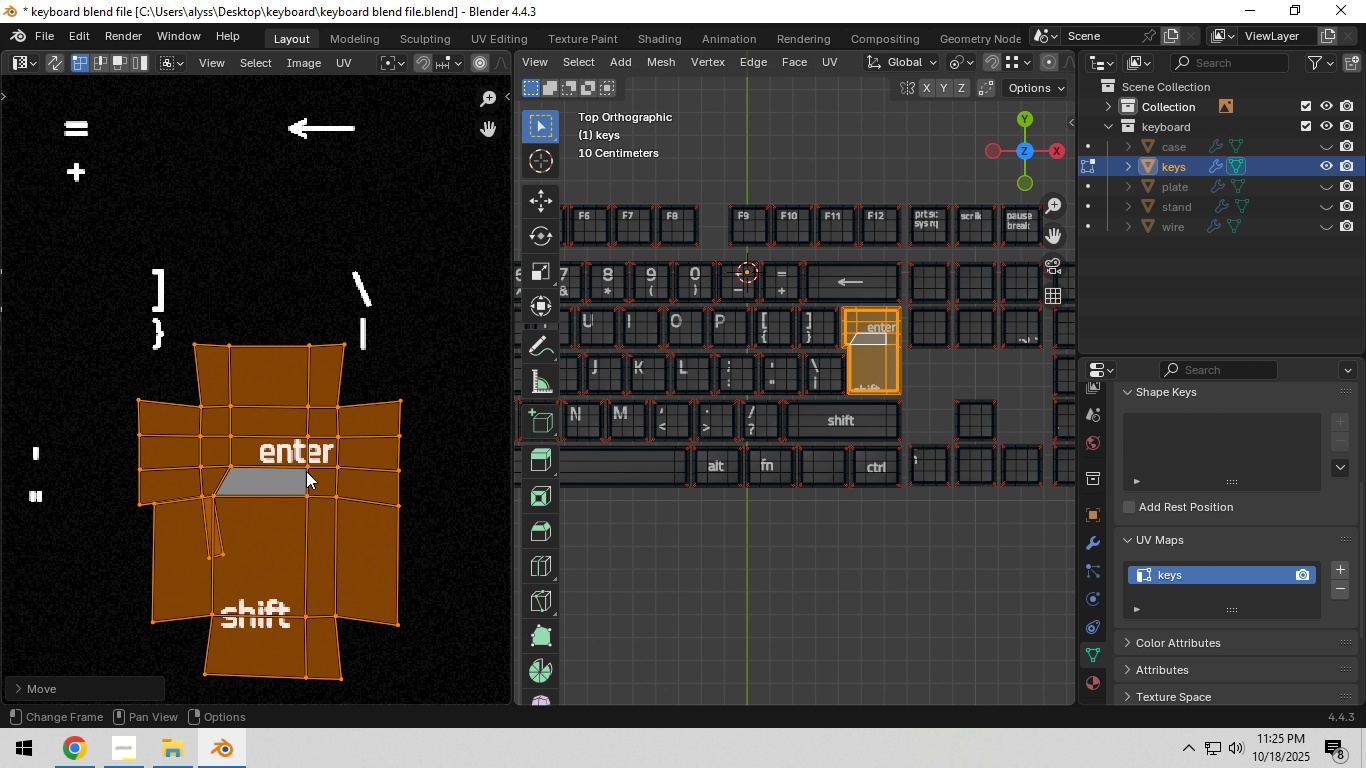 
key(G)
 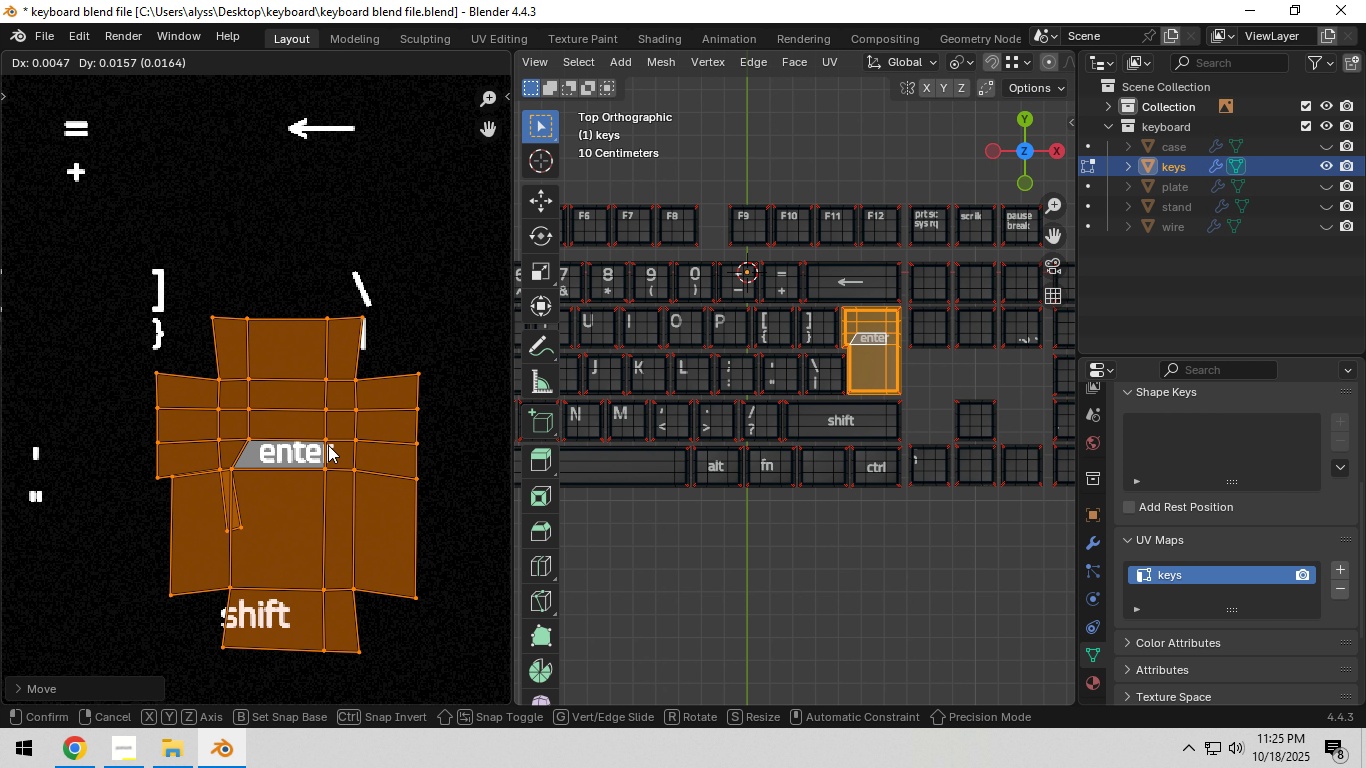 
left_click([328, 445])
 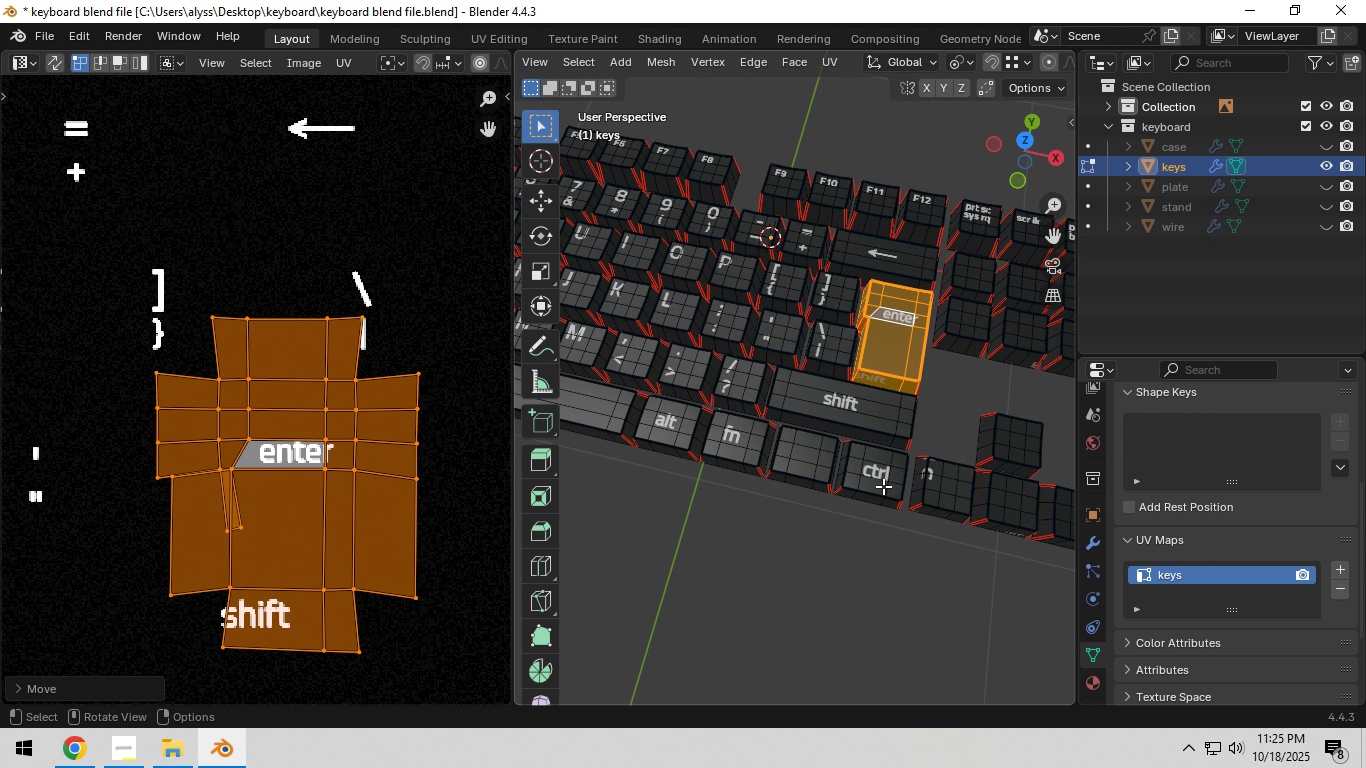 
scroll: coordinate [377, 470], scroll_direction: down, amount: 8.0
 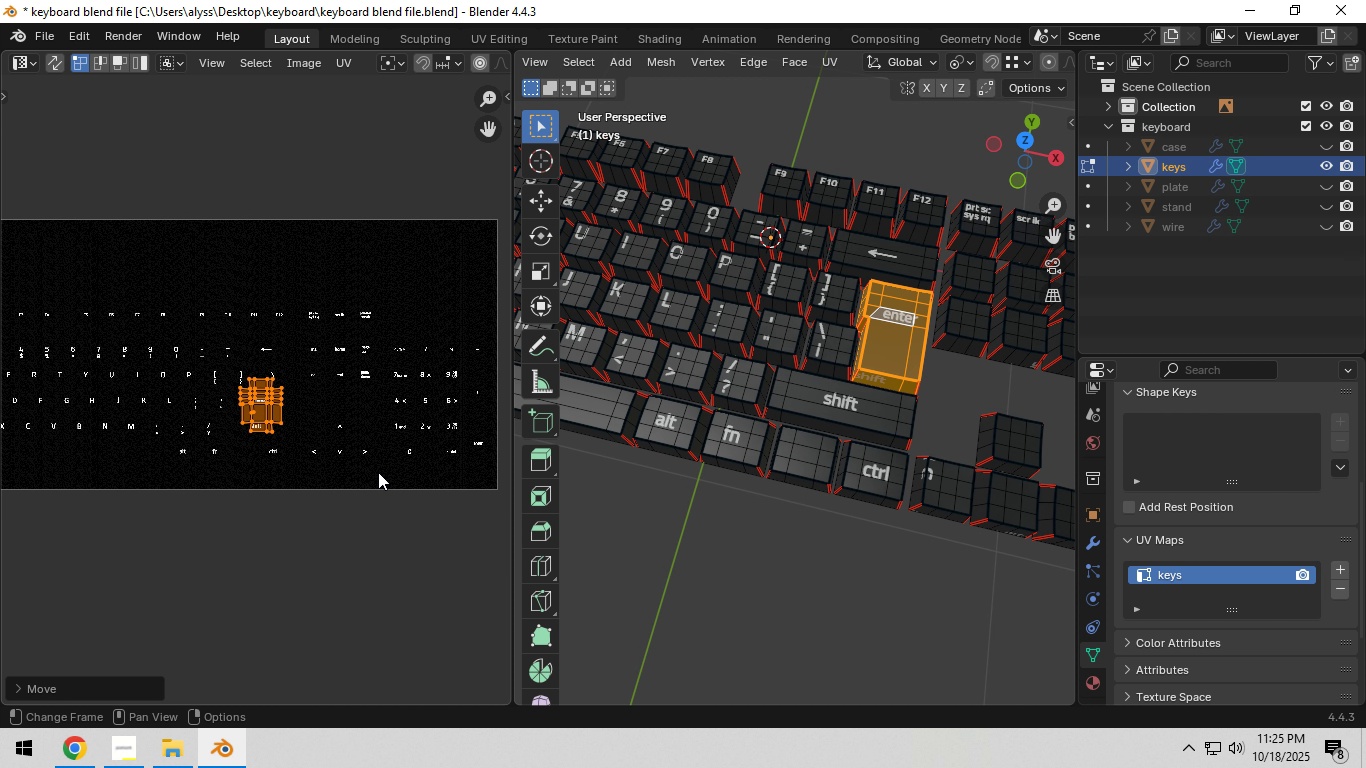 
scroll: coordinate [378, 473], scroll_direction: up, amount: 2.0
 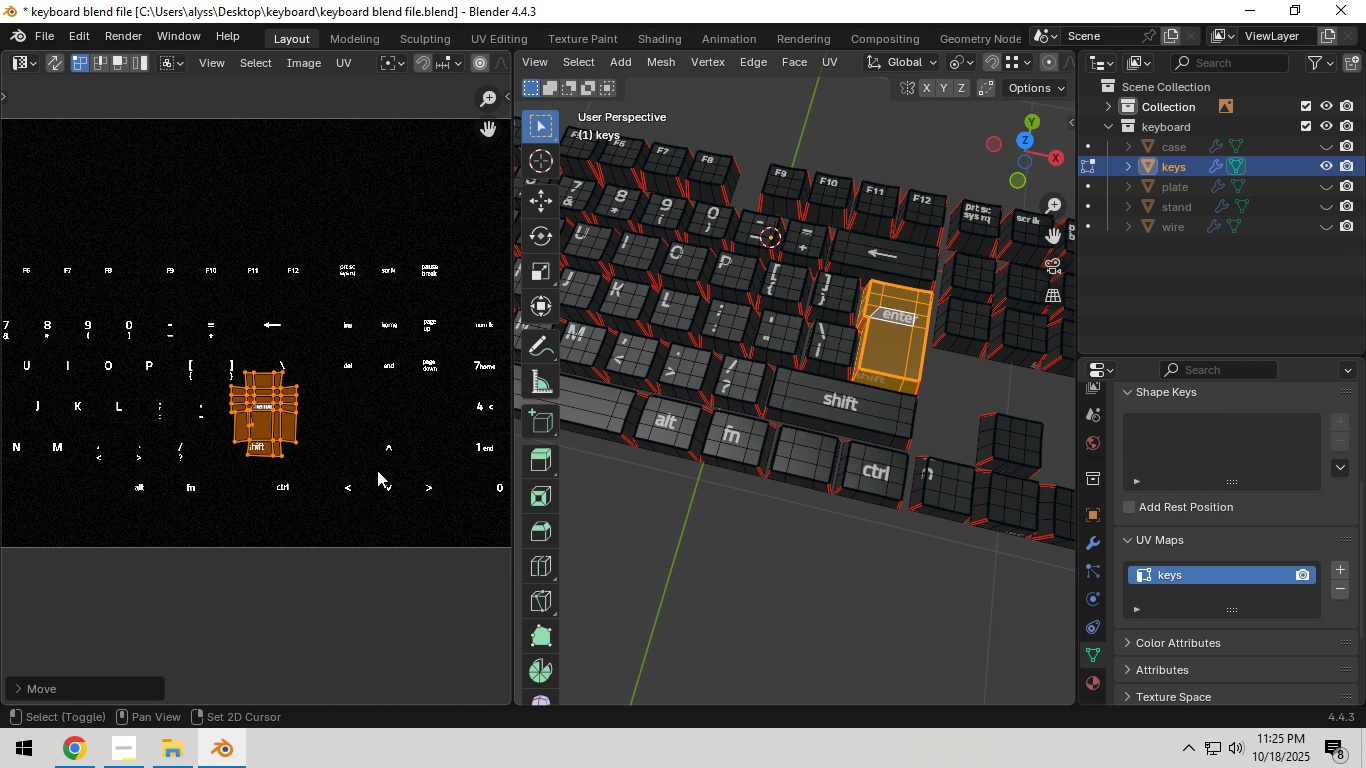 
hold_key(key=ShiftLeft, duration=0.45)
 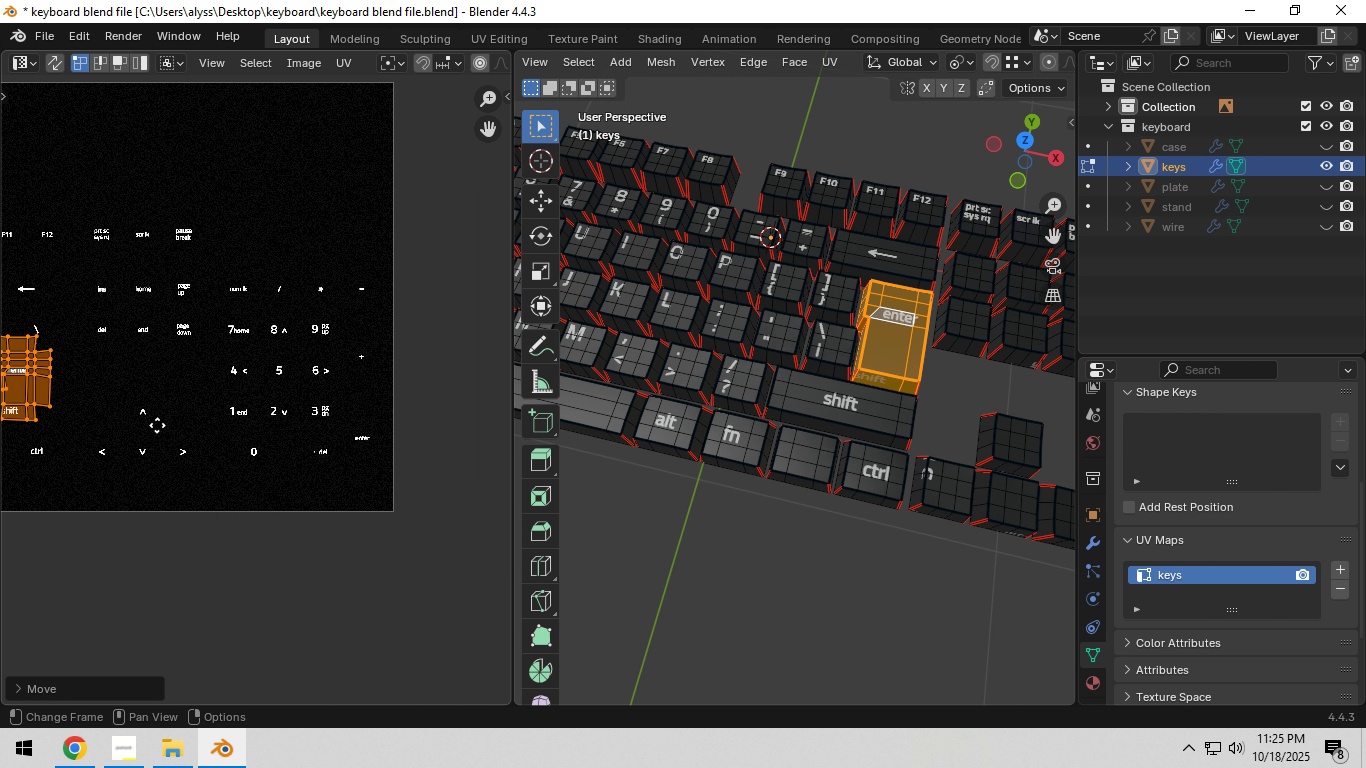 
key(G)
 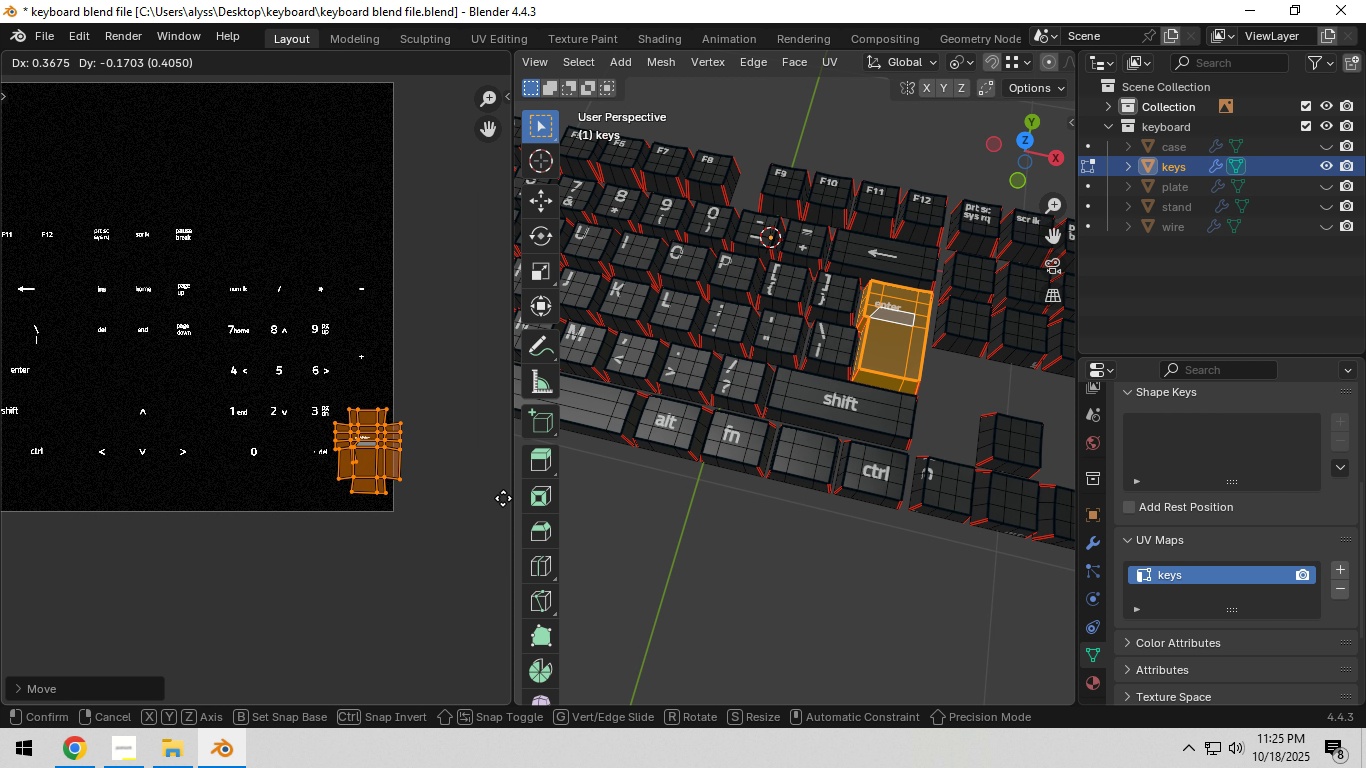 
left_click([503, 498])
 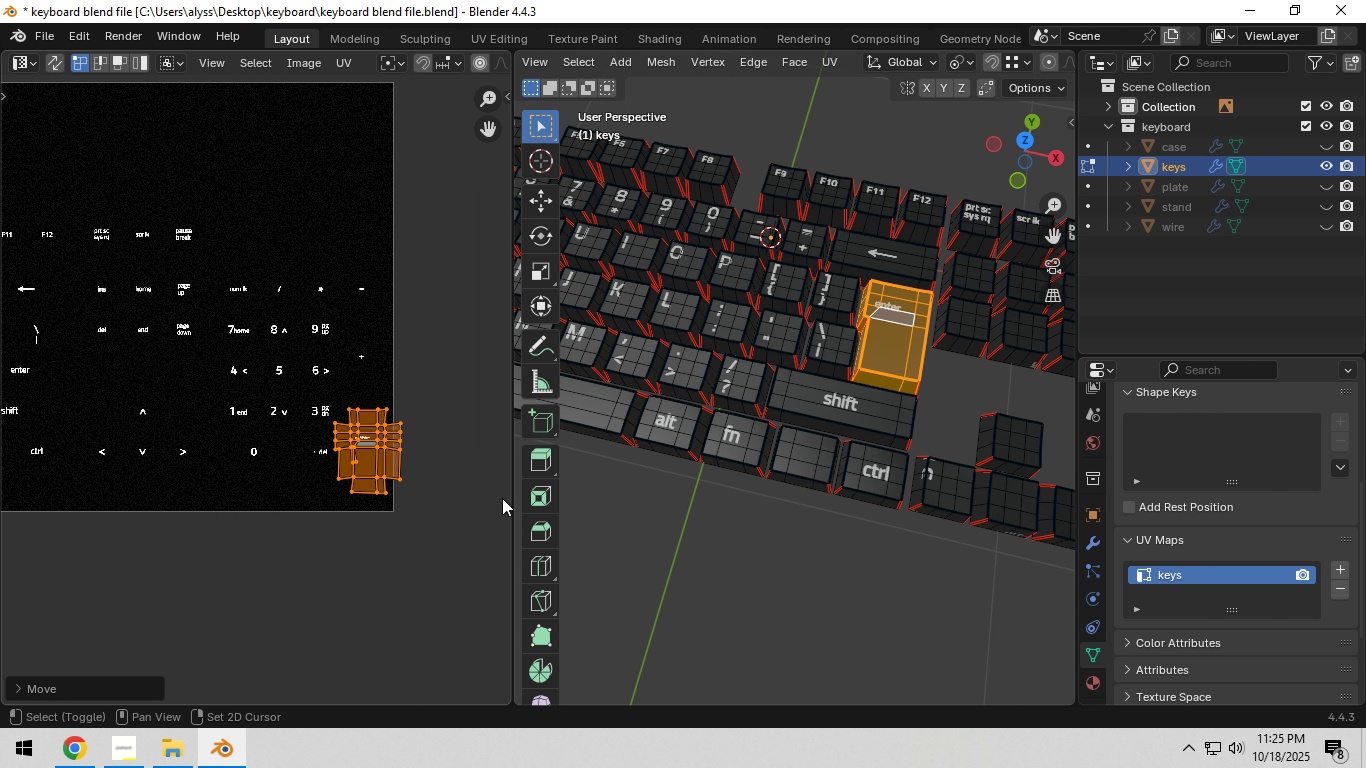 
hold_key(key=ShiftLeft, duration=0.36)
 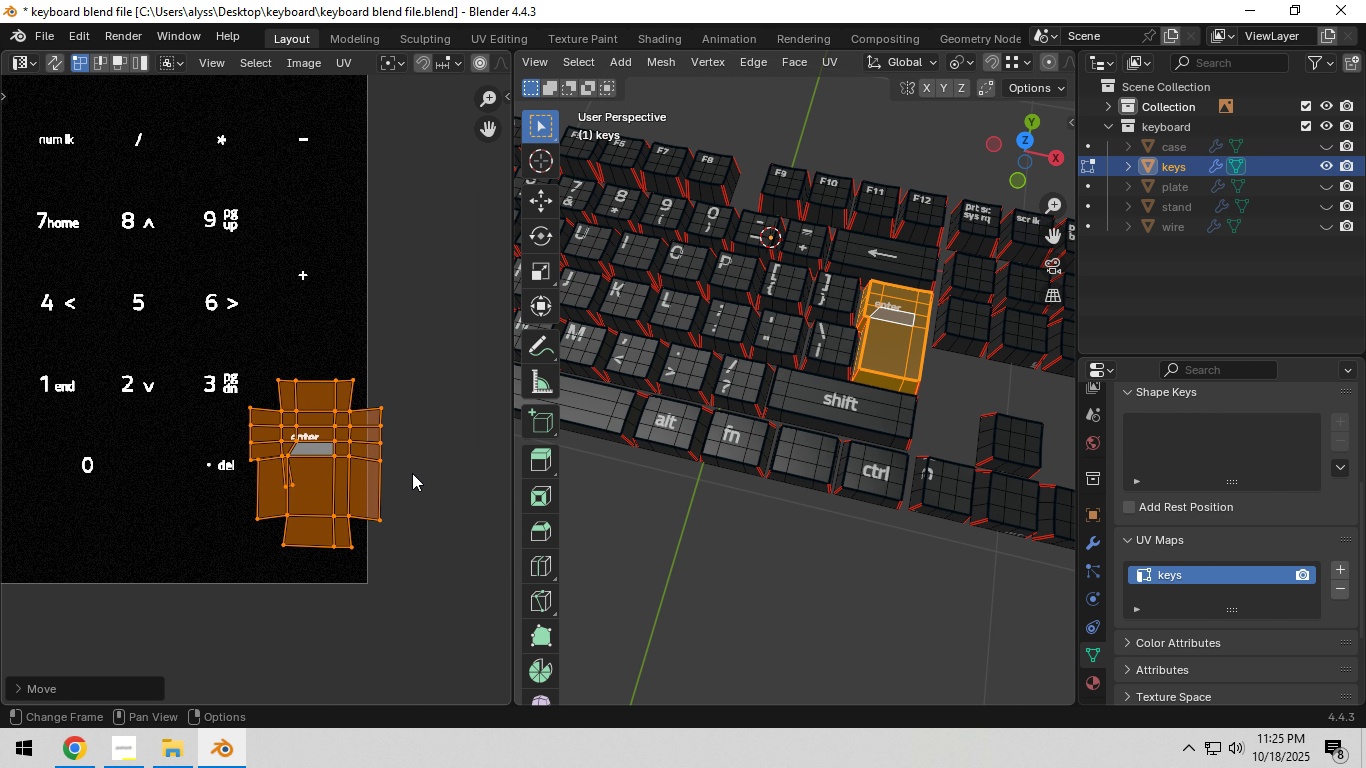 
scroll: coordinate [412, 473], scroll_direction: up, amount: 4.0
 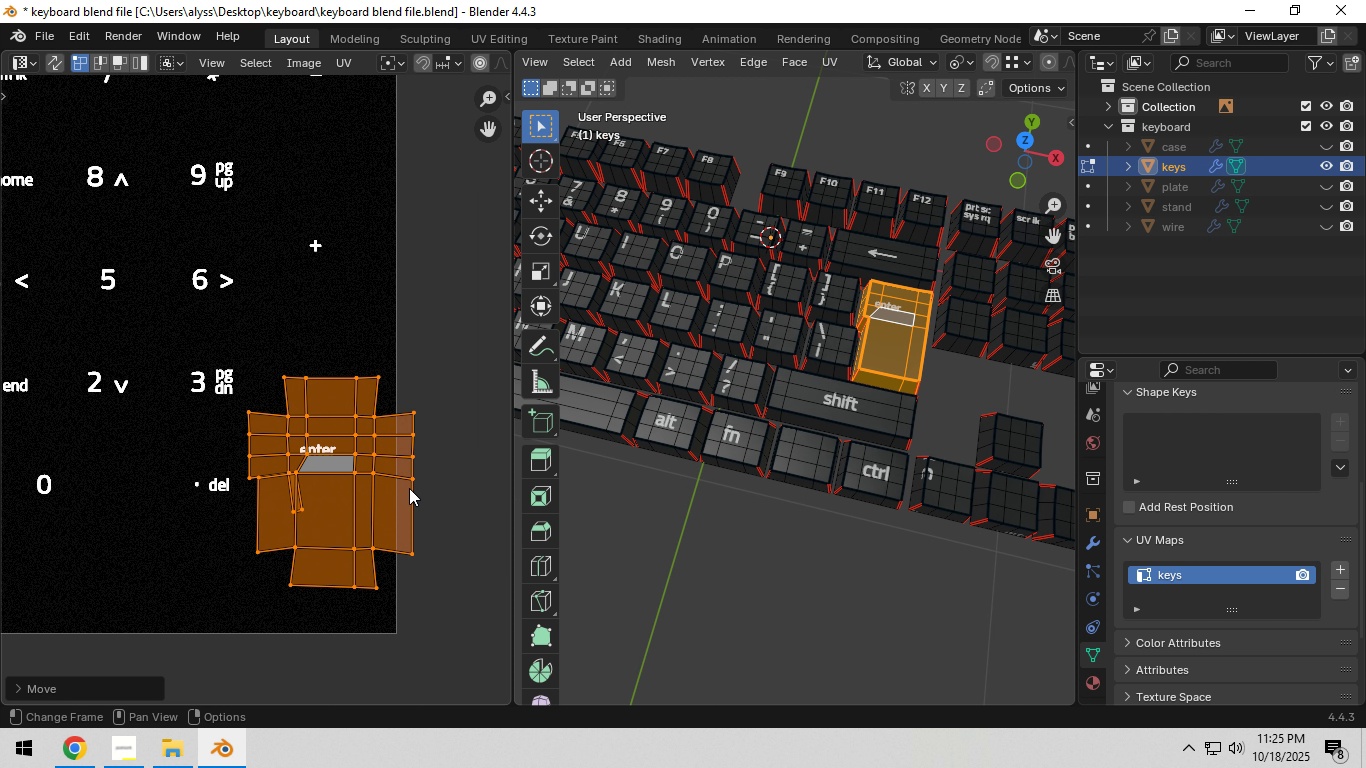 
key(Shift+ShiftLeft)
 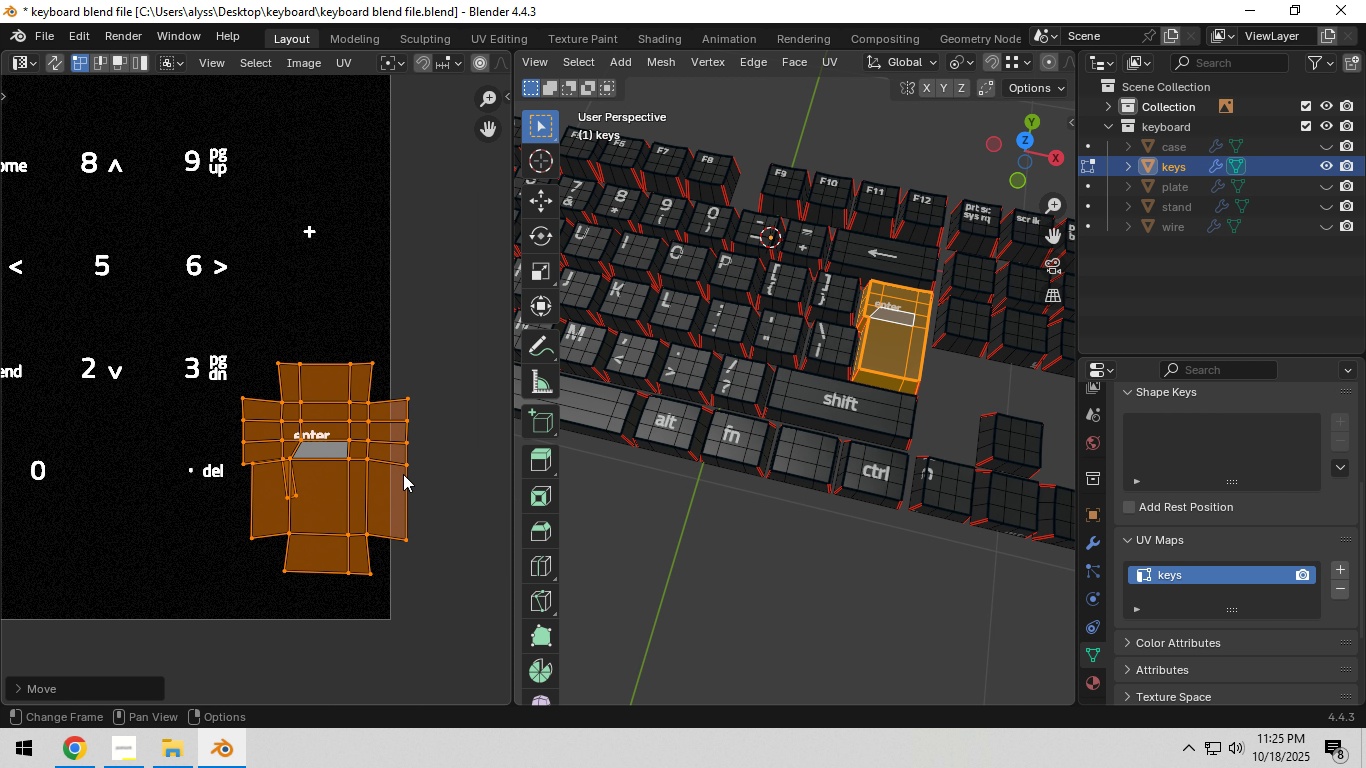 
scroll: coordinate [403, 474], scroll_direction: up, amount: 2.0
 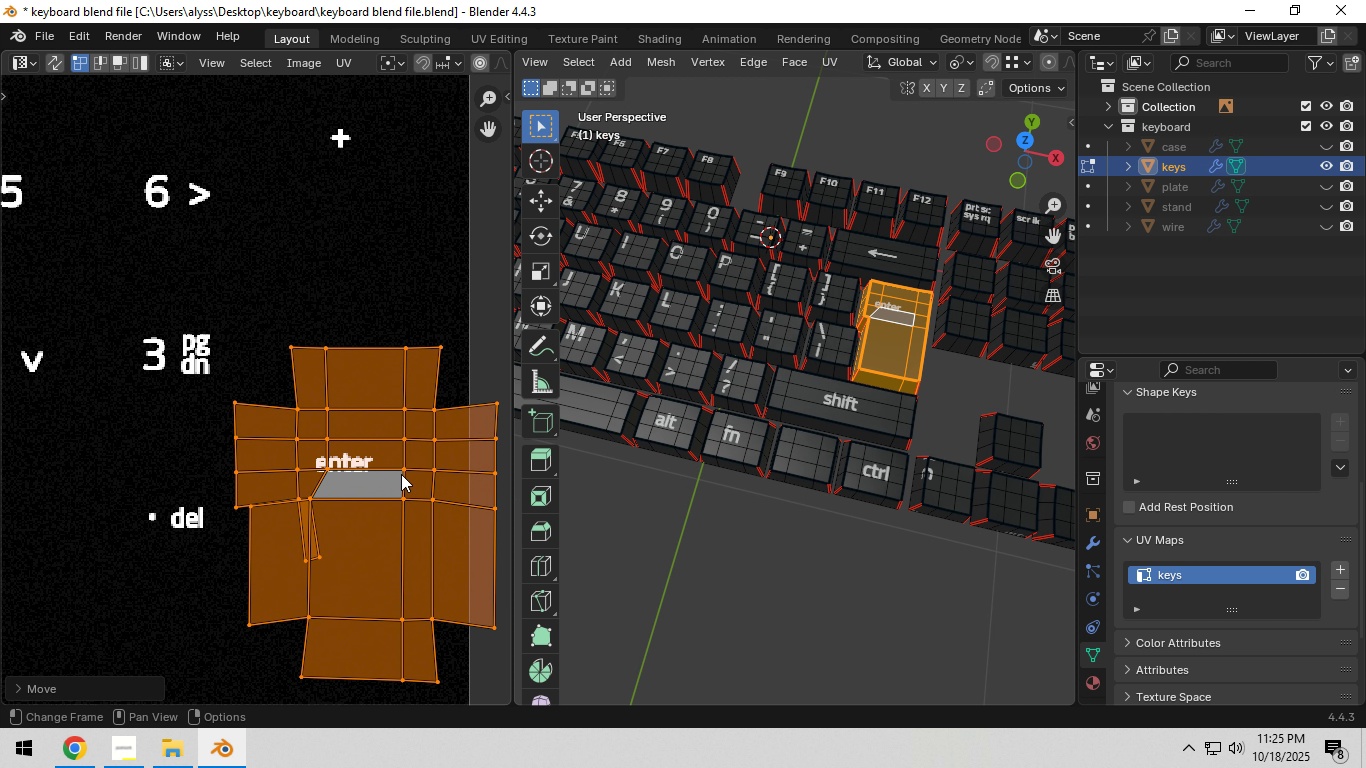 
key(G)
 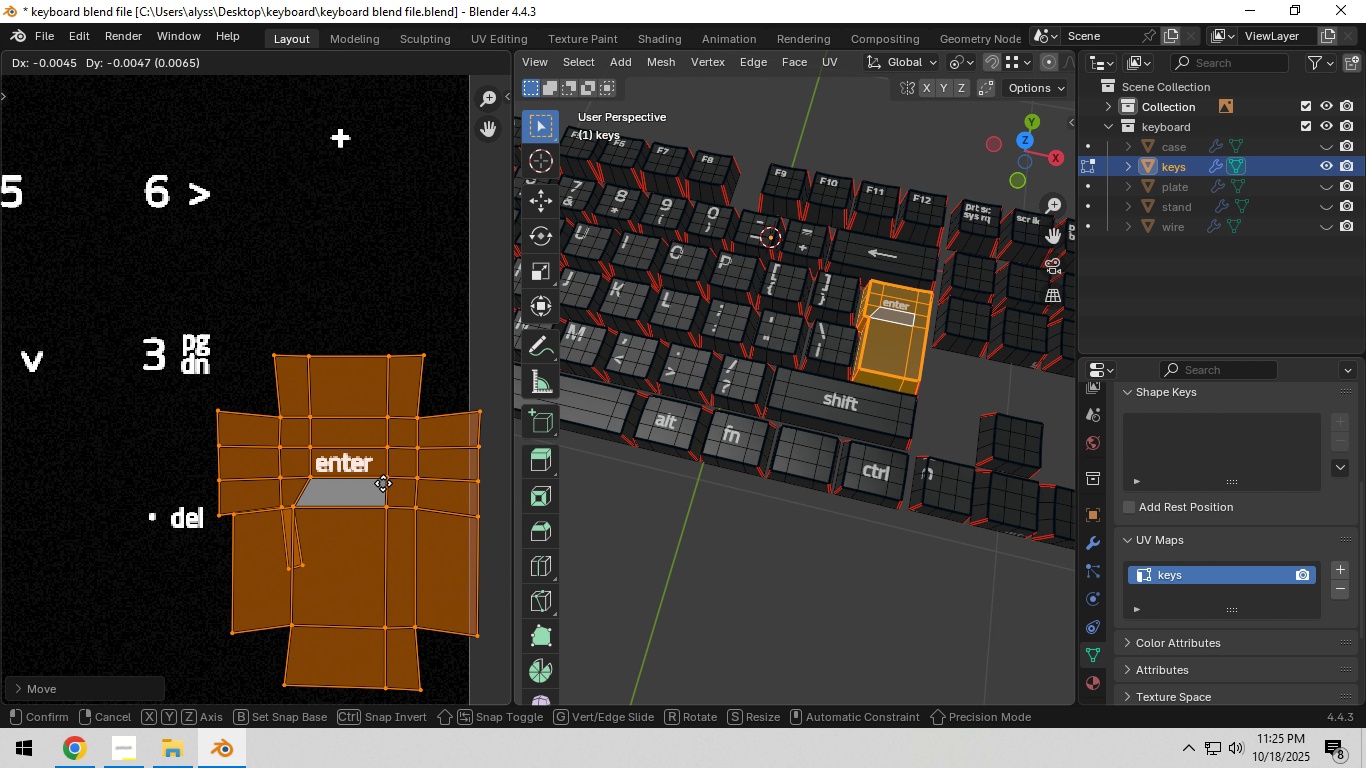 
left_click([383, 483])
 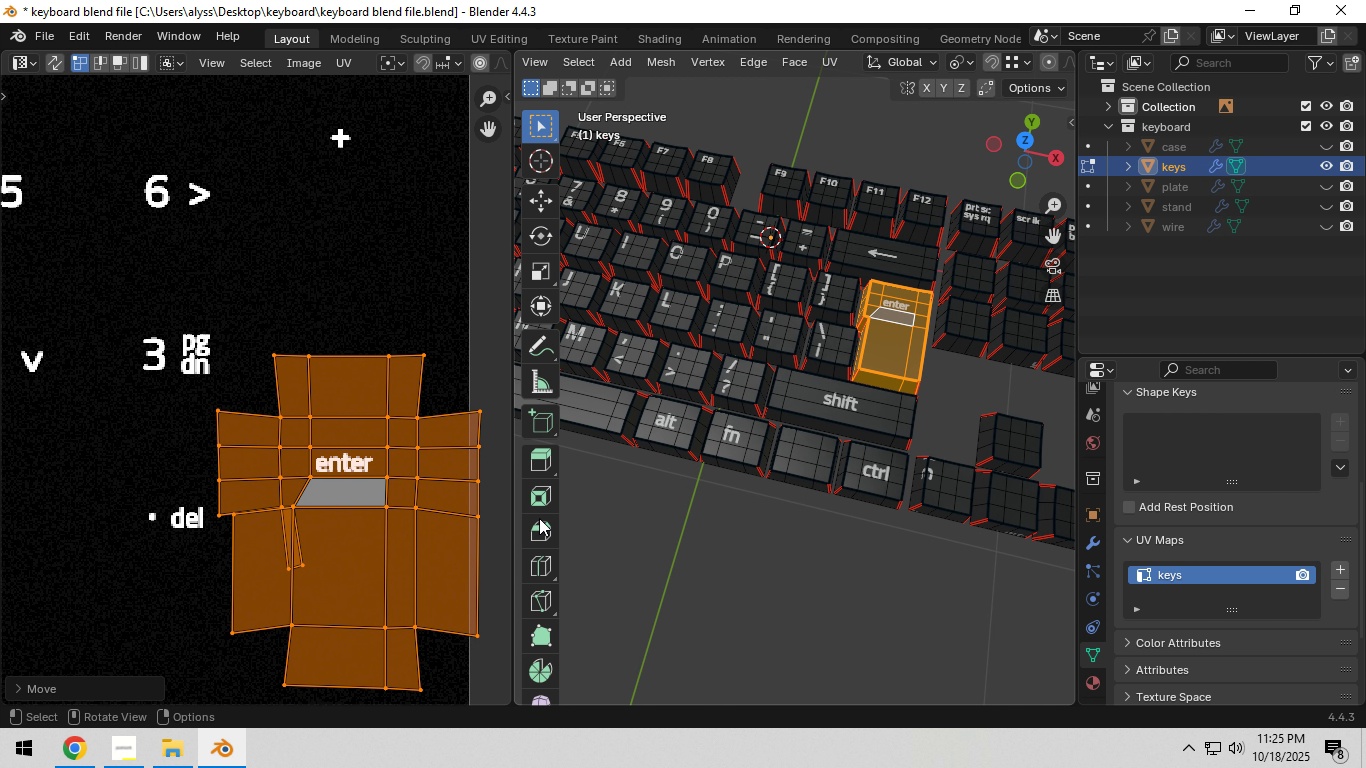 
scroll: coordinate [798, 446], scroll_direction: down, amount: 7.0
 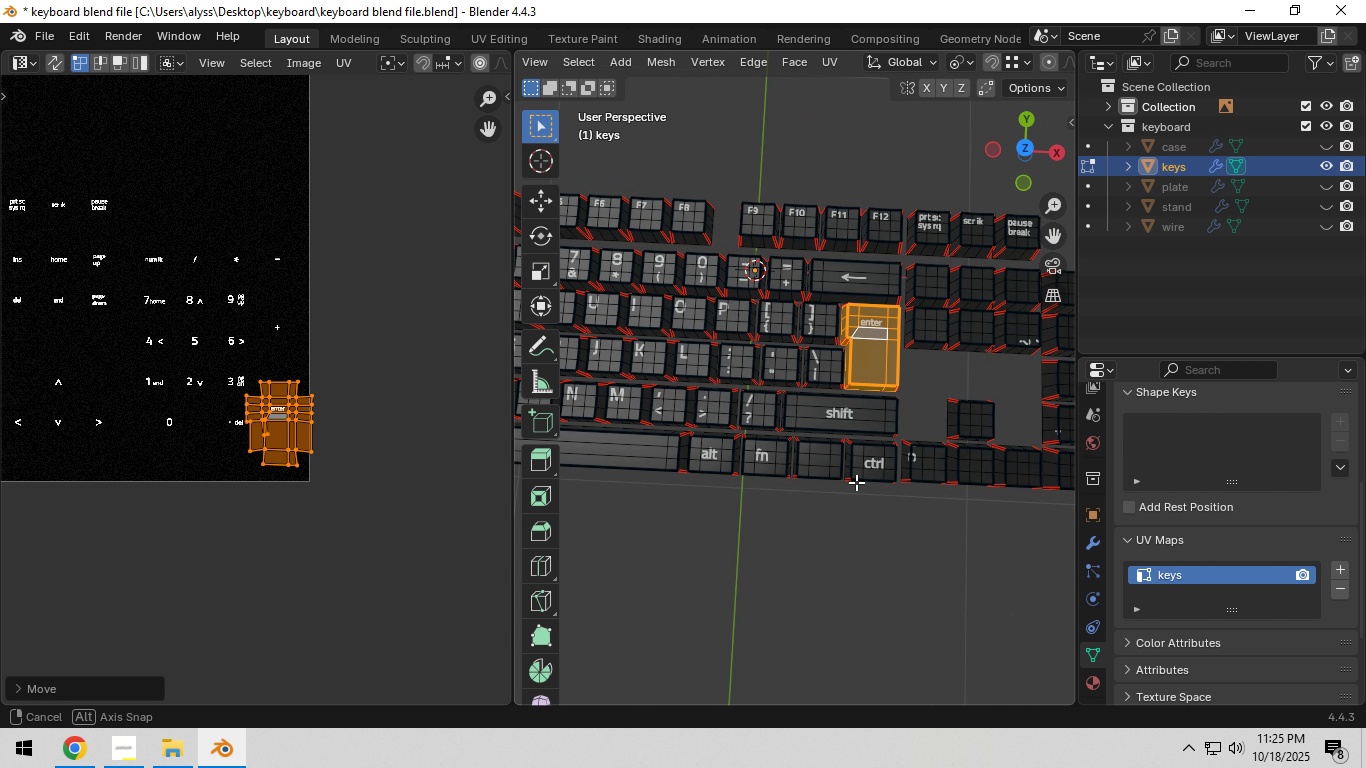 
hold_key(key=ShiftLeft, duration=0.56)
 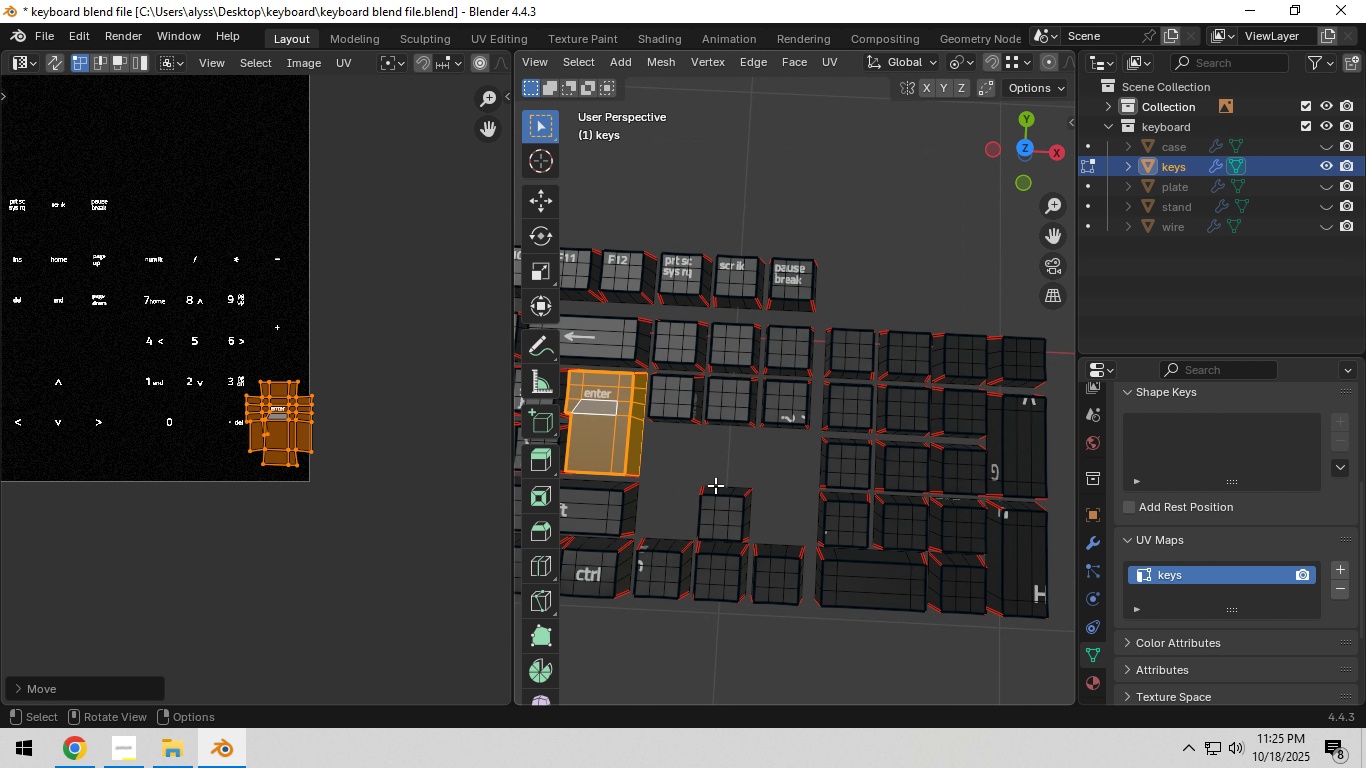 
scroll: coordinate [715, 485], scroll_direction: up, amount: 2.0
 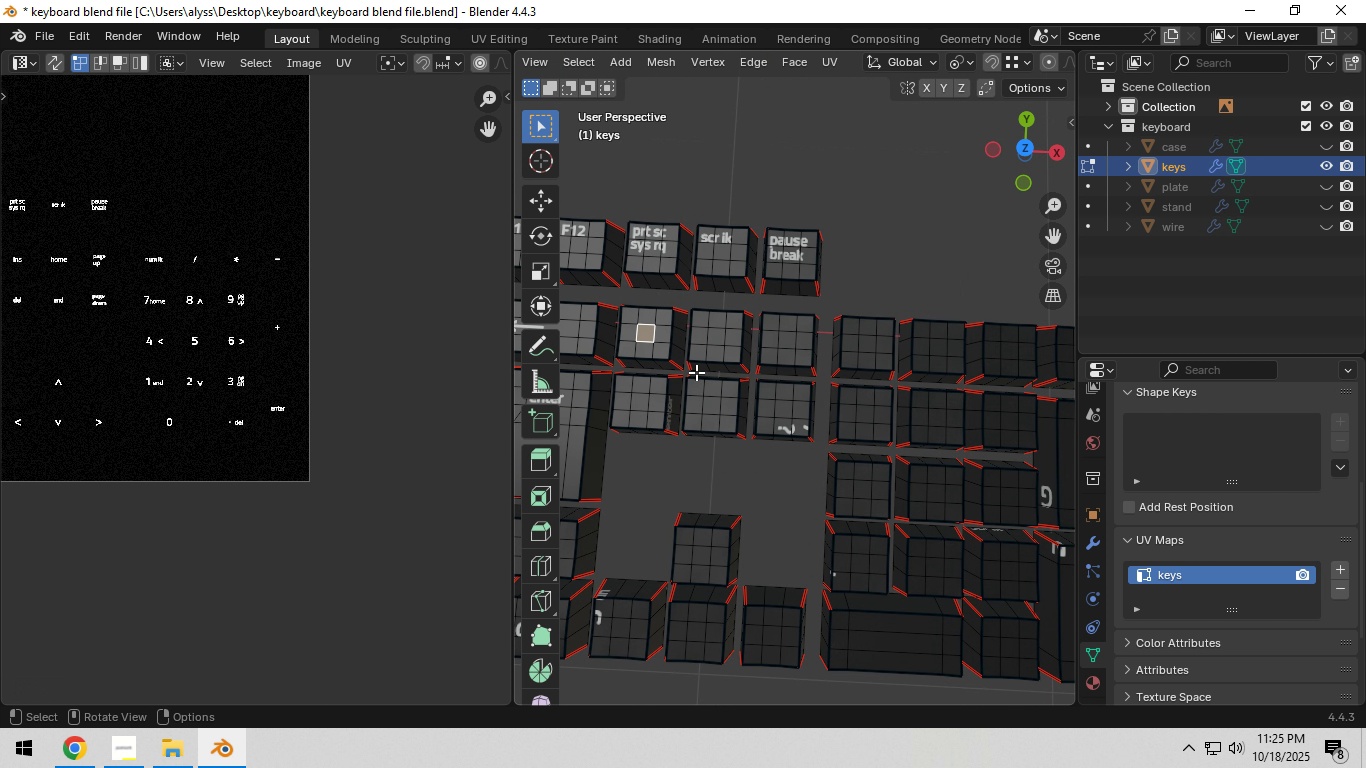 
key(Backquote)
 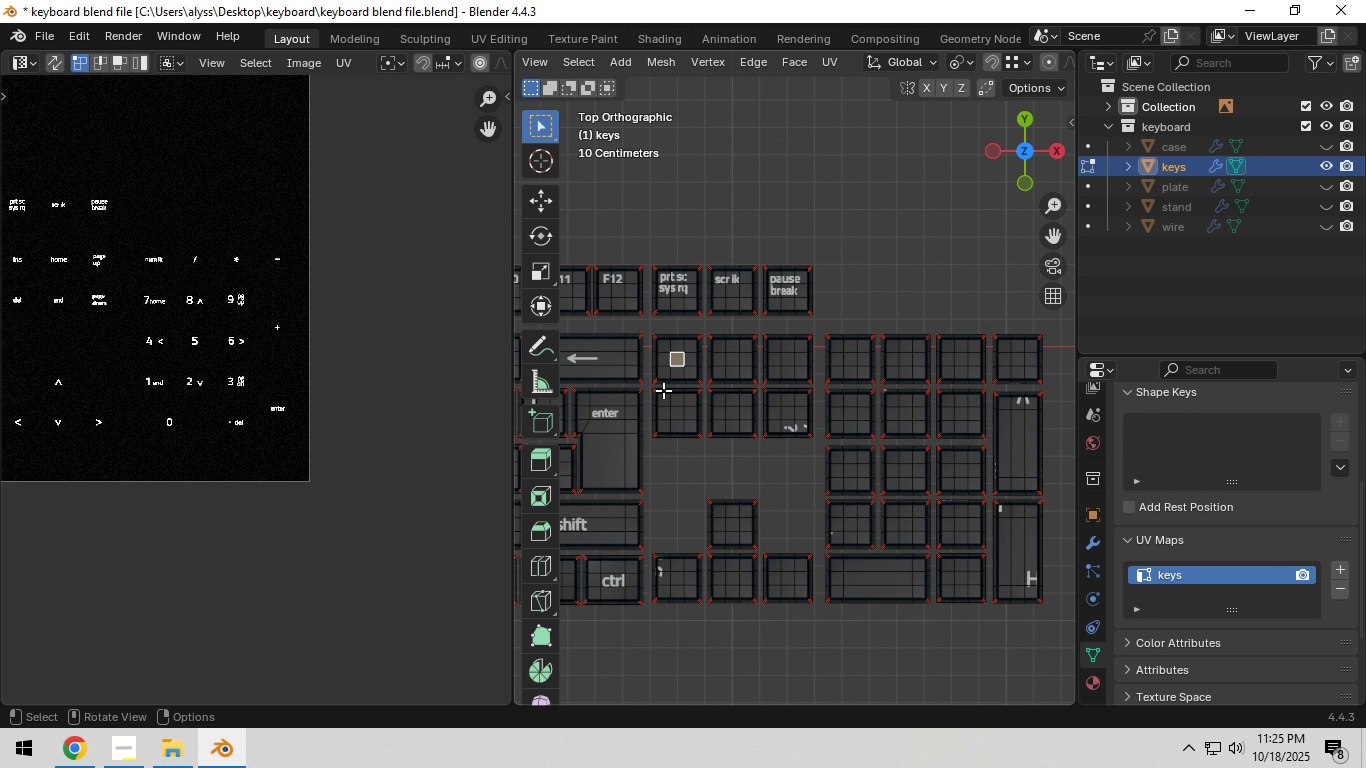 
hold_key(key=ShiftLeft, duration=0.83)
 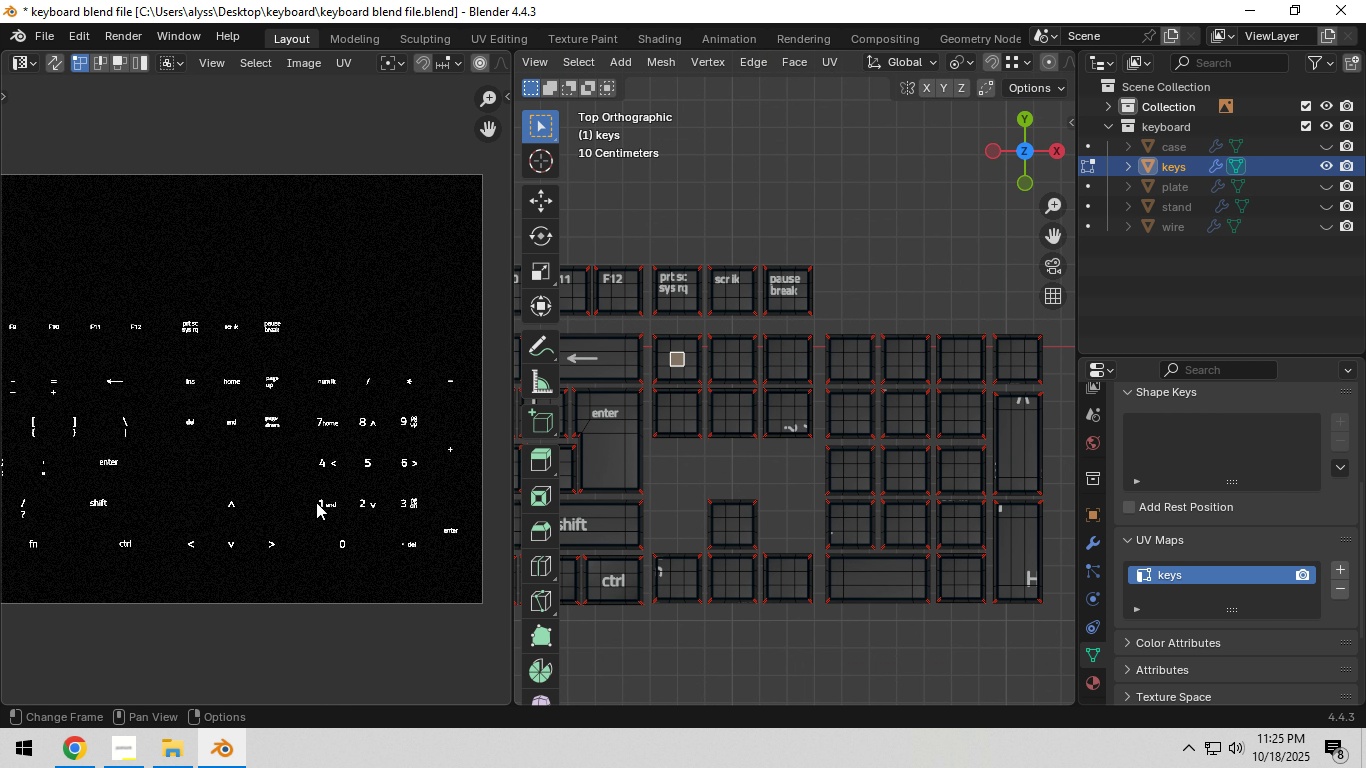 
hold_key(key=ShiftLeft, duration=0.34)
 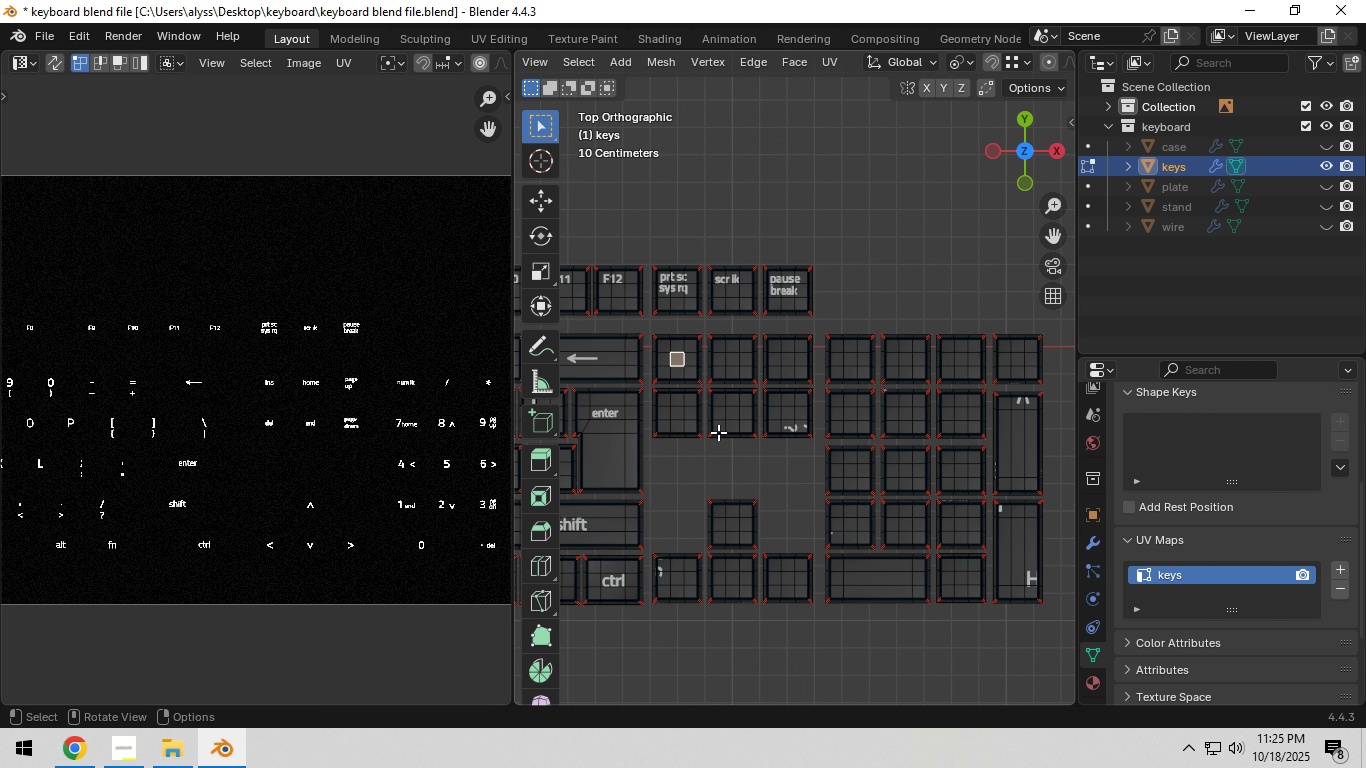 
 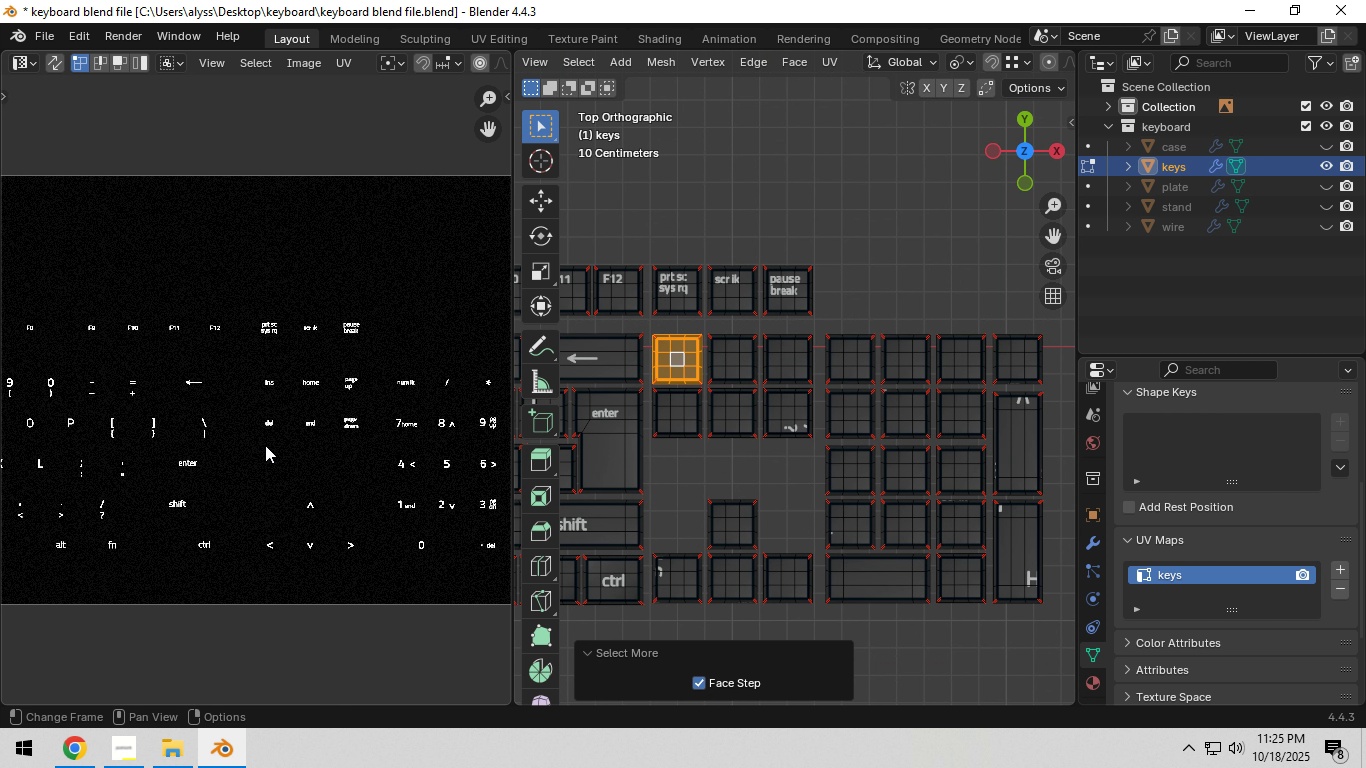 
scroll: coordinate [219, 438], scroll_direction: down, amount: 2.0
 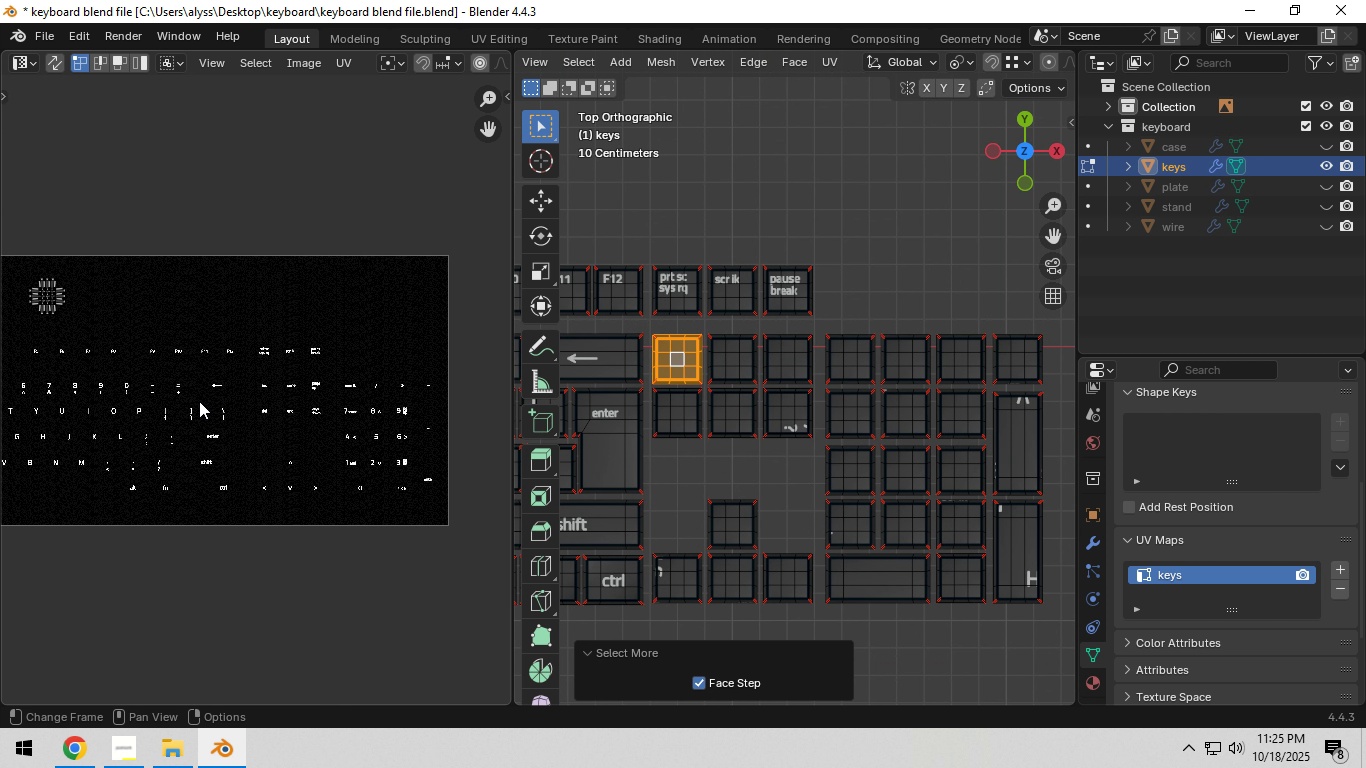 
type(ag)
 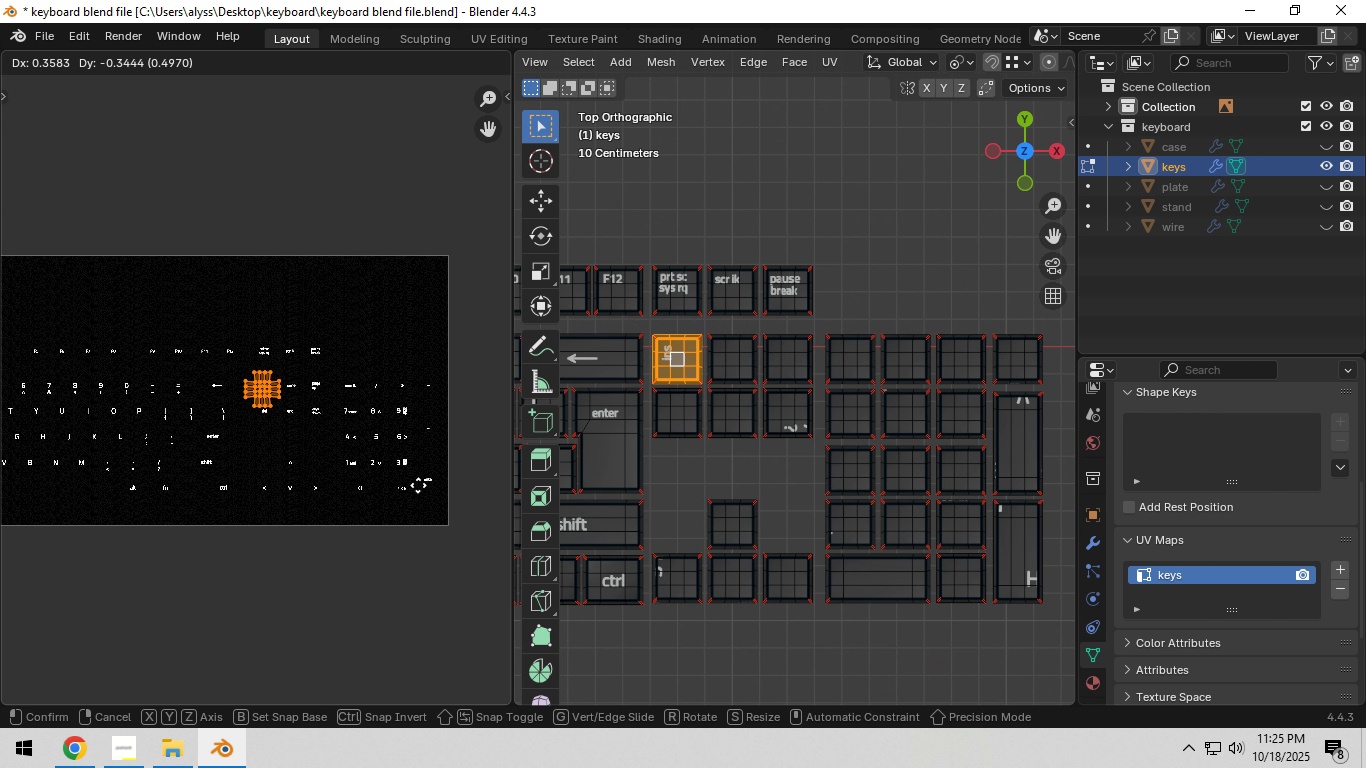 
left_click([419, 484])
 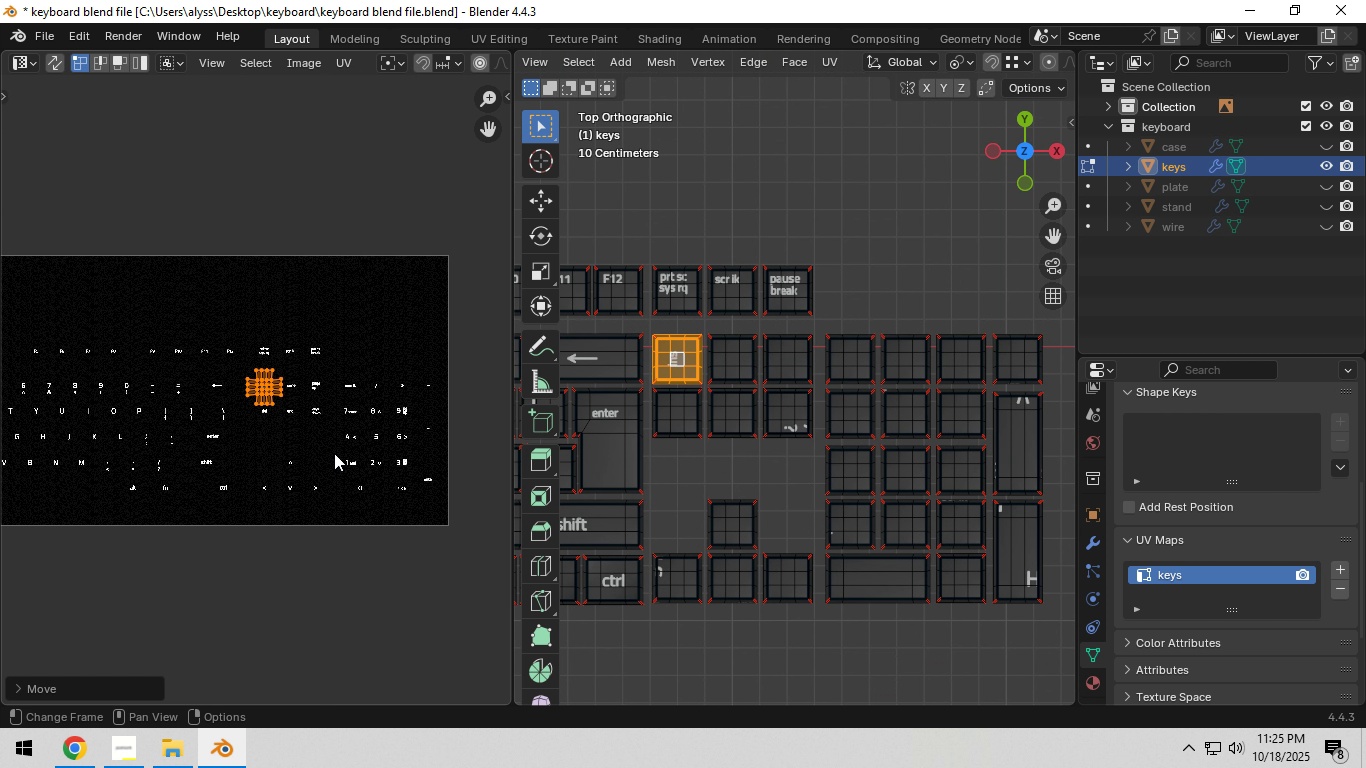 
scroll: coordinate [333, 453], scroll_direction: up, amount: 5.0
 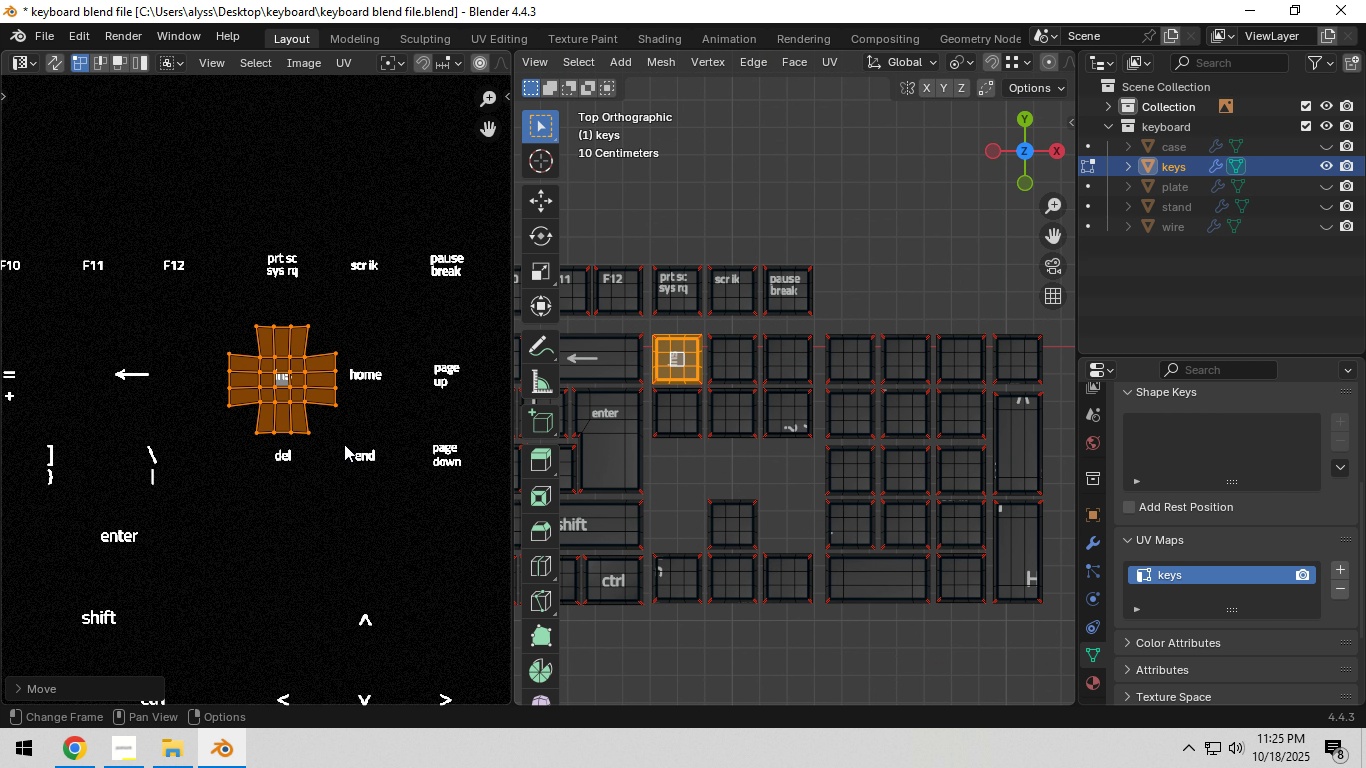 
hold_key(key=ShiftLeft, duration=0.31)
 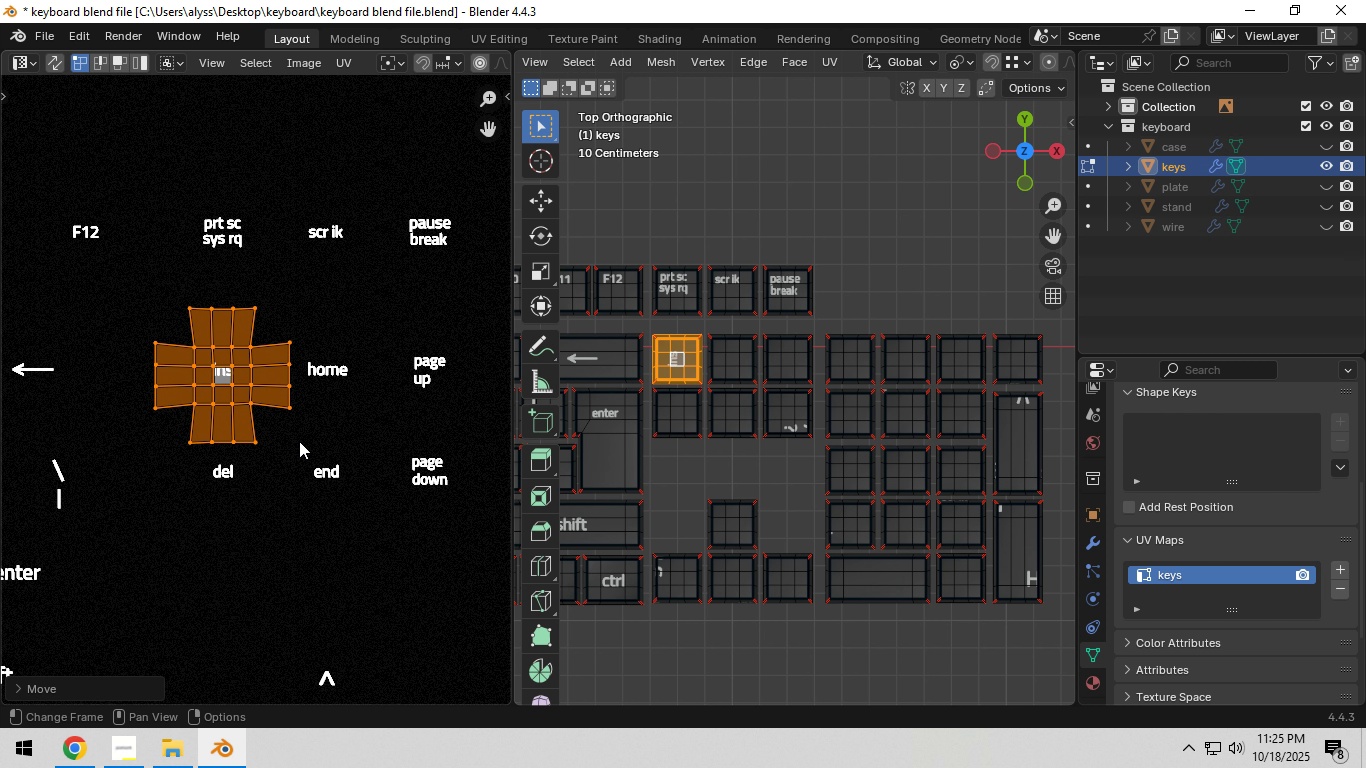 
scroll: coordinate [299, 441], scroll_direction: up, amount: 5.0
 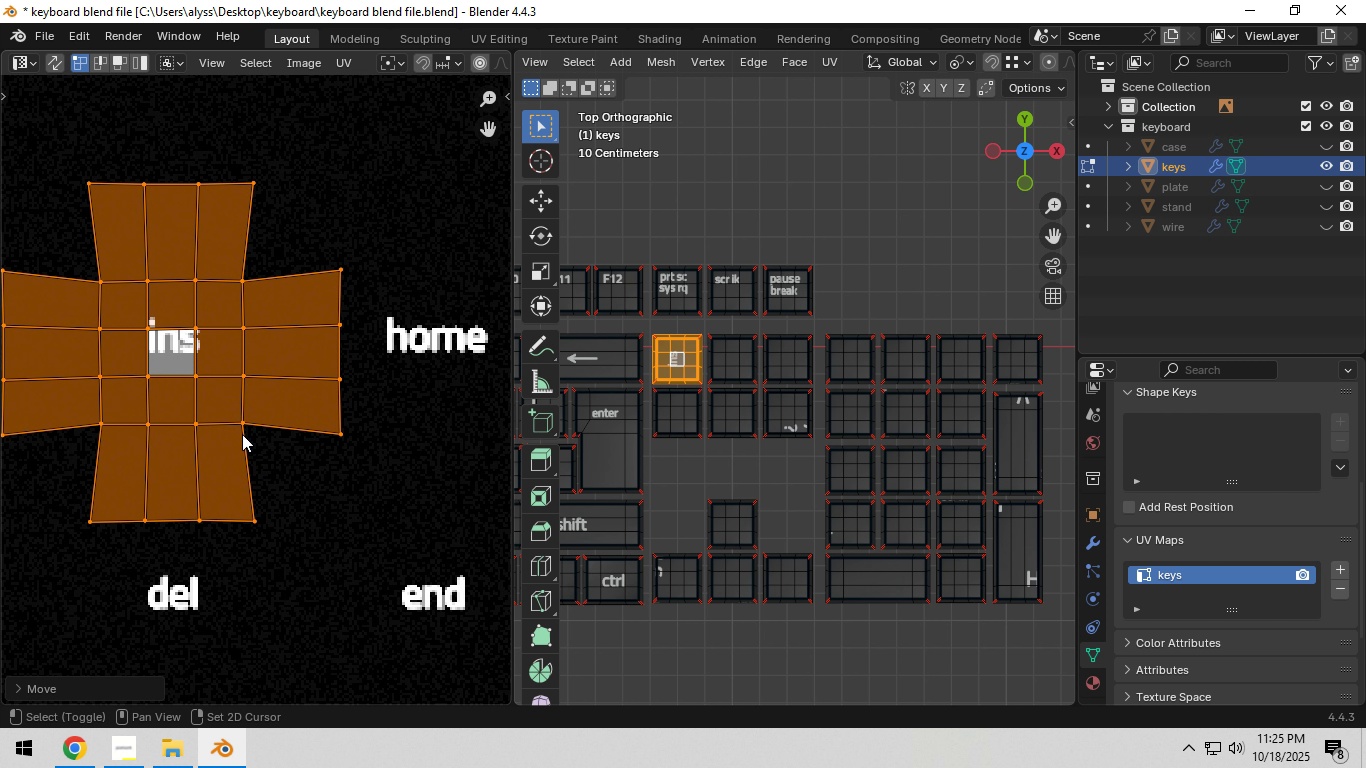 
key(Shift+ShiftLeft)
 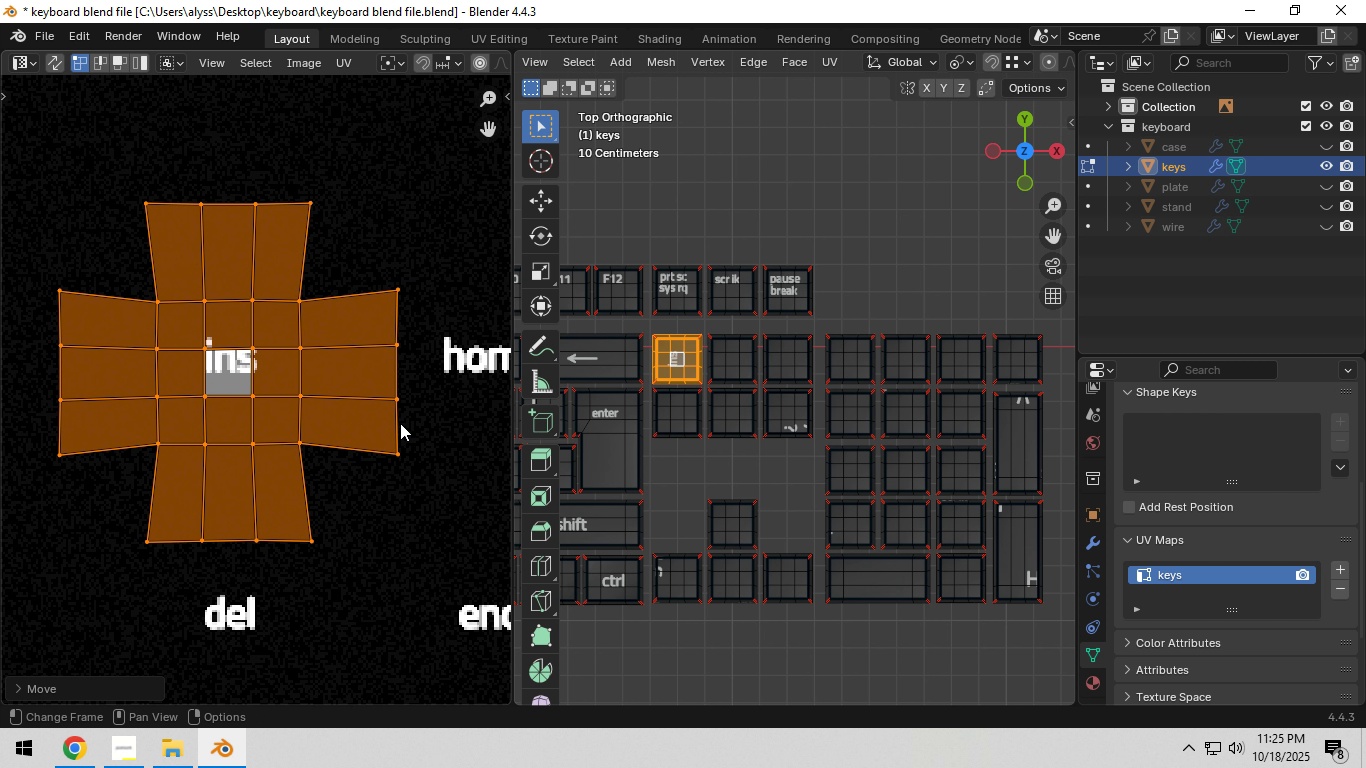 
key(R)
 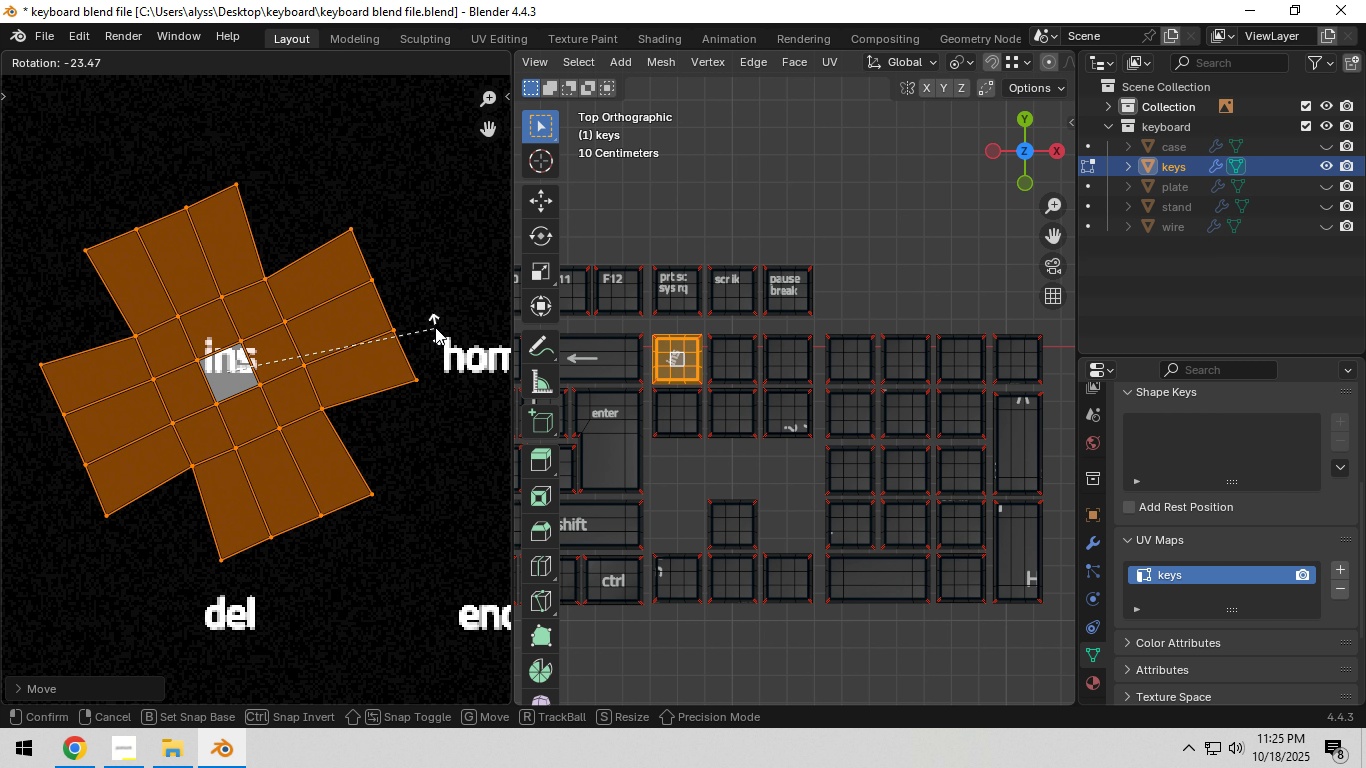 
hold_key(key=ControlLeft, duration=1.18)
left_click([267, 169])
 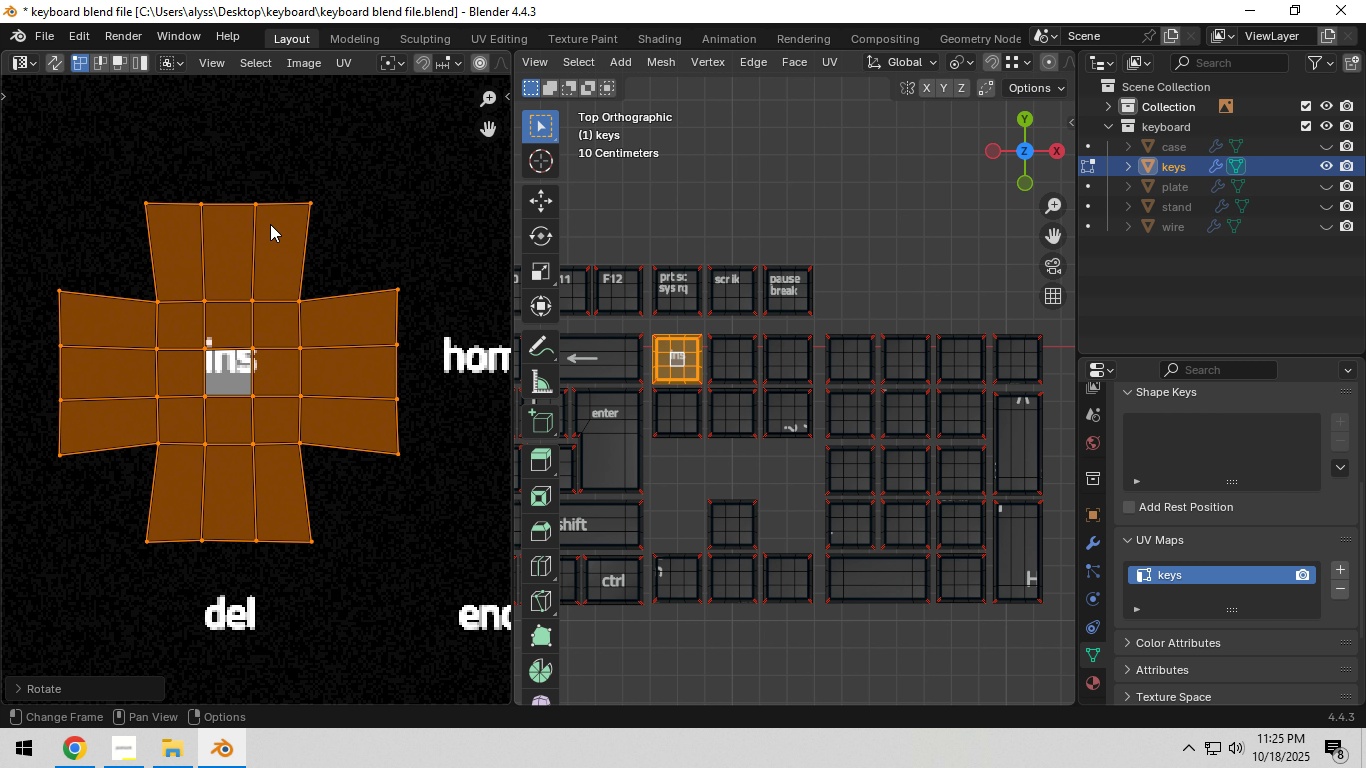 
key(G)
 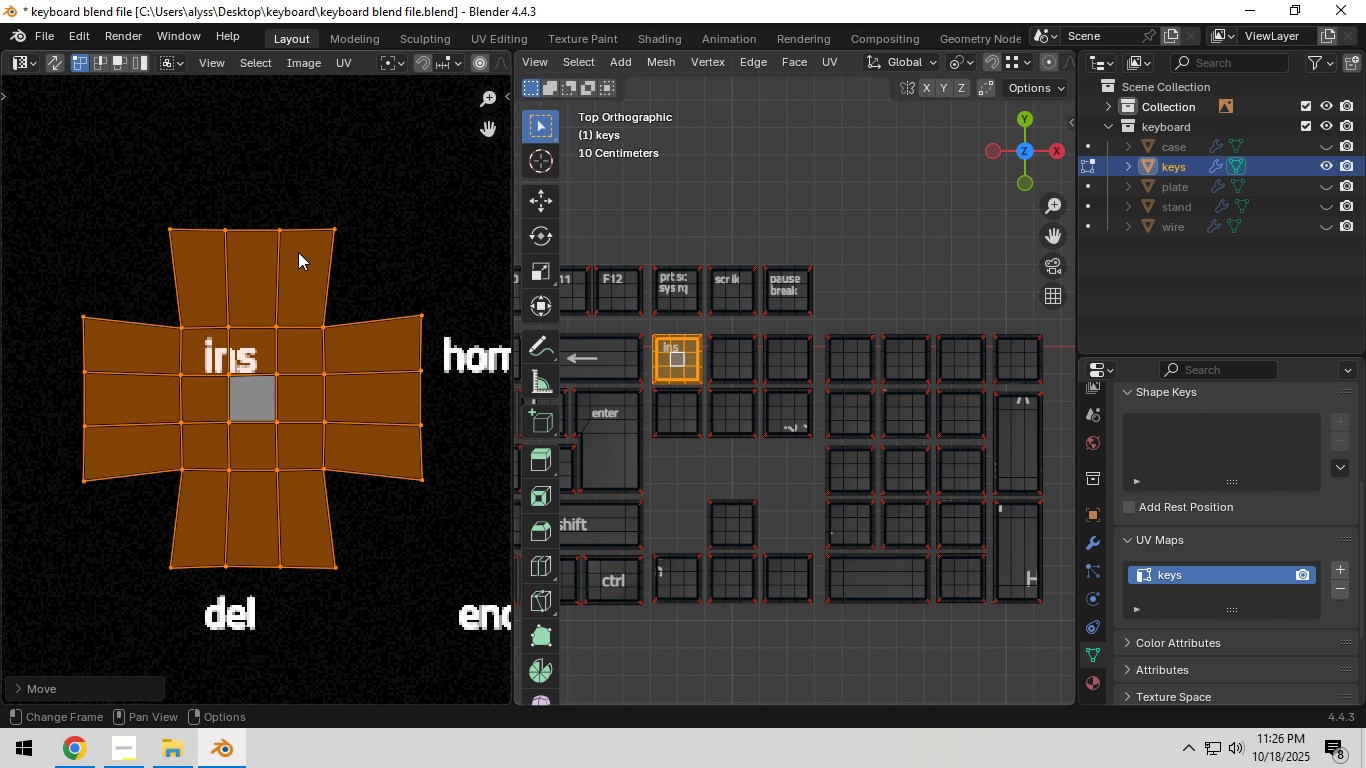 
left_click([298, 252])
 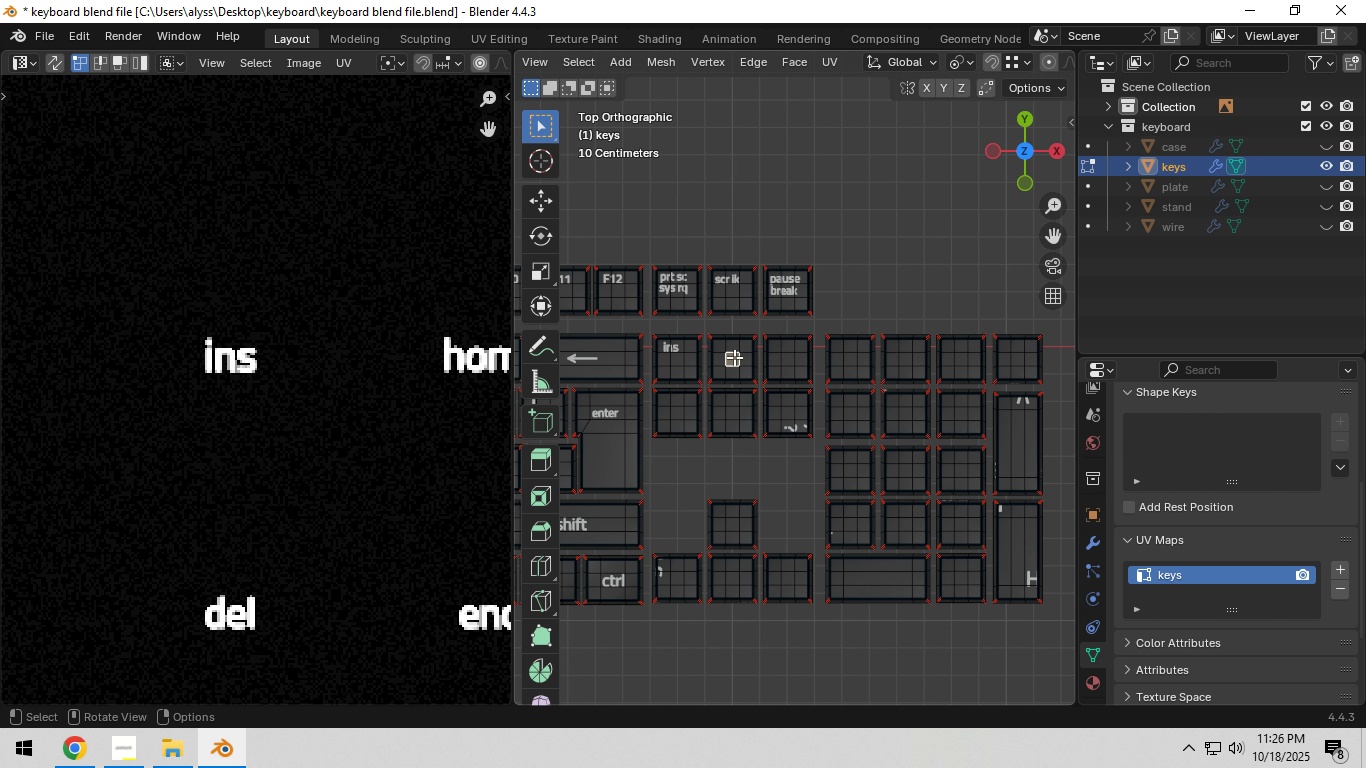 
left_click([734, 357])
 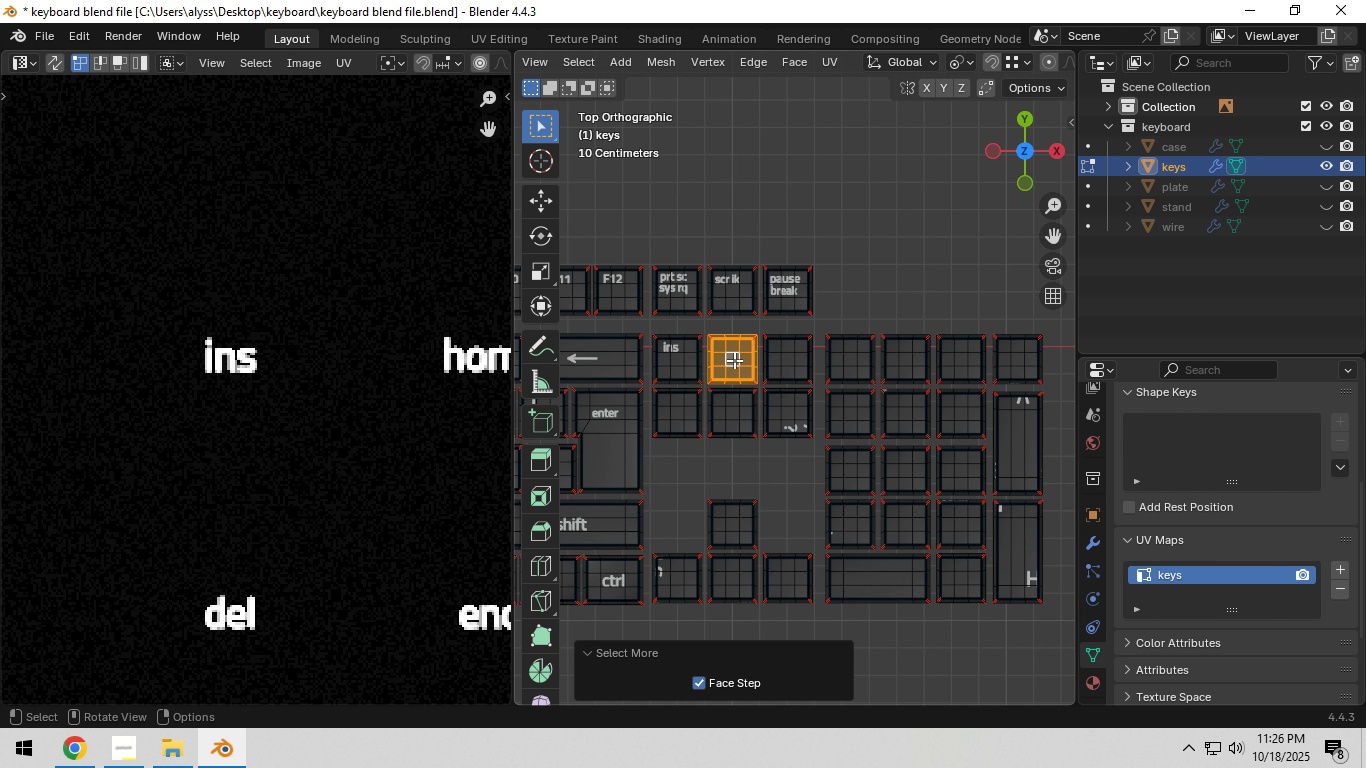 
scroll: coordinate [317, 378], scroll_direction: down, amount: 11.0
 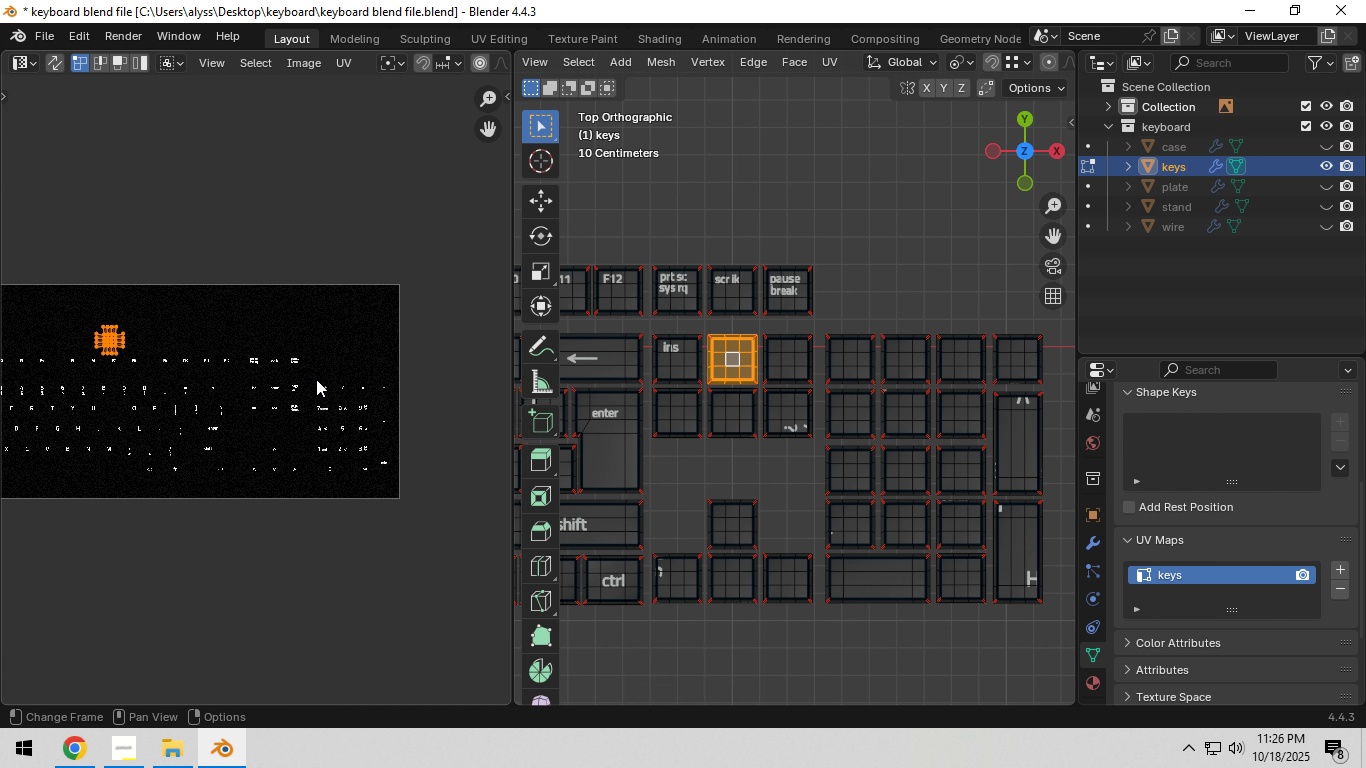 
type(ag)
 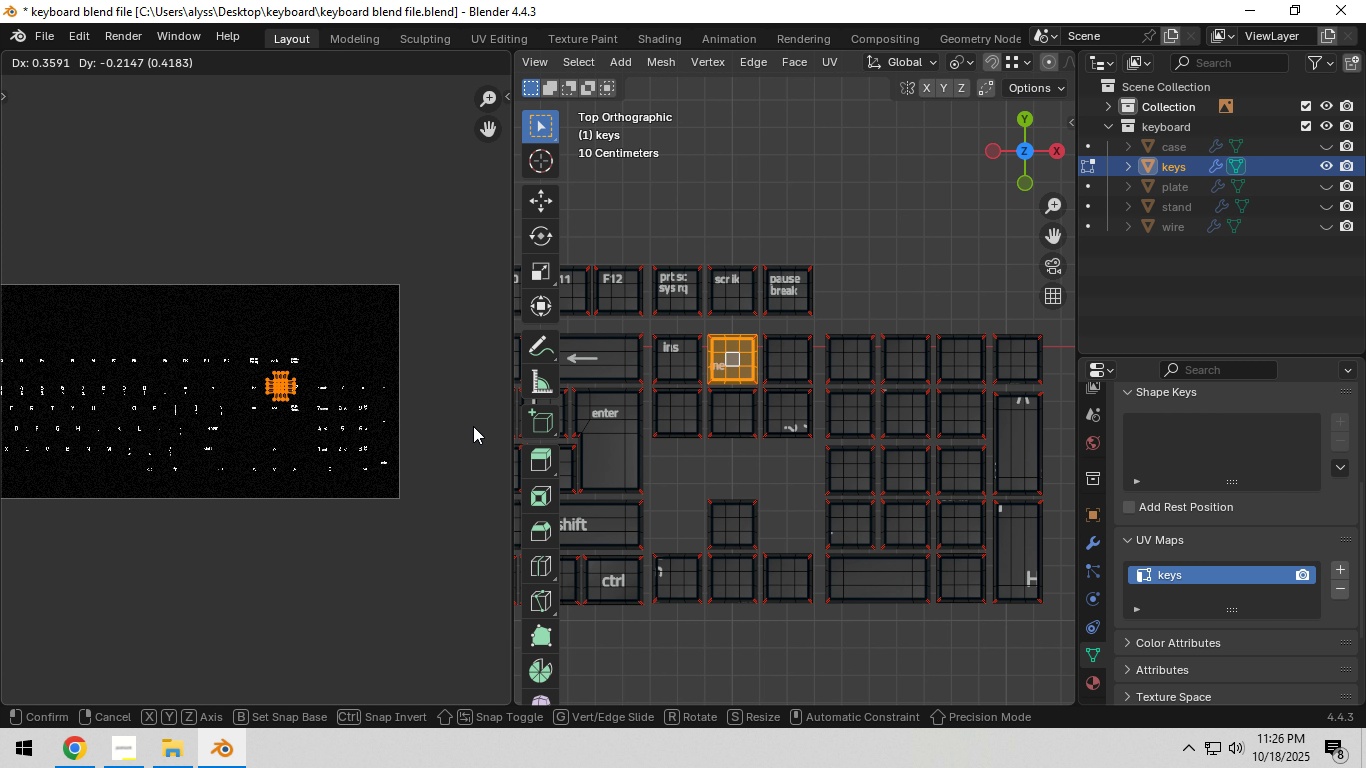 
left_click([473, 426])
 